 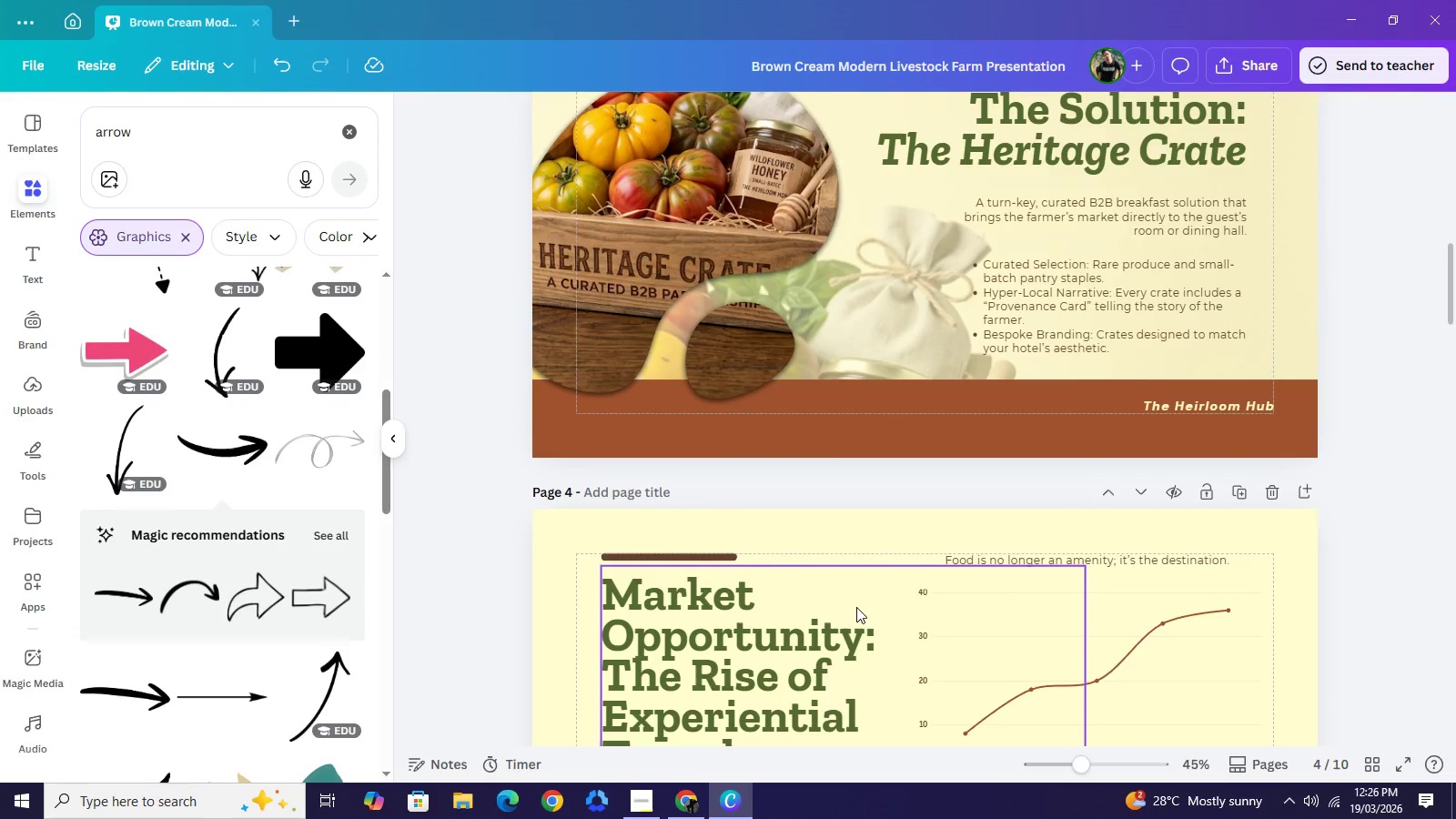 
scroll: coordinate [856, 607], scroll_direction: down, amount: 6.0
 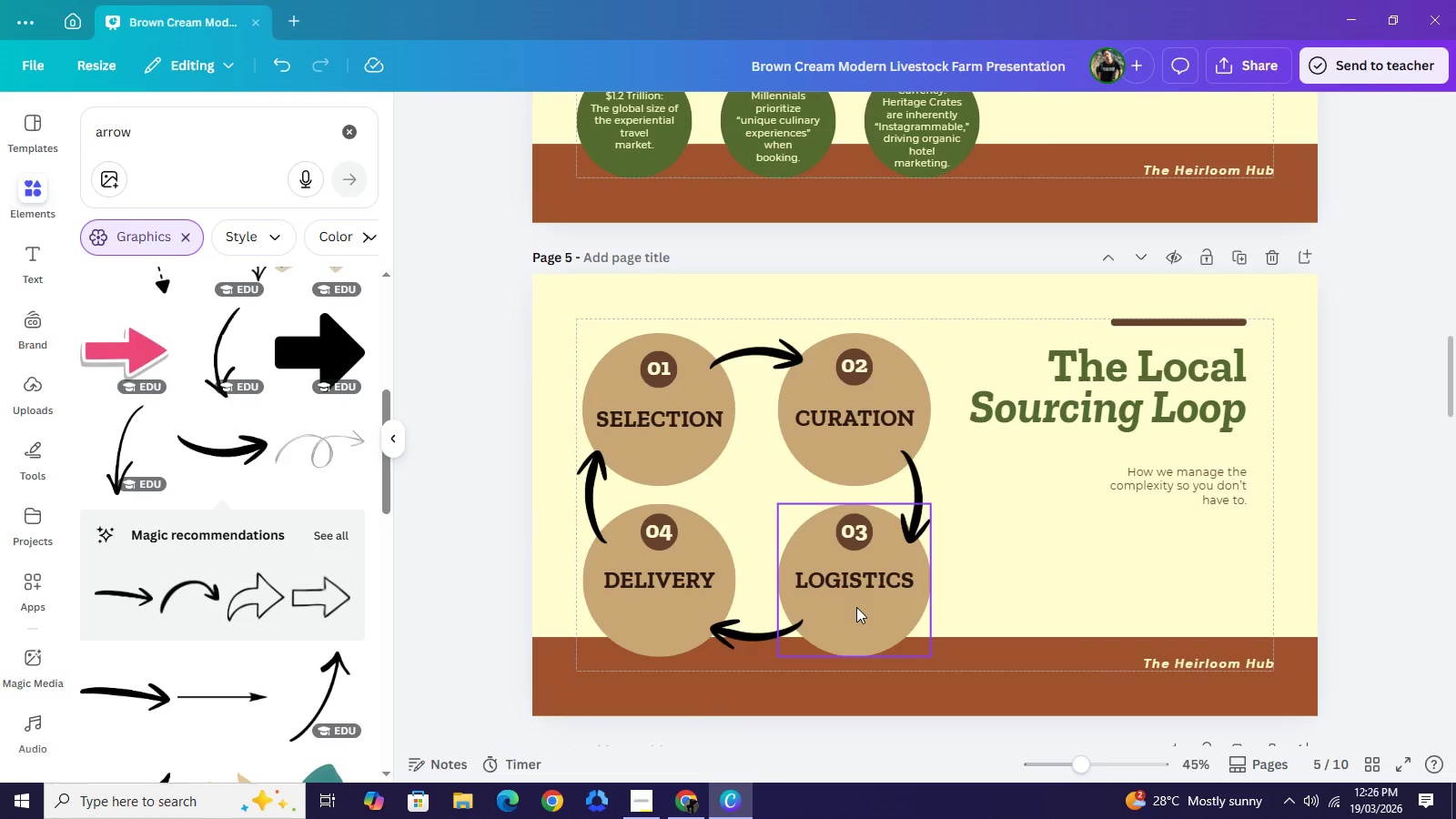 
wait(9.48)
 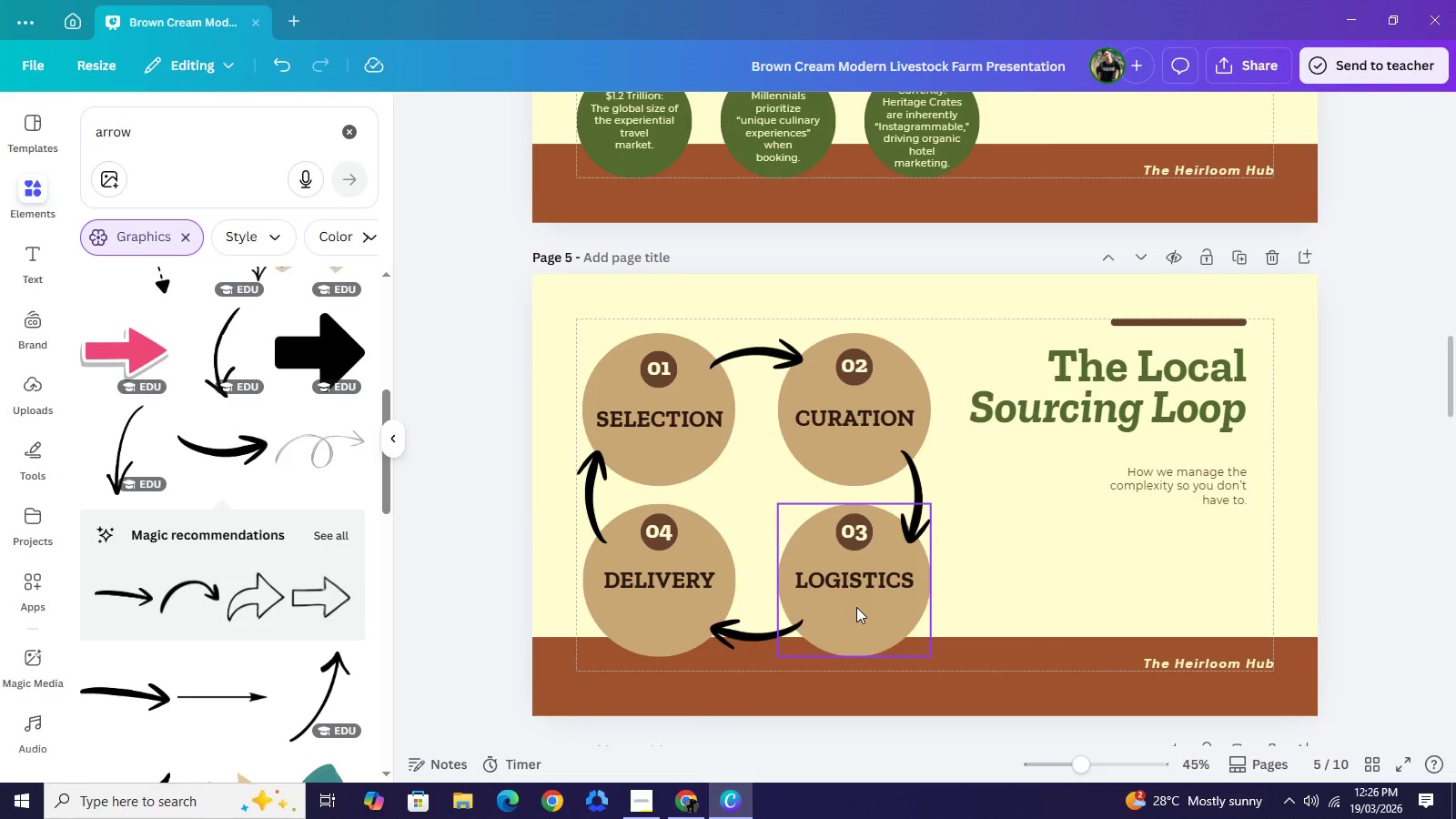 
left_click([348, 134])
 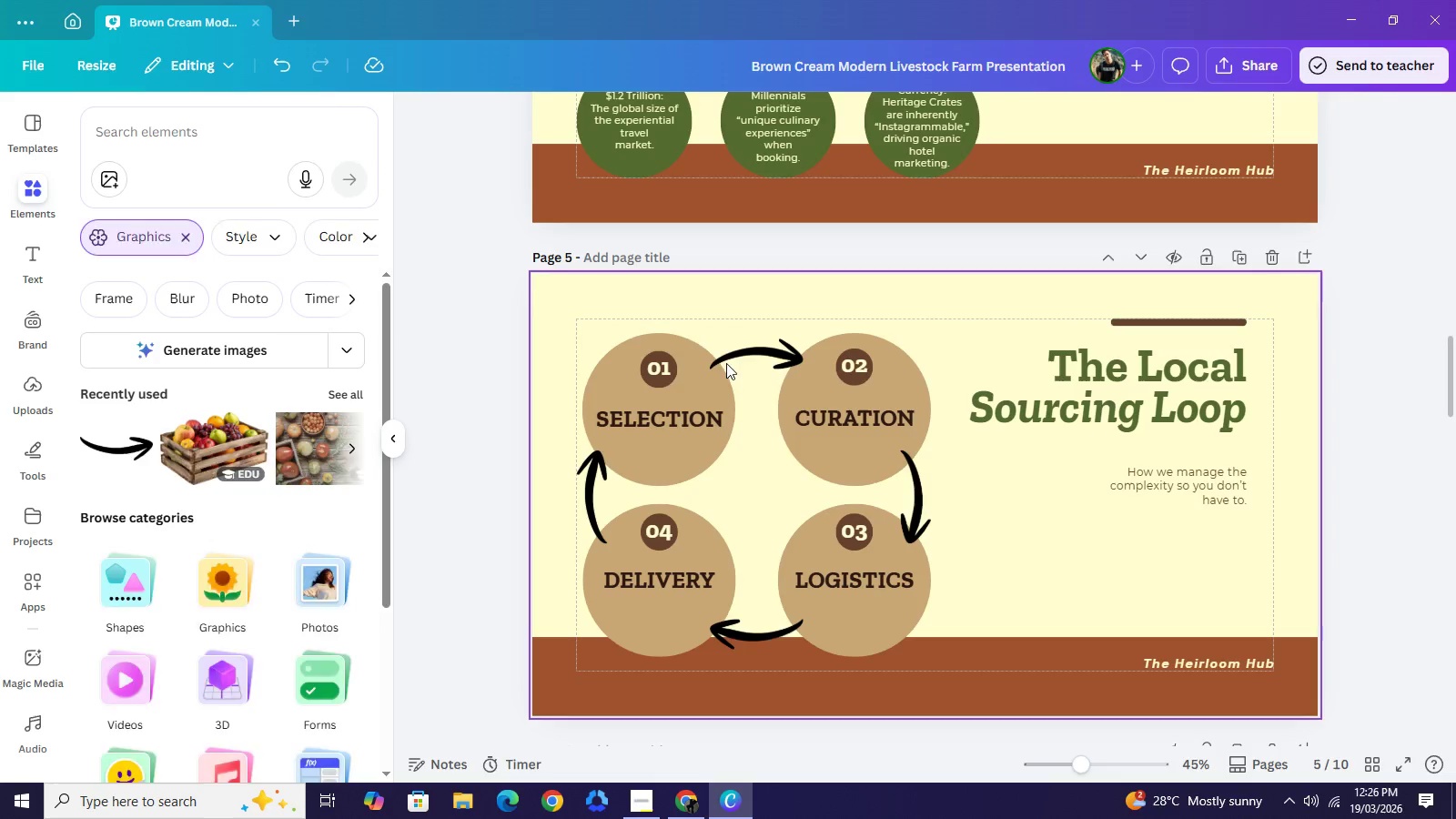 
left_click([745, 361])
 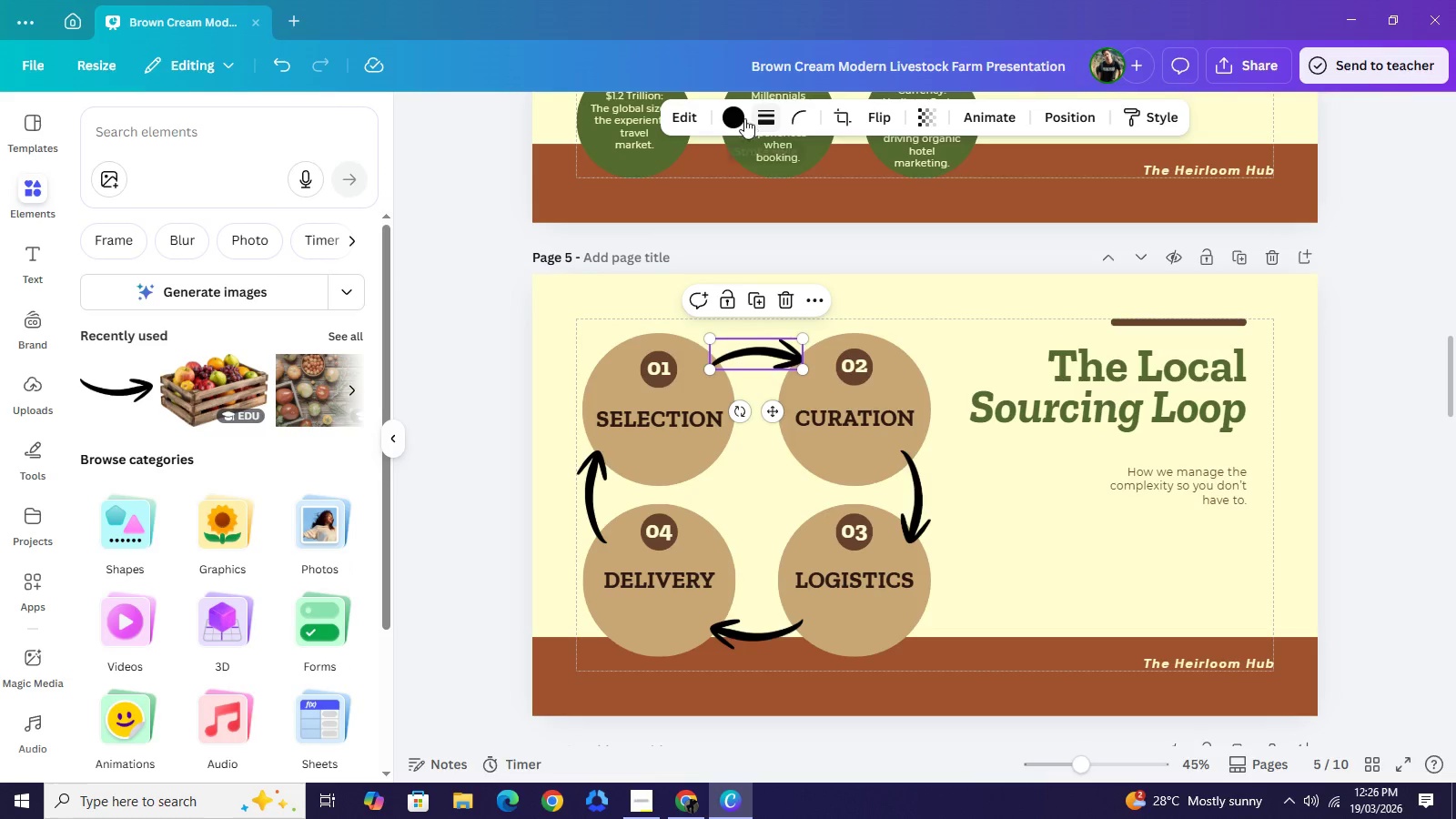 
left_click([725, 117])
 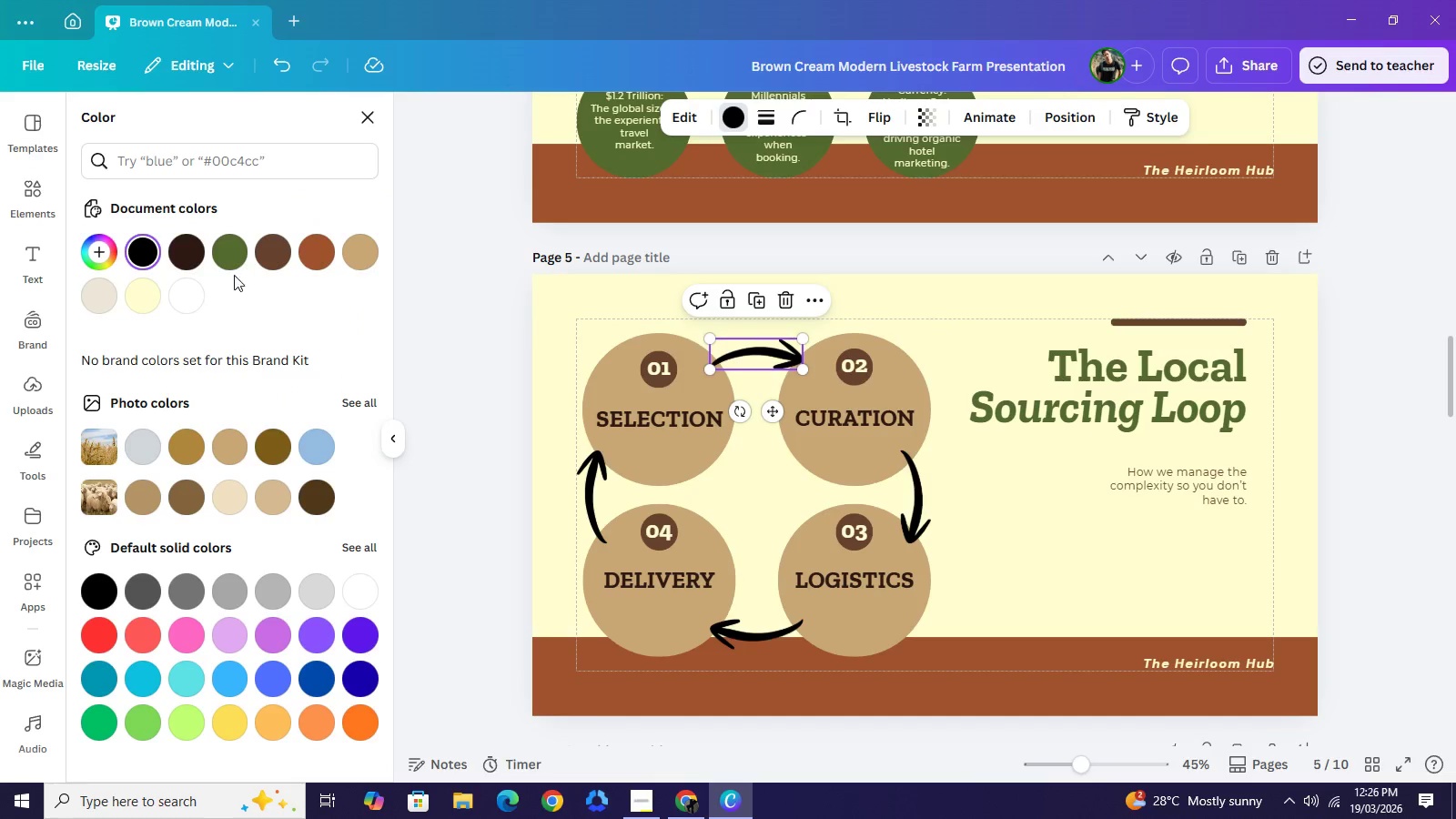 
left_click([228, 255])
 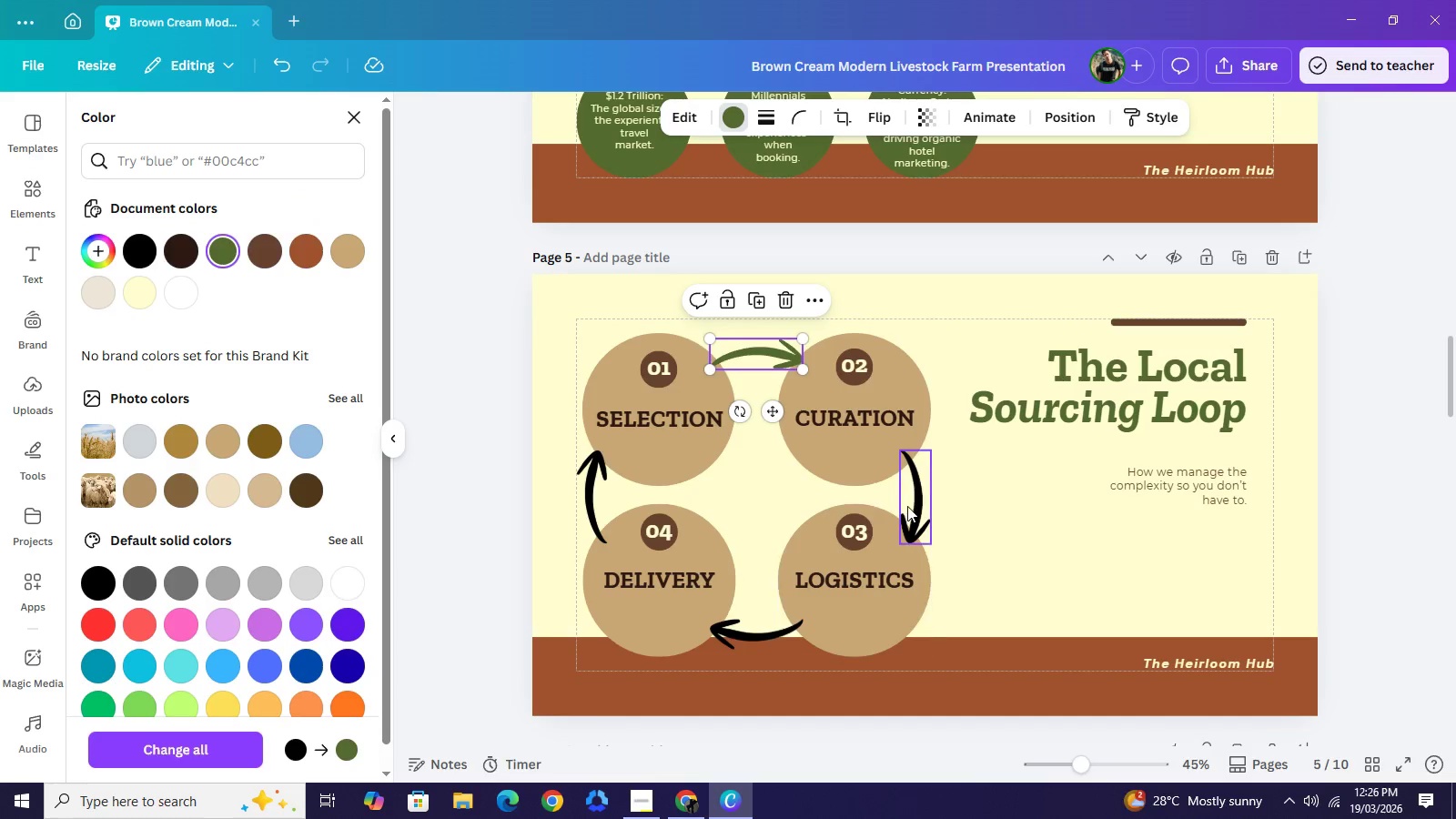 
left_click([907, 506])
 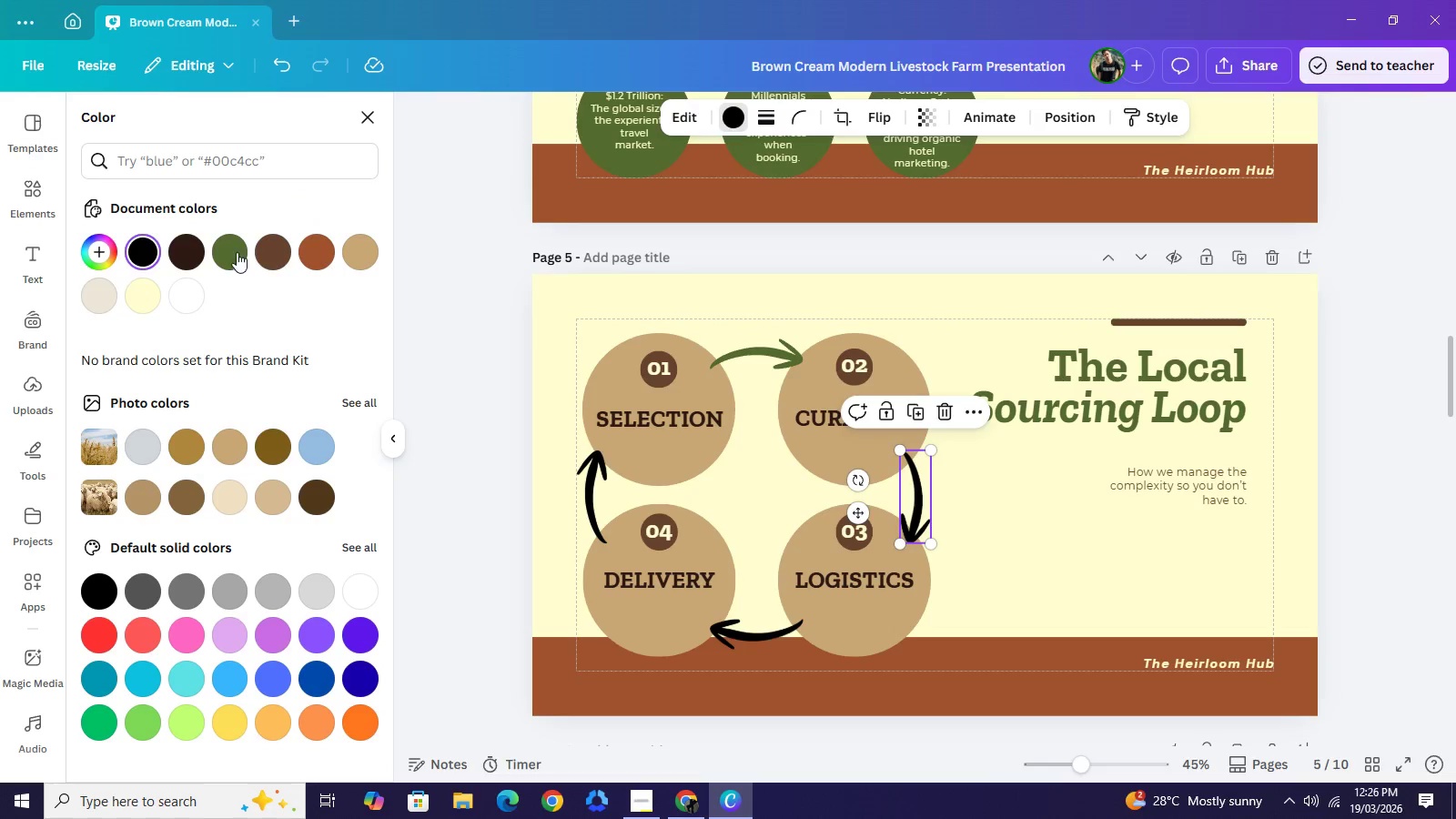 
left_click([235, 251])
 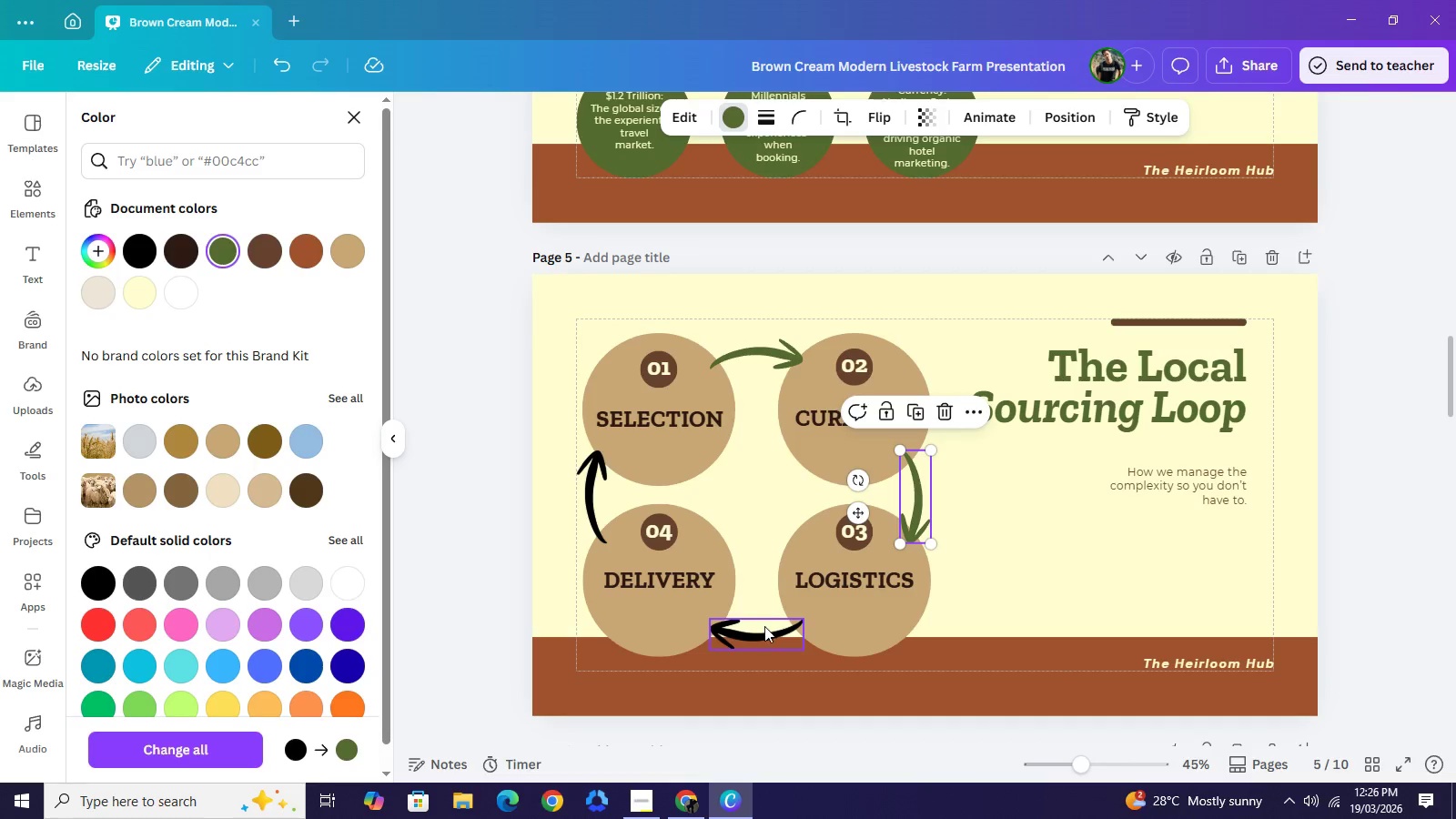 
left_click([764, 626])
 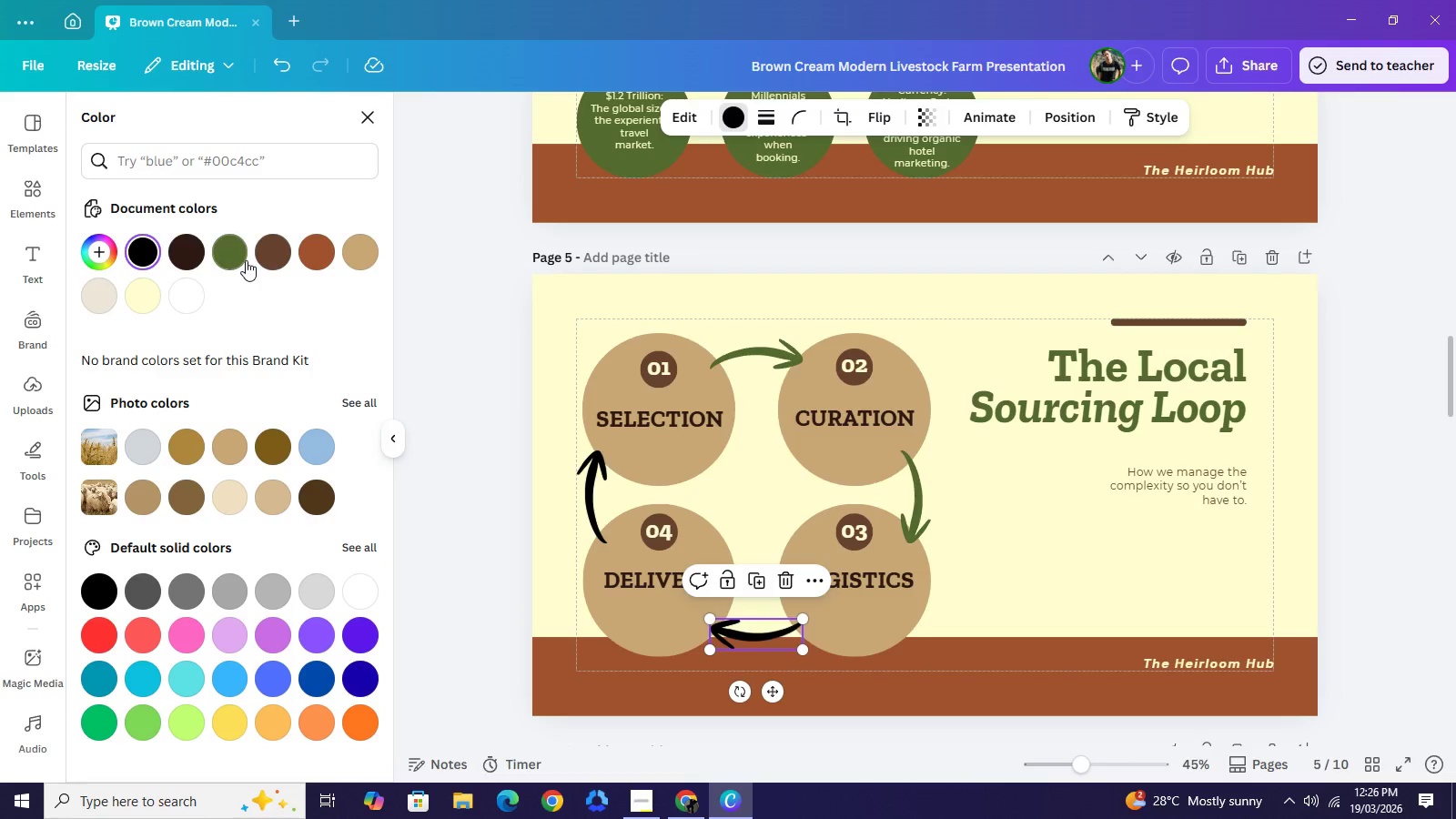 
left_click([246, 260])
 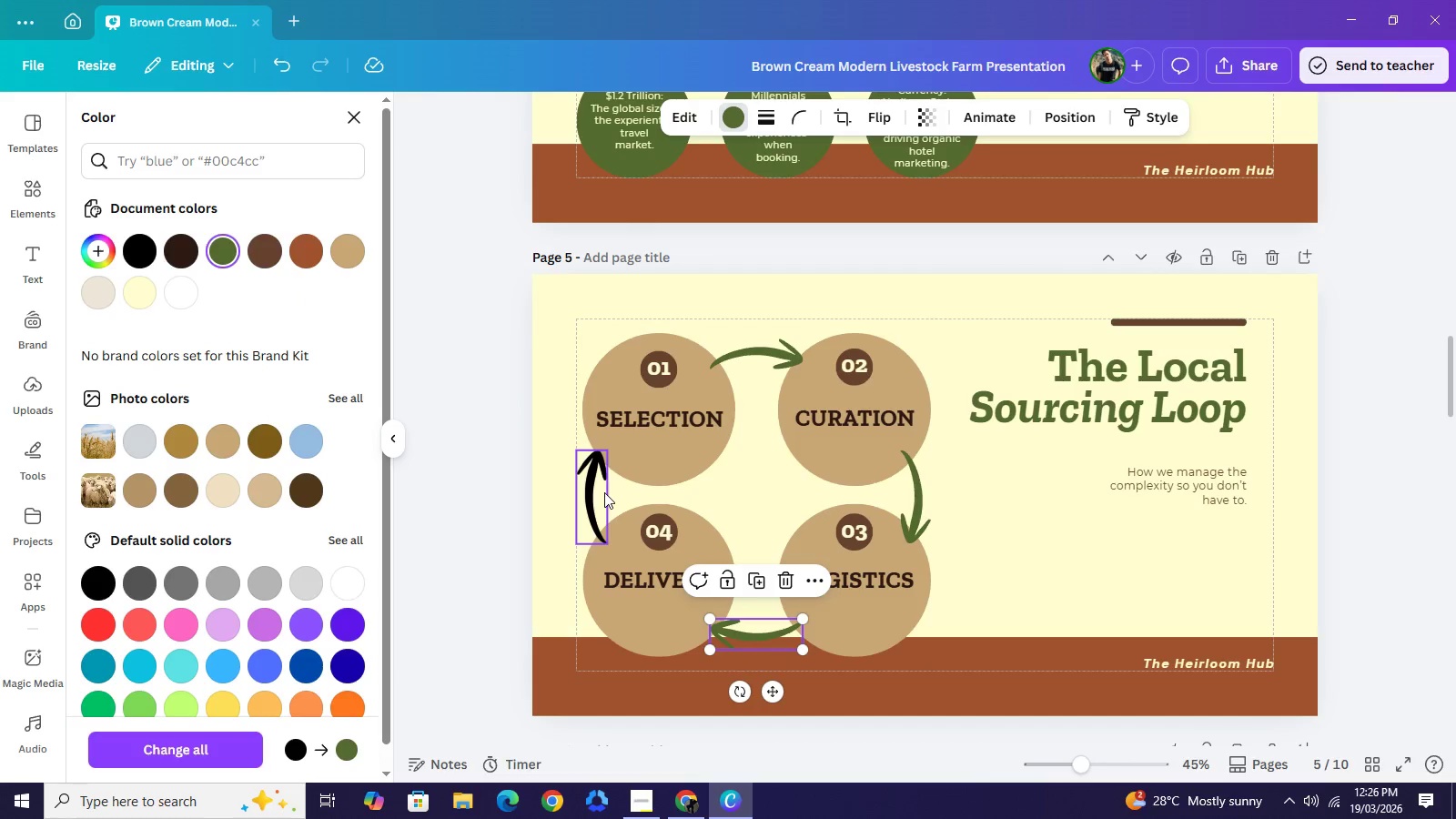 
left_click([604, 492])
 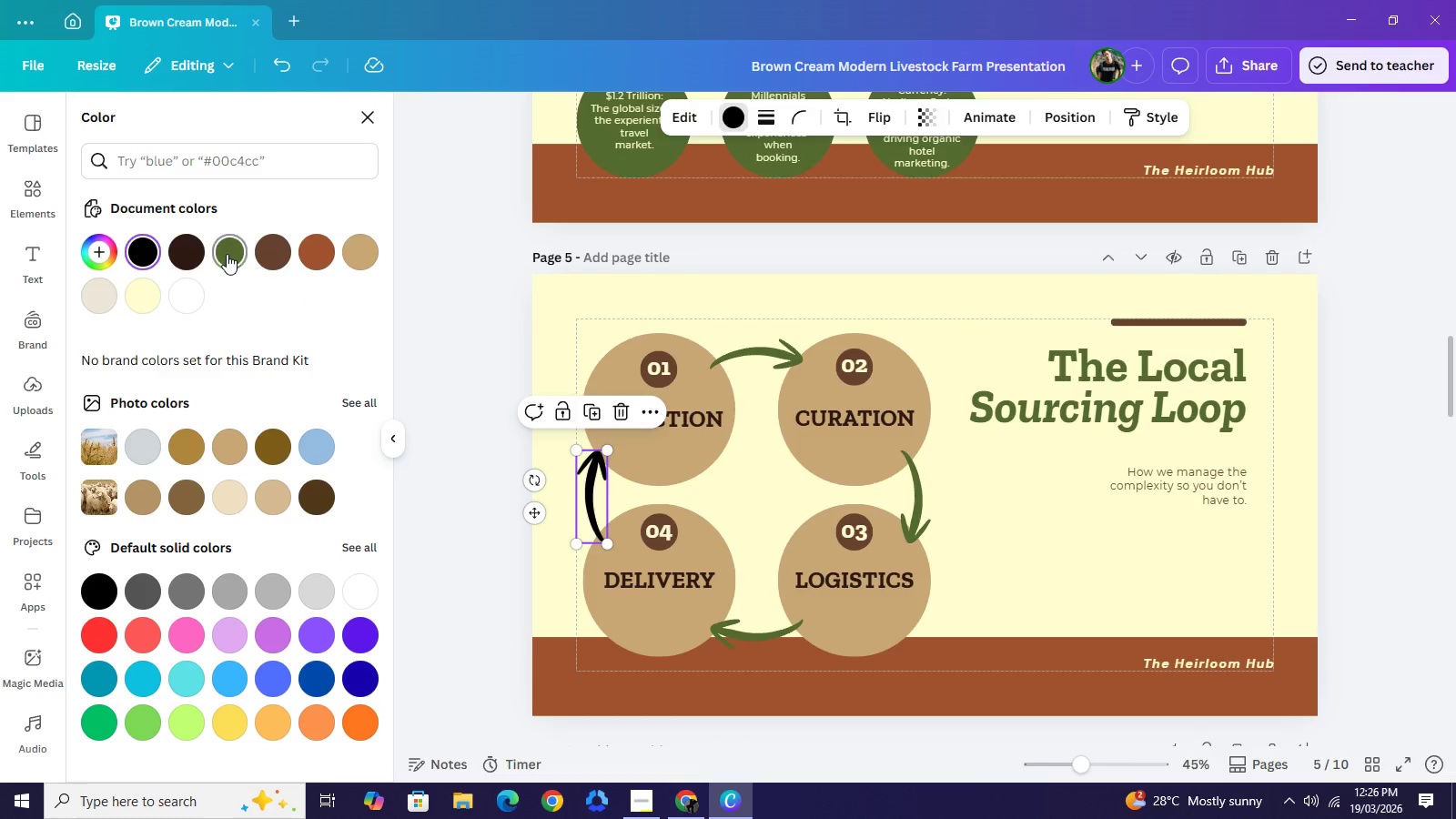 
left_click([227, 254])
 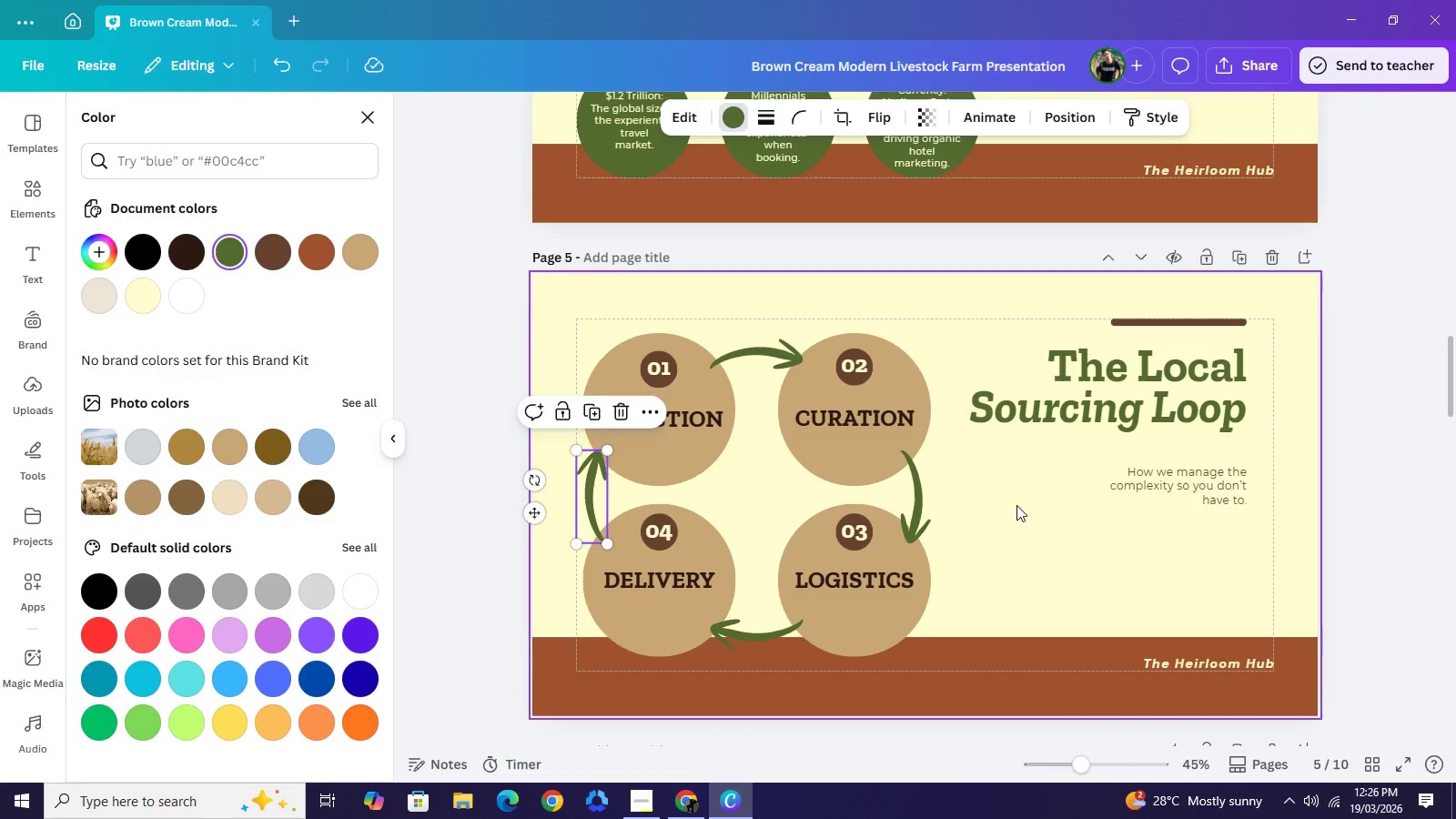 
double_click([1016, 505])
 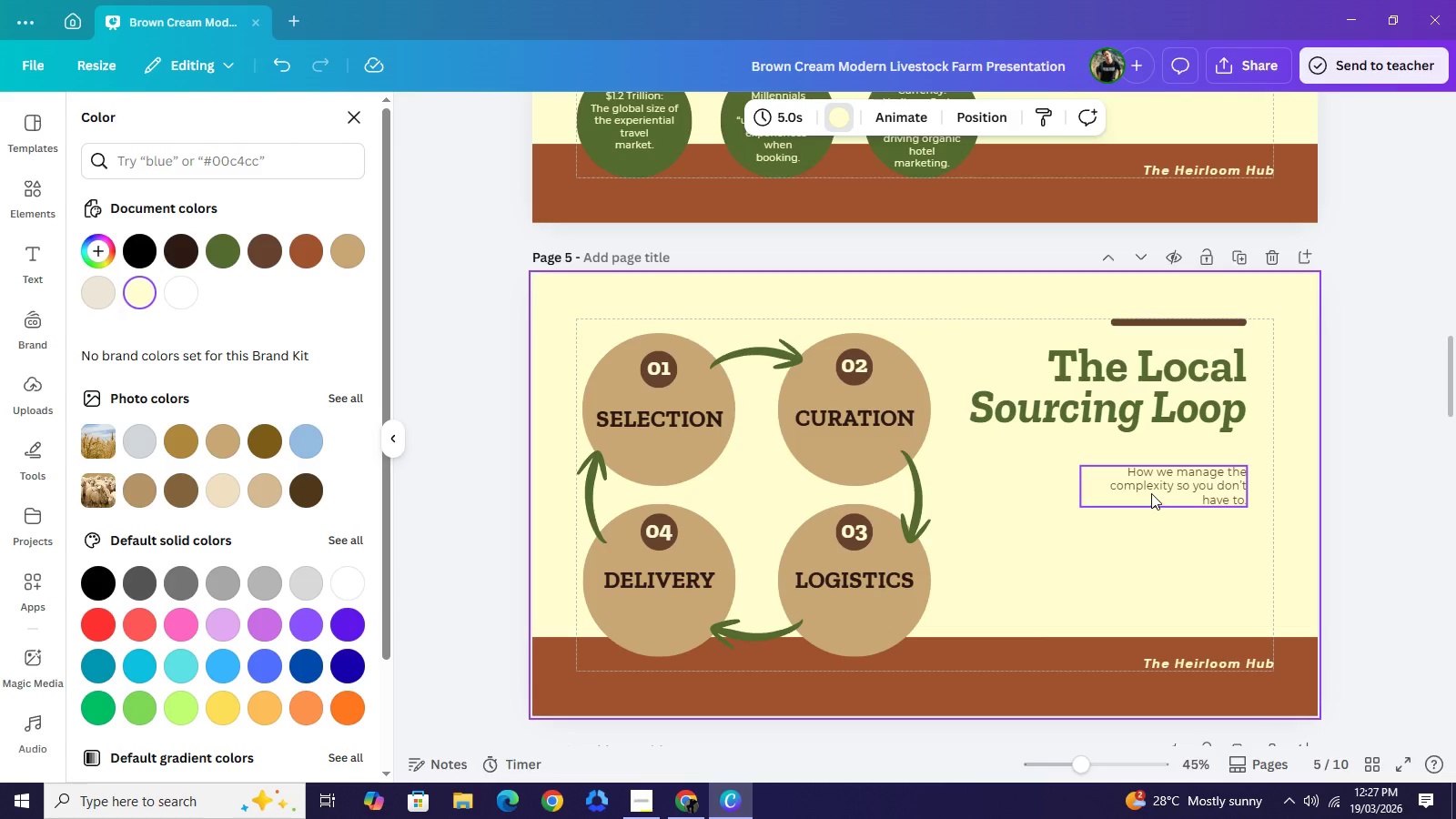 
wait(9.53)
 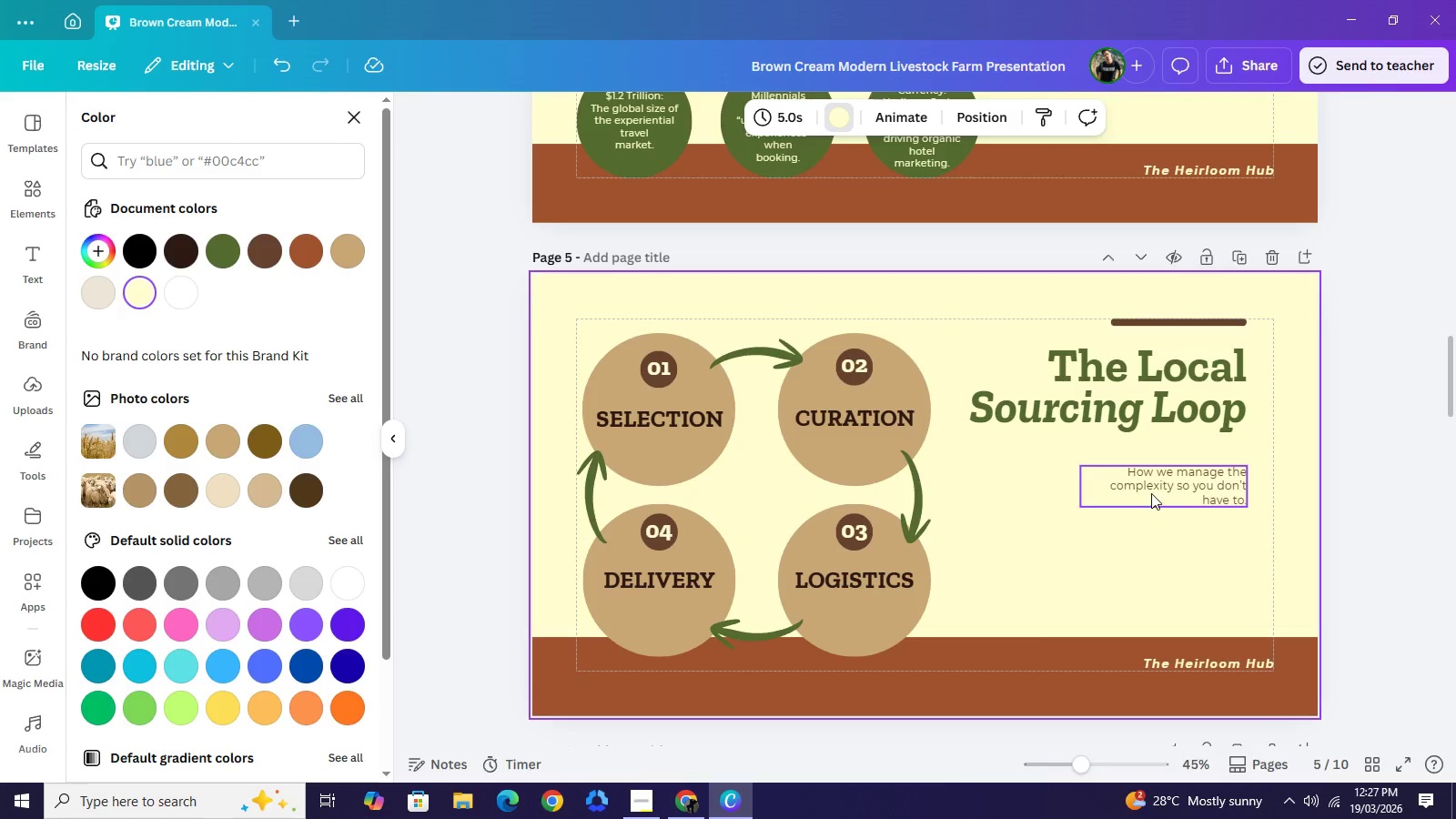 
left_click([691, 809])
 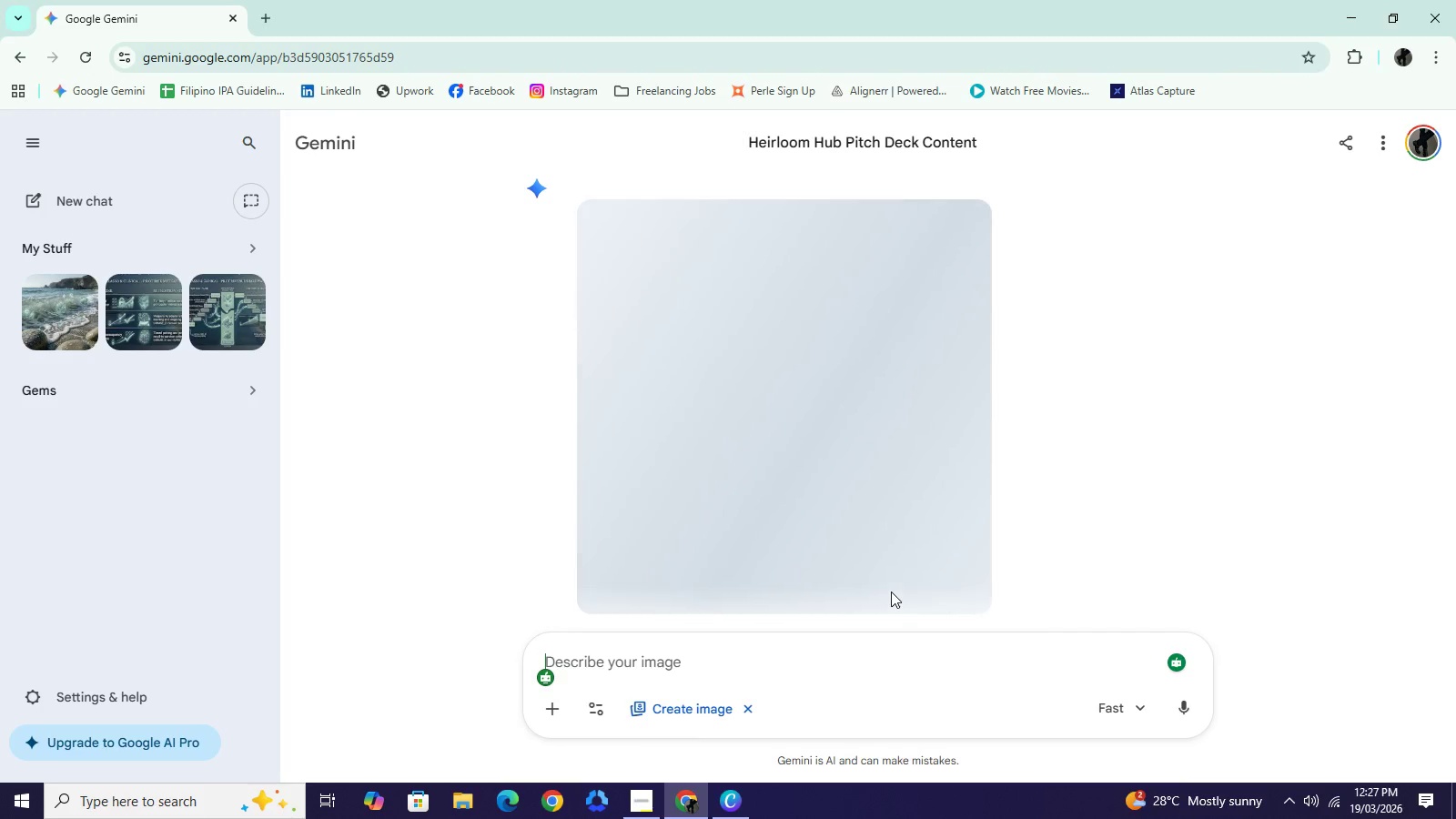 
wait(20.97)
 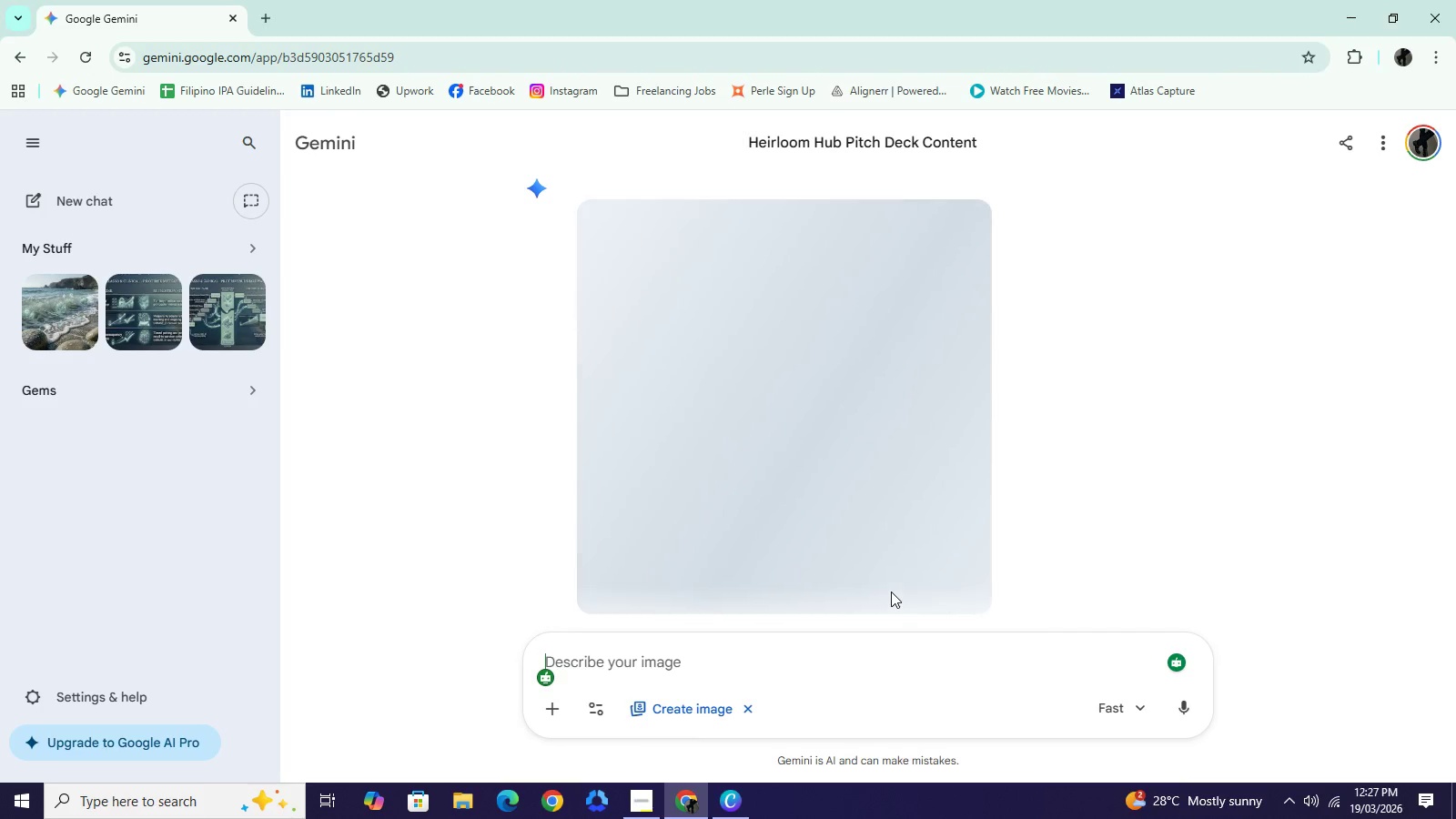 
scroll: coordinate [784, 441], scroll_direction: down, amount: 2.0
 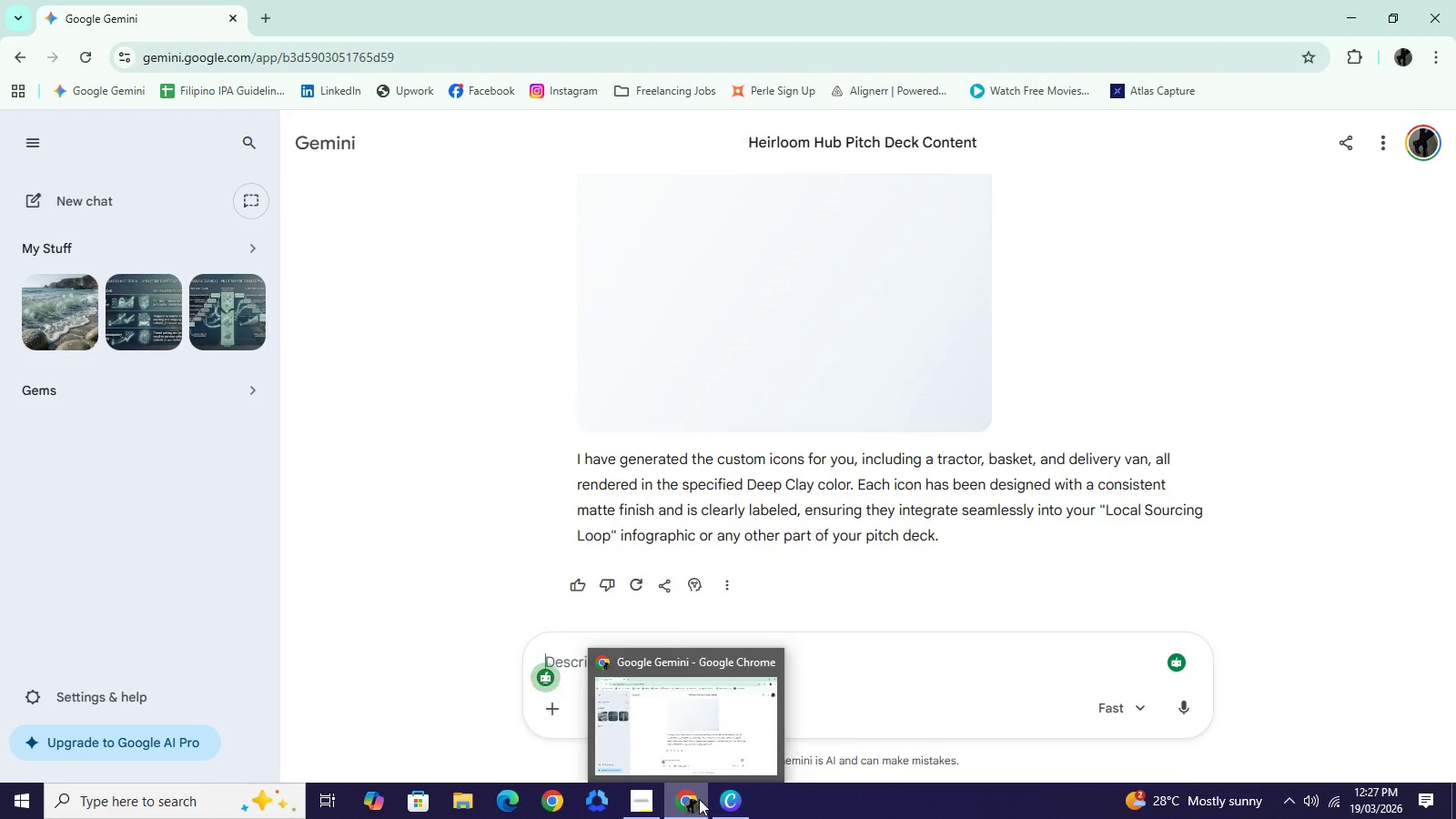 
wait(34.38)
 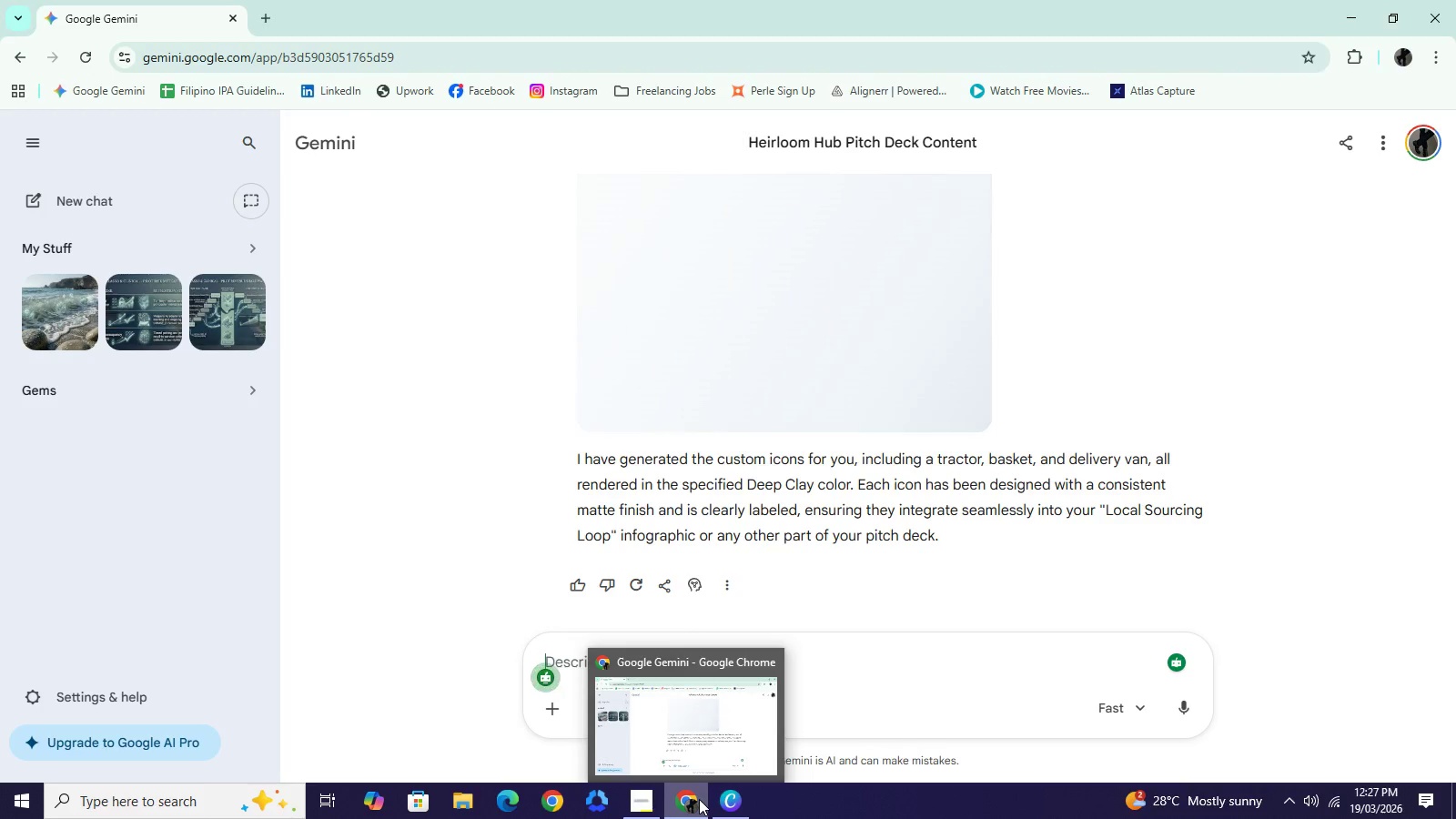 
scroll: coordinate [984, 601], scroll_direction: up, amount: 4.0
 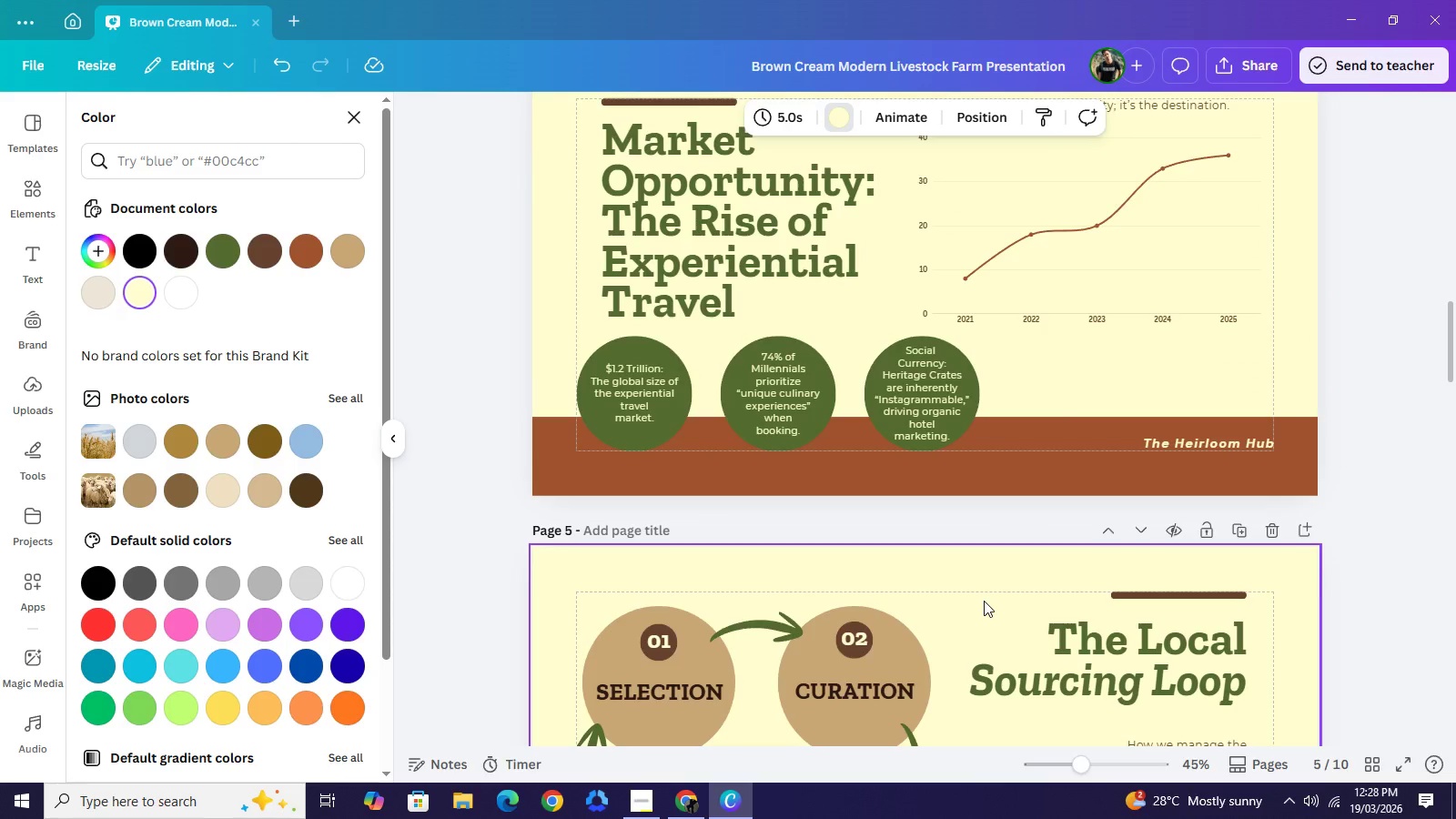 
scroll: coordinate [984, 601], scroll_direction: down, amount: 2.0
 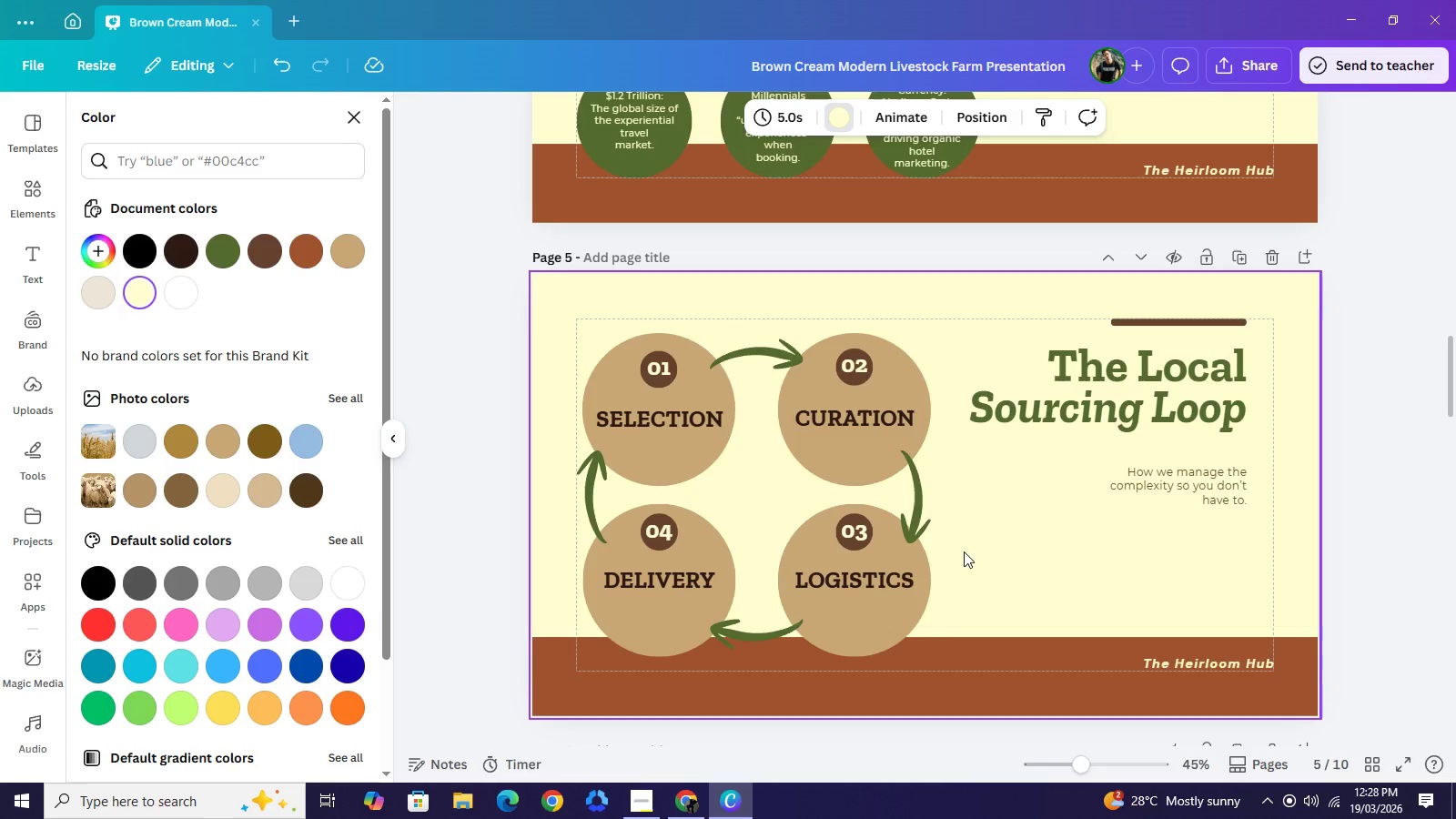 
scroll: coordinate [971, 381], scroll_direction: up, amount: 6.0
 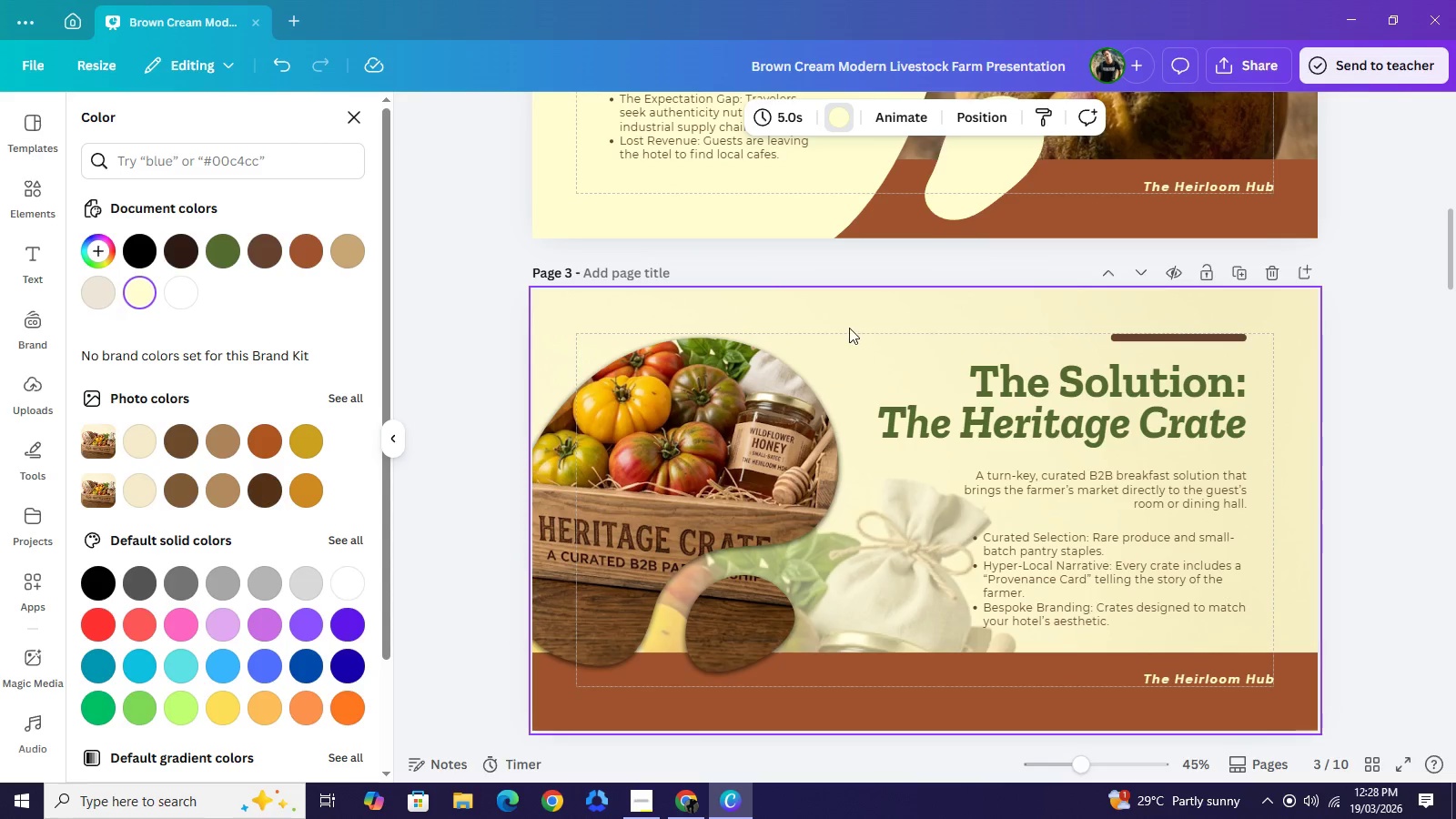 
left_click([849, 323])
 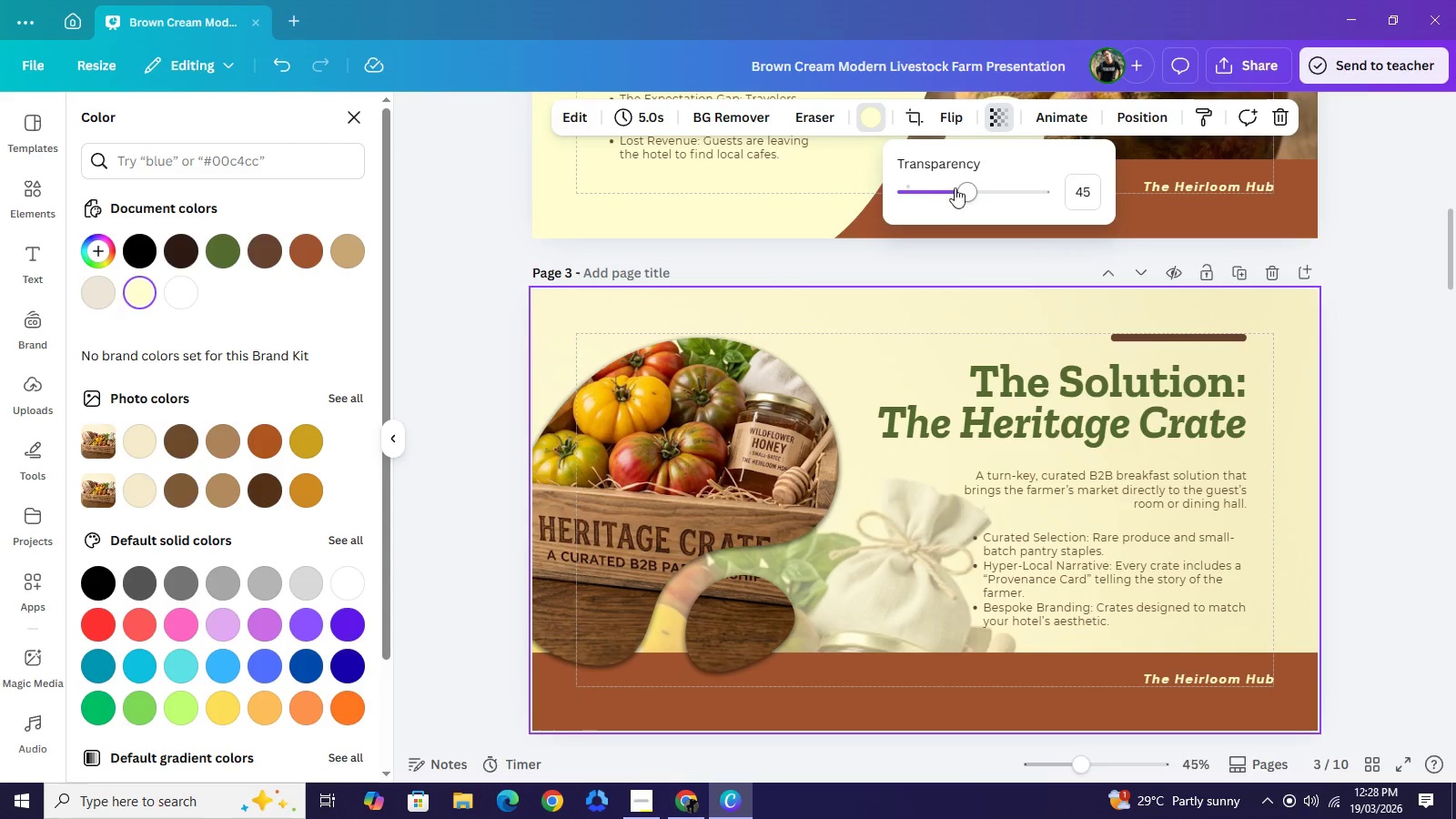 
left_click_drag(start_coordinate=[972, 192], to_coordinate=[938, 228])
 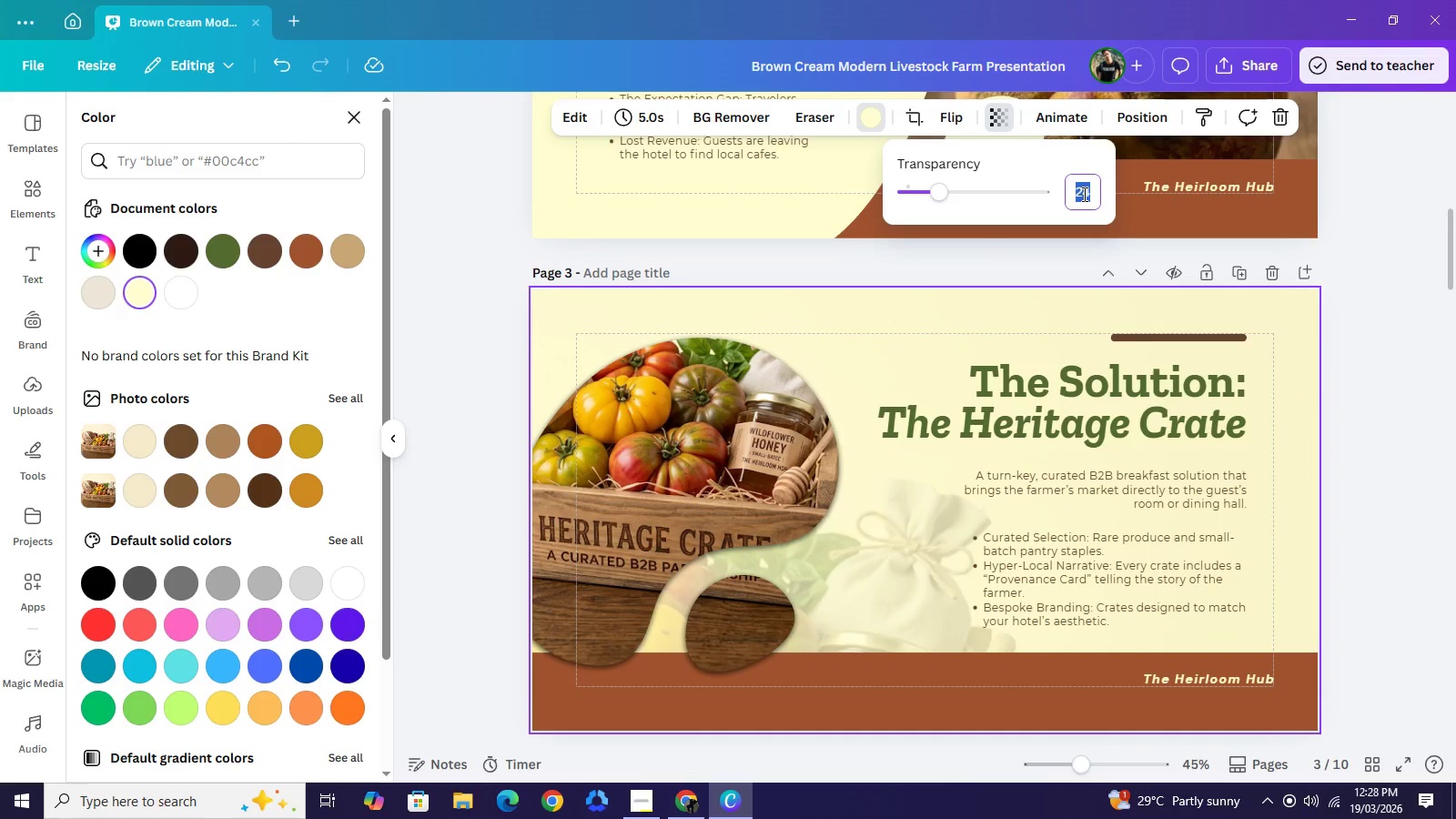 
double_click([1083, 194])
 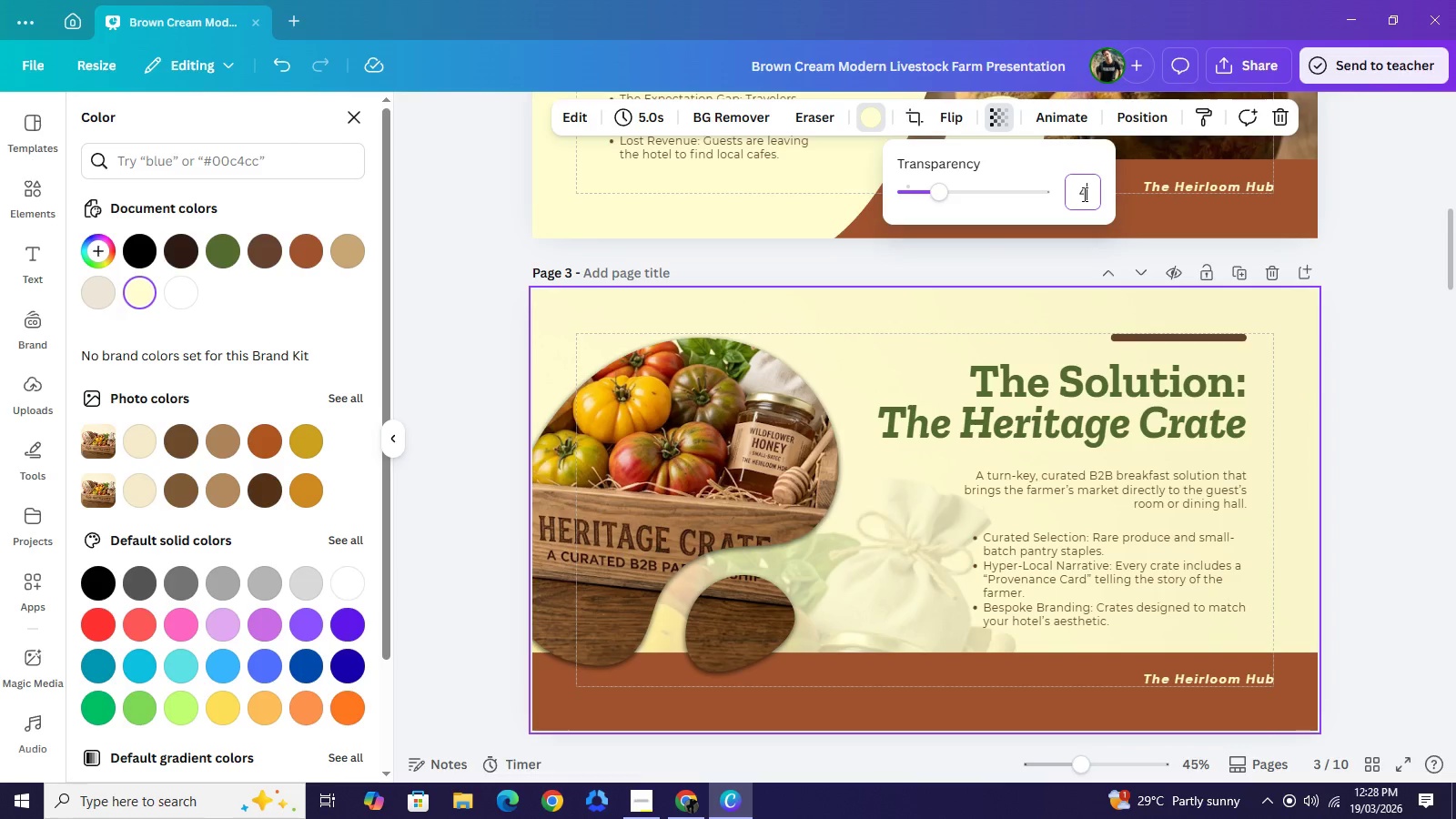 
type(45)
key(NumpadEnter)
 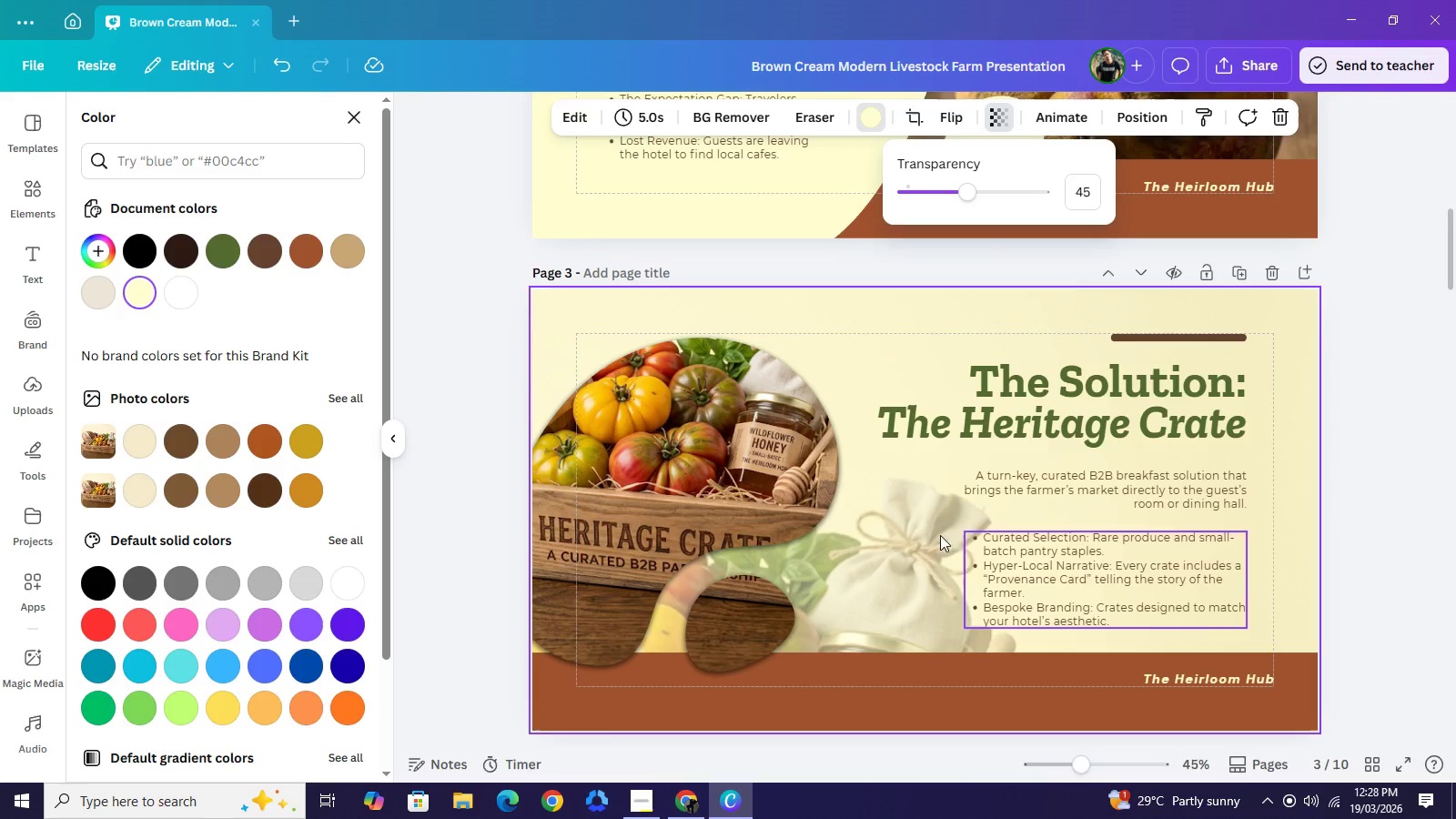 
left_click([846, 316])
 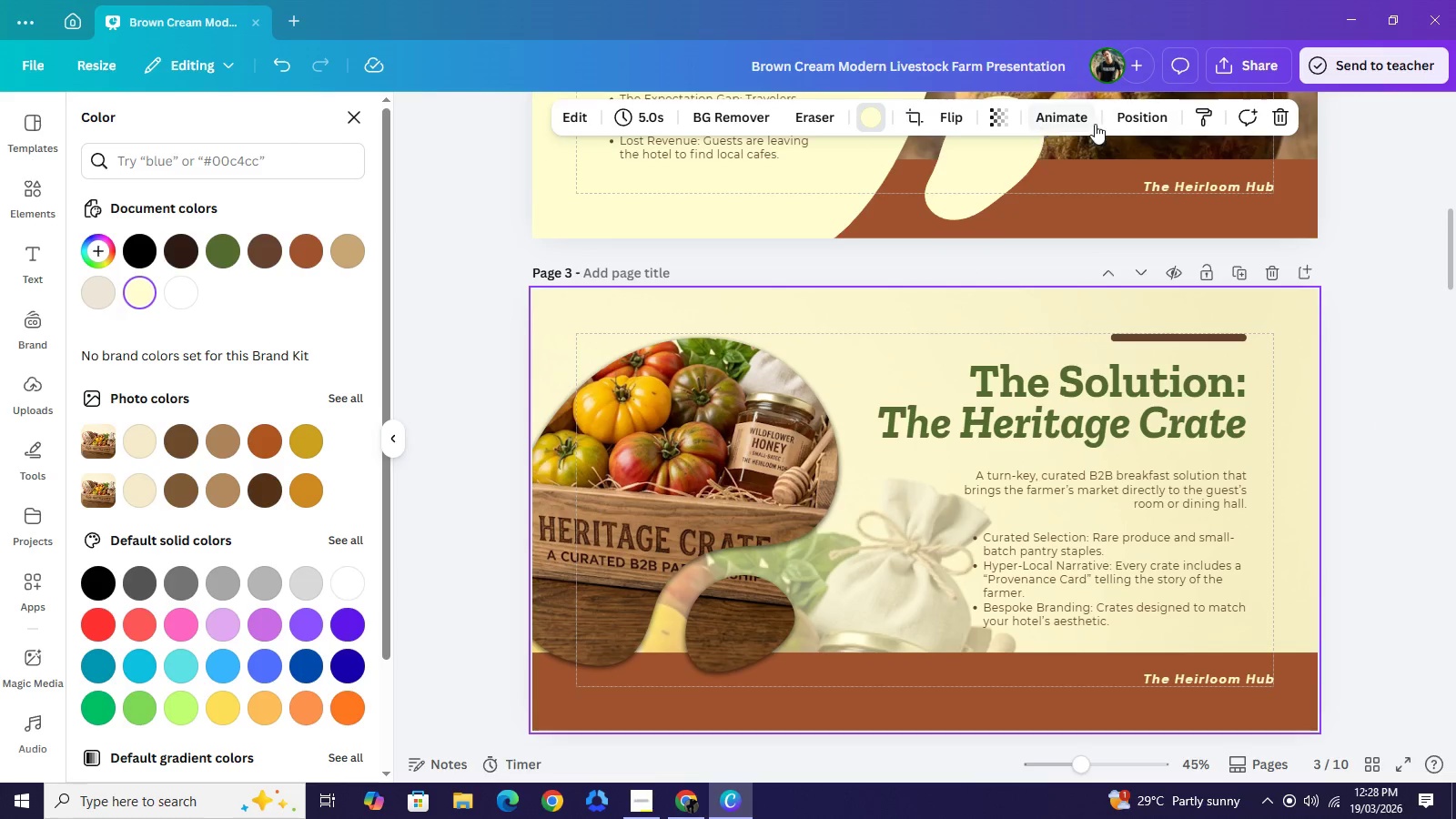 
left_click([918, 119])
 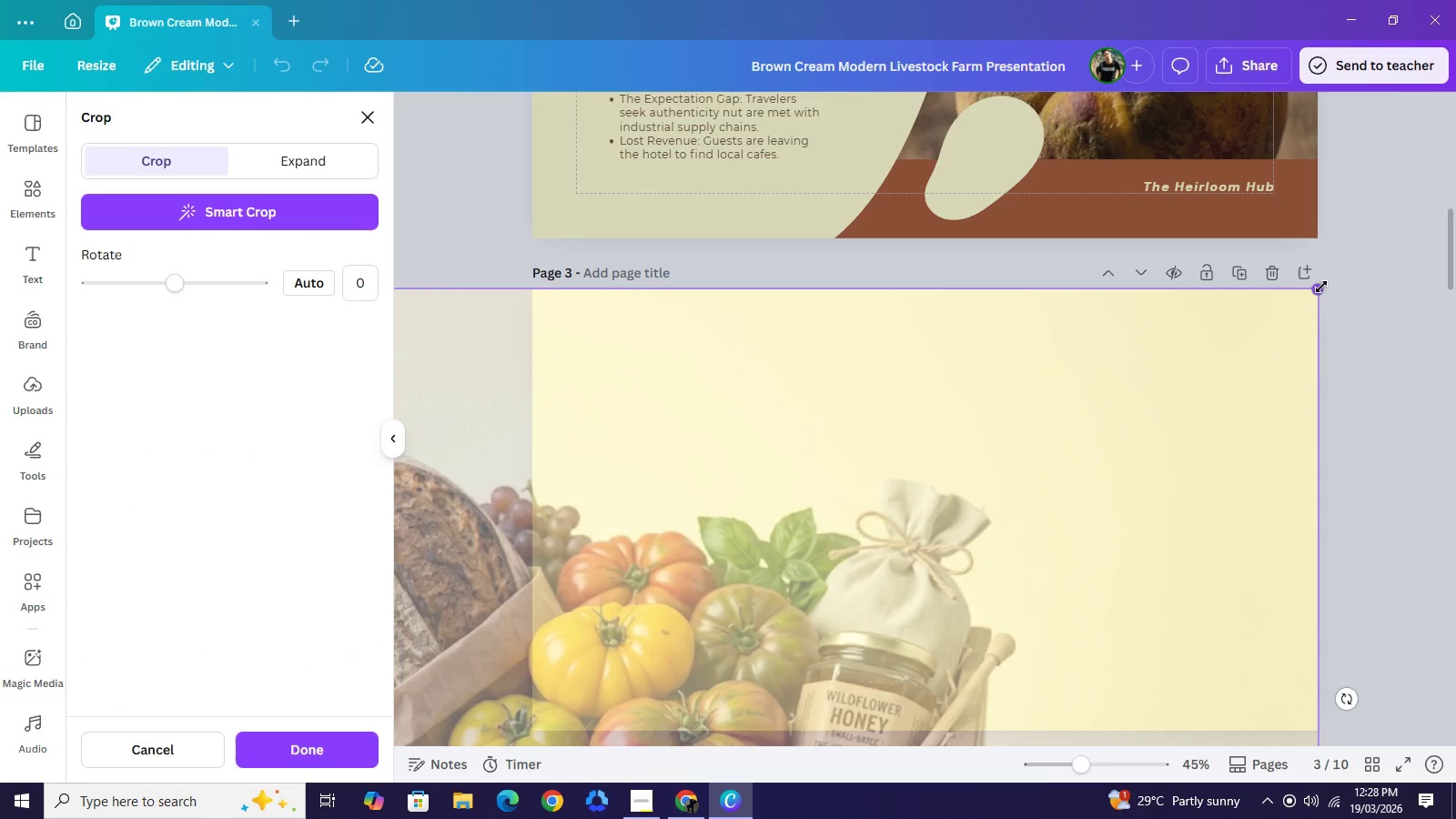 
left_click_drag(start_coordinate=[1321, 287], to_coordinate=[1346, 270])
 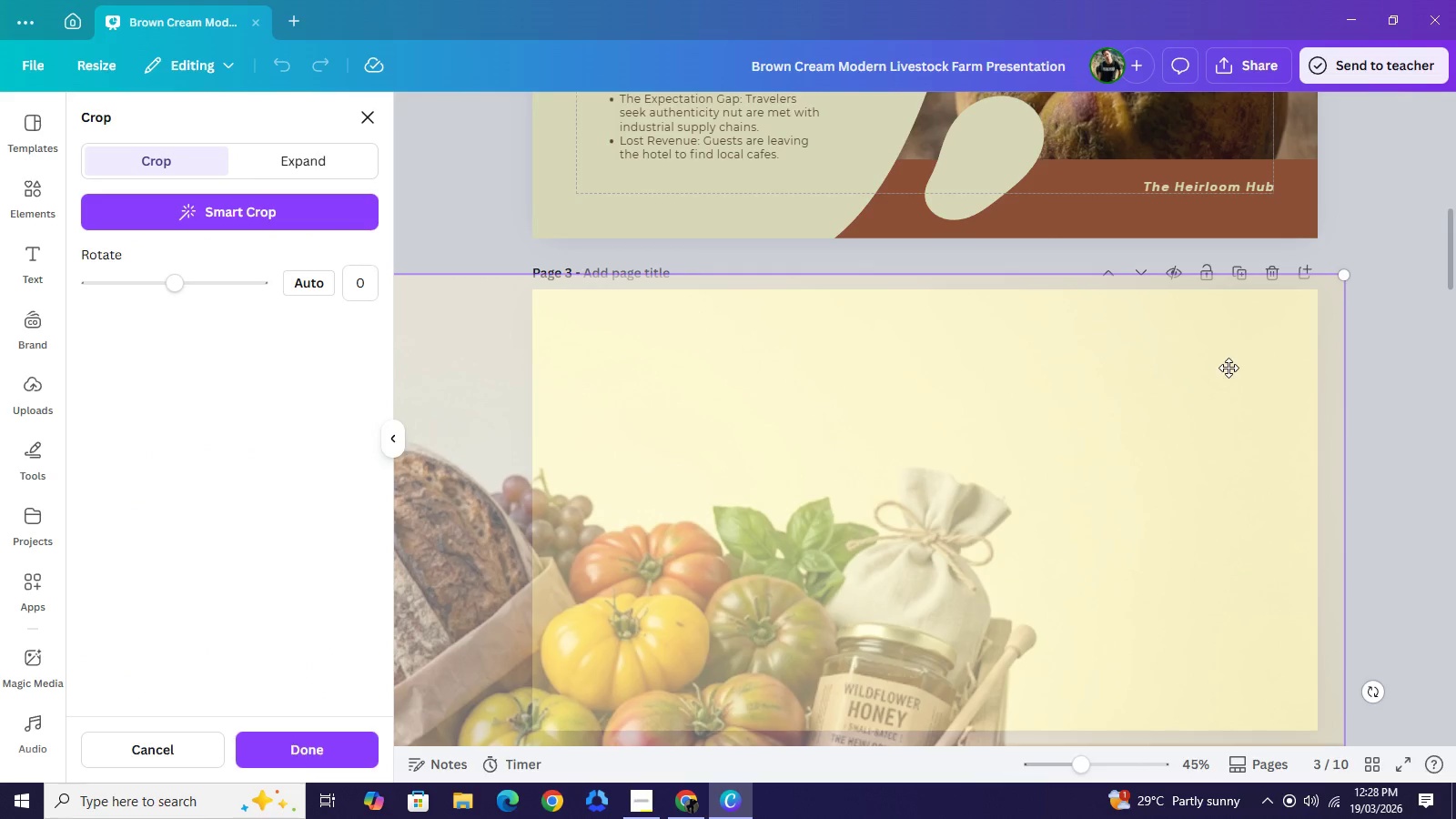 
left_click_drag(start_coordinate=[1247, 363], to_coordinate=[1182, 392])
 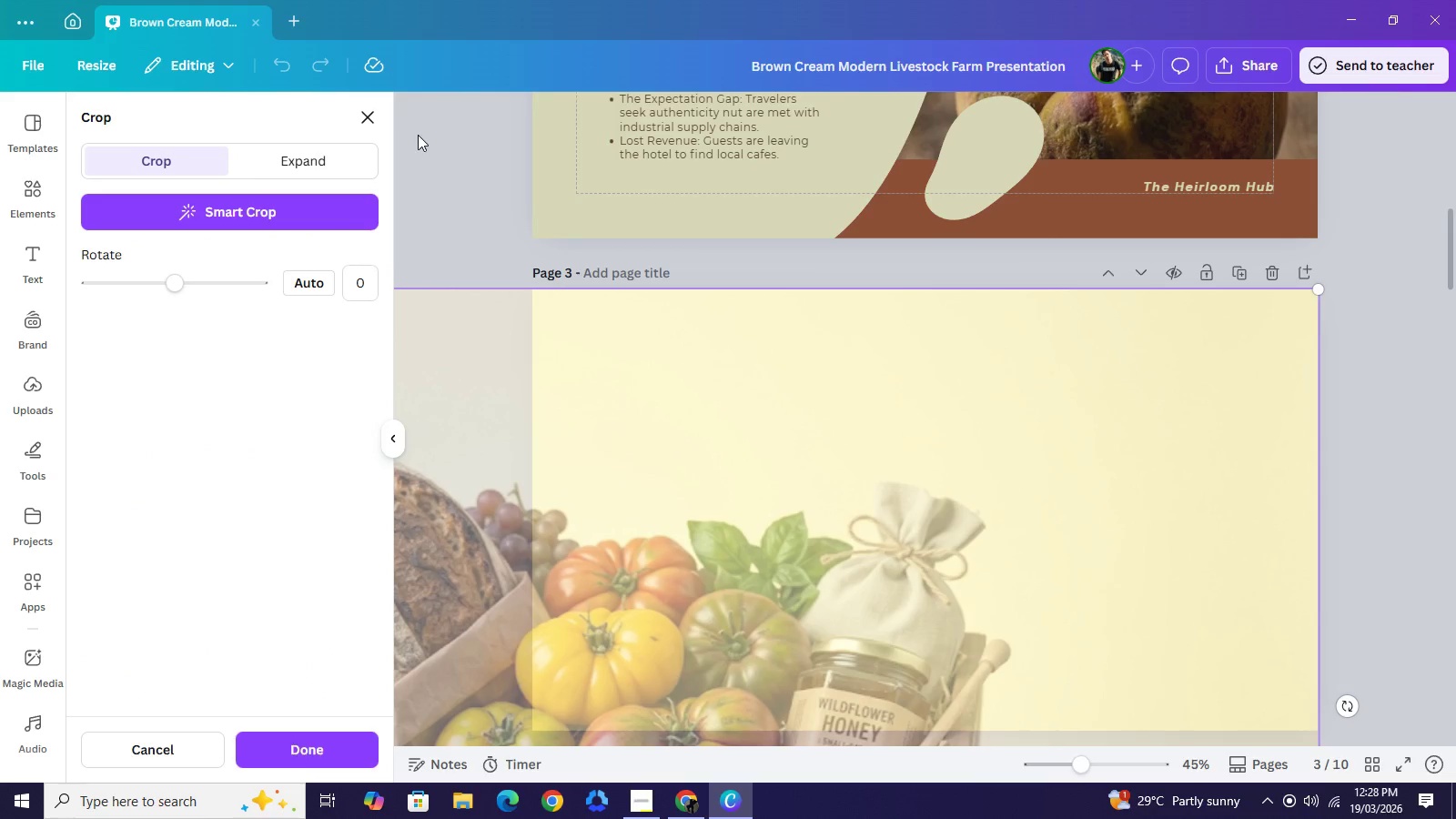 
left_click([418, 135])
 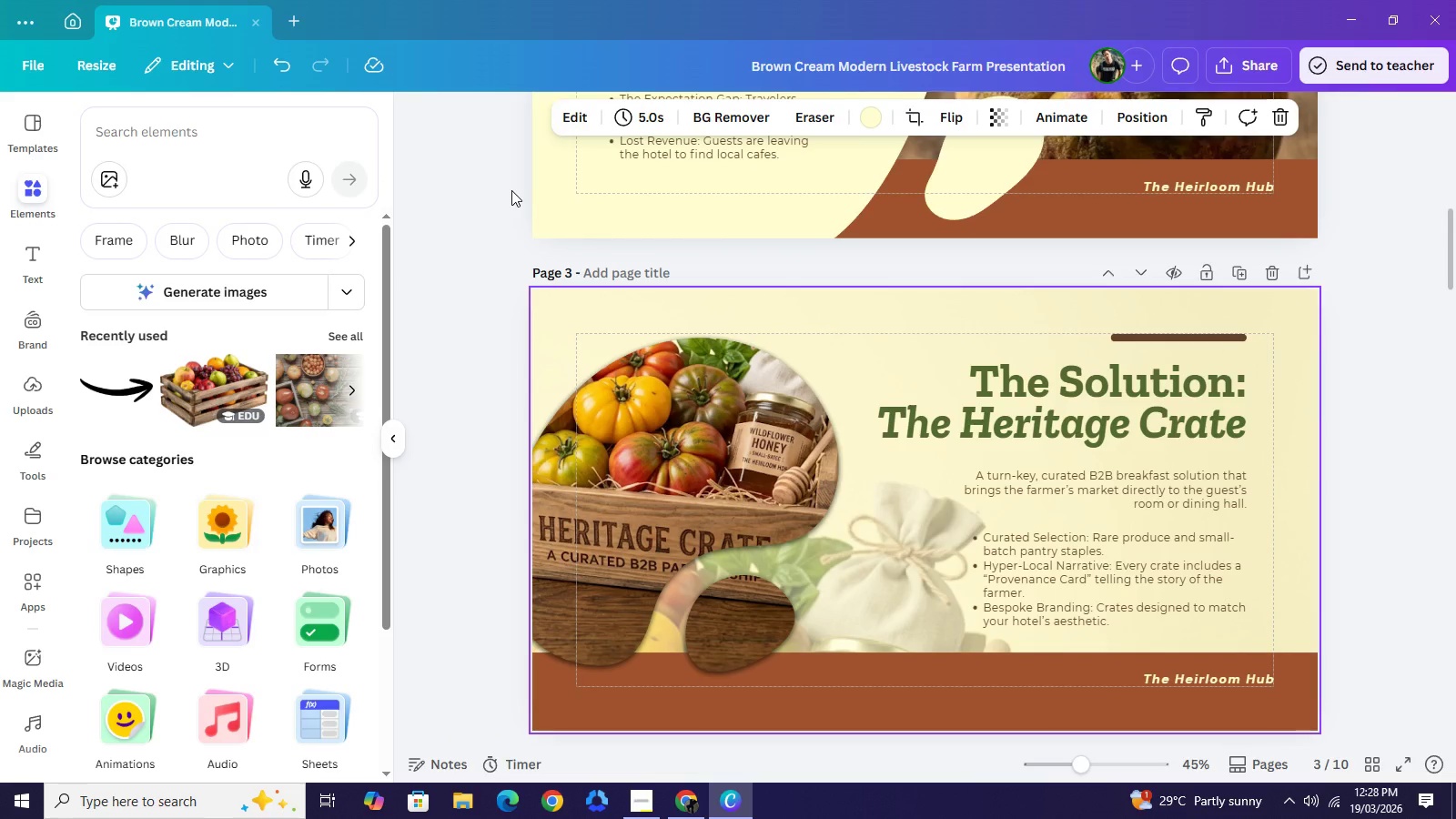 
wait(10.91)
 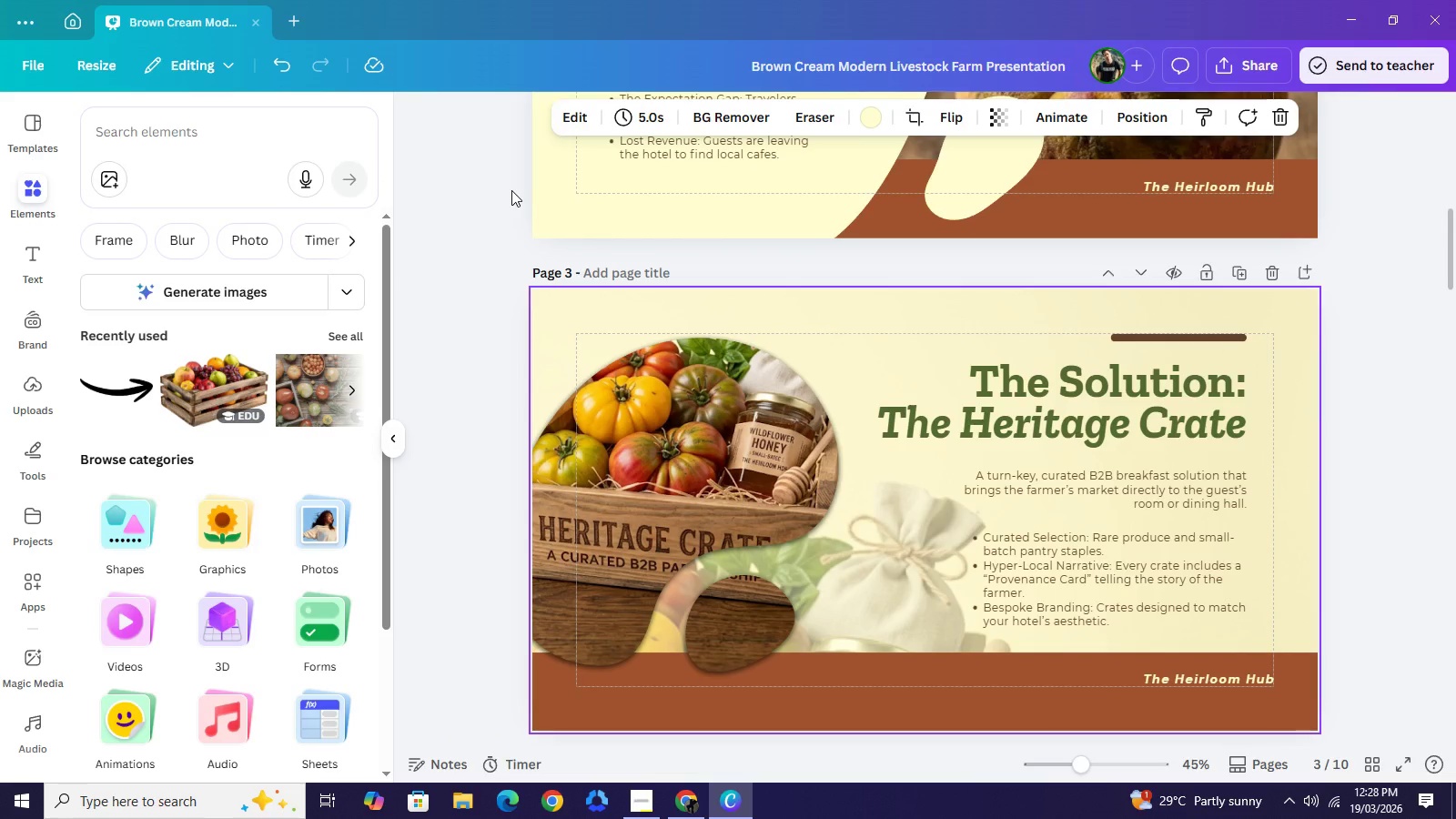 
left_click([909, 122])
 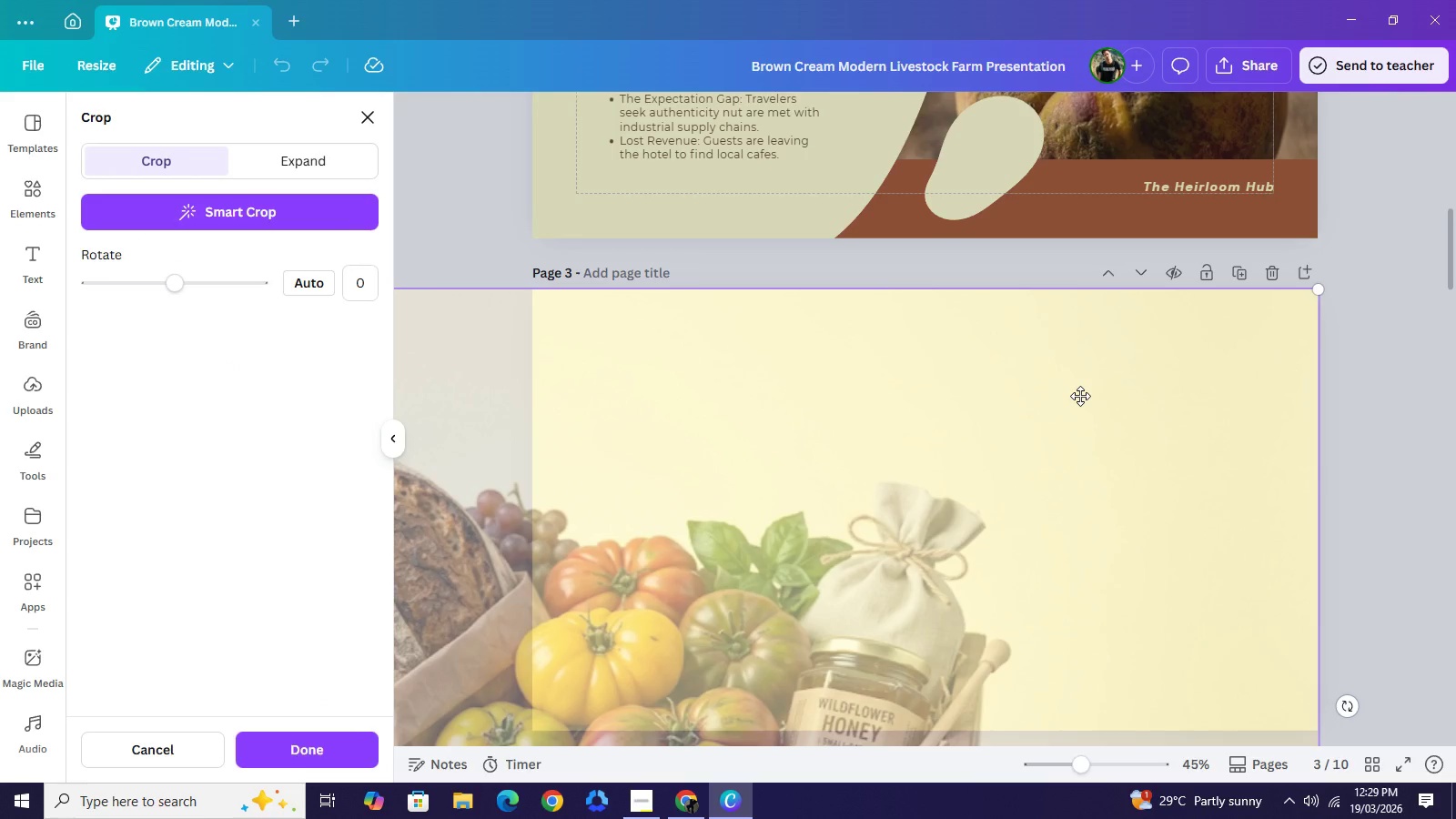 
left_click_drag(start_coordinate=[1080, 396], to_coordinate=[1076, 396])
 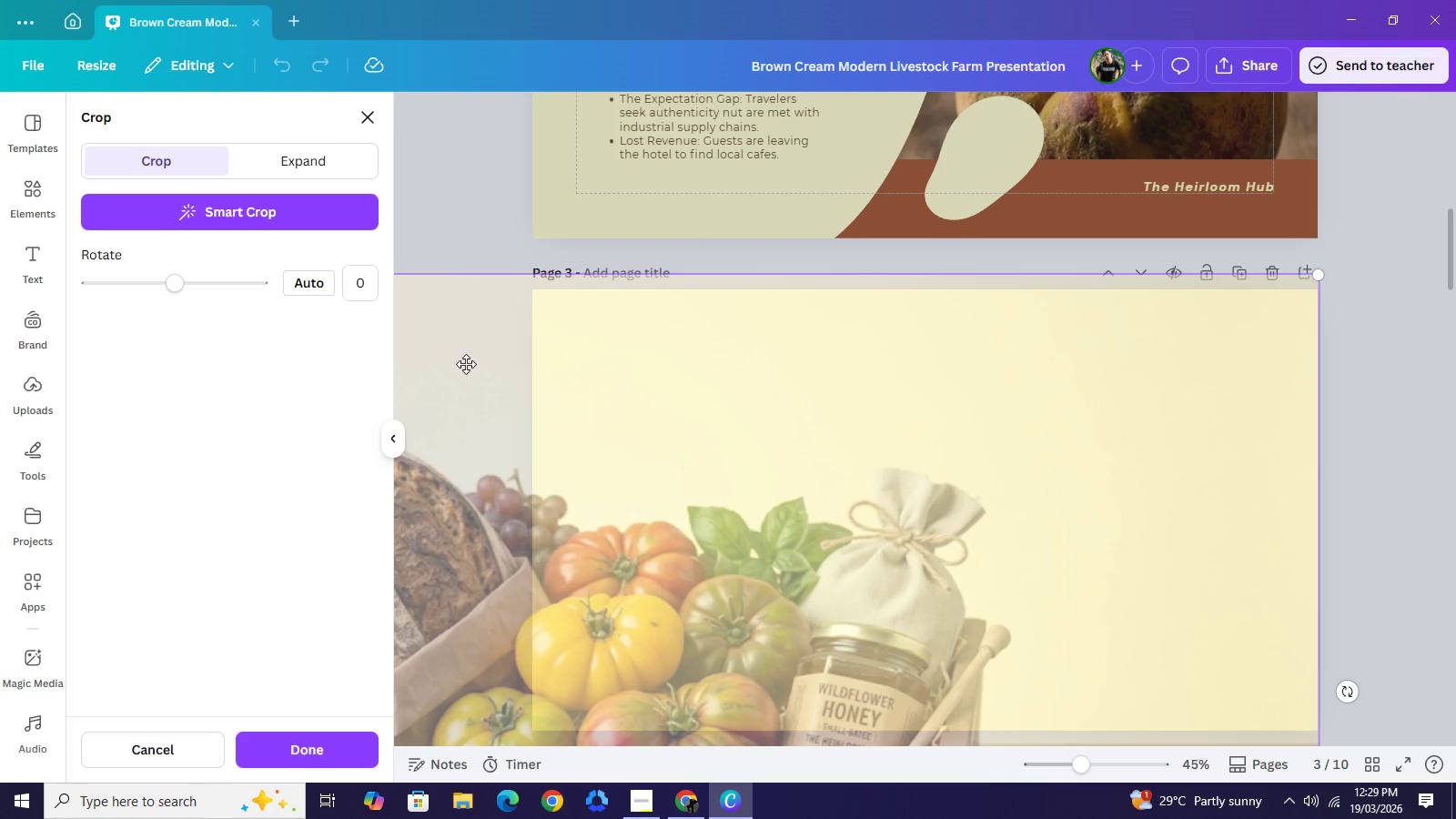 
left_click([466, 364])
 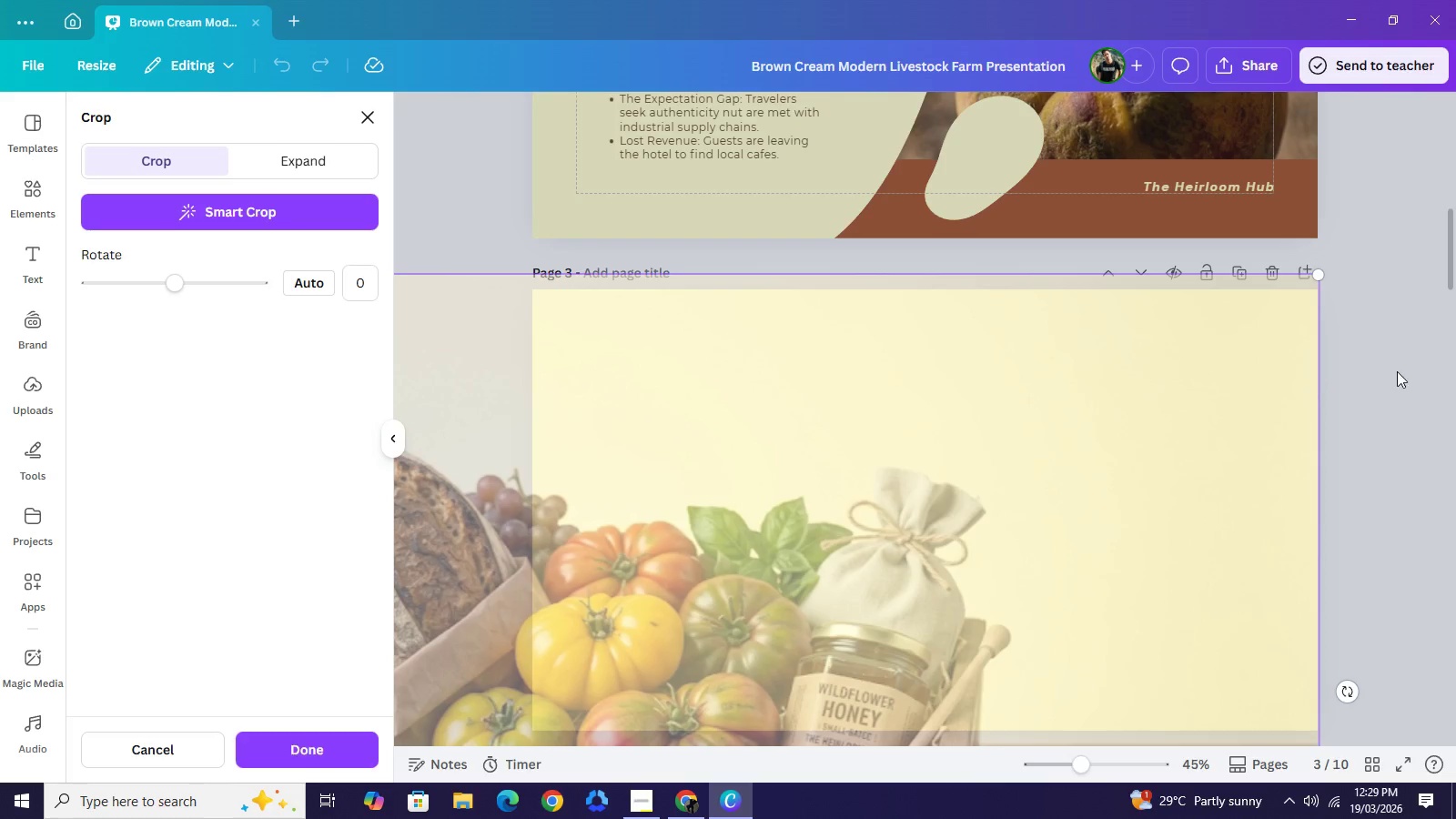 
left_click([1402, 371])
 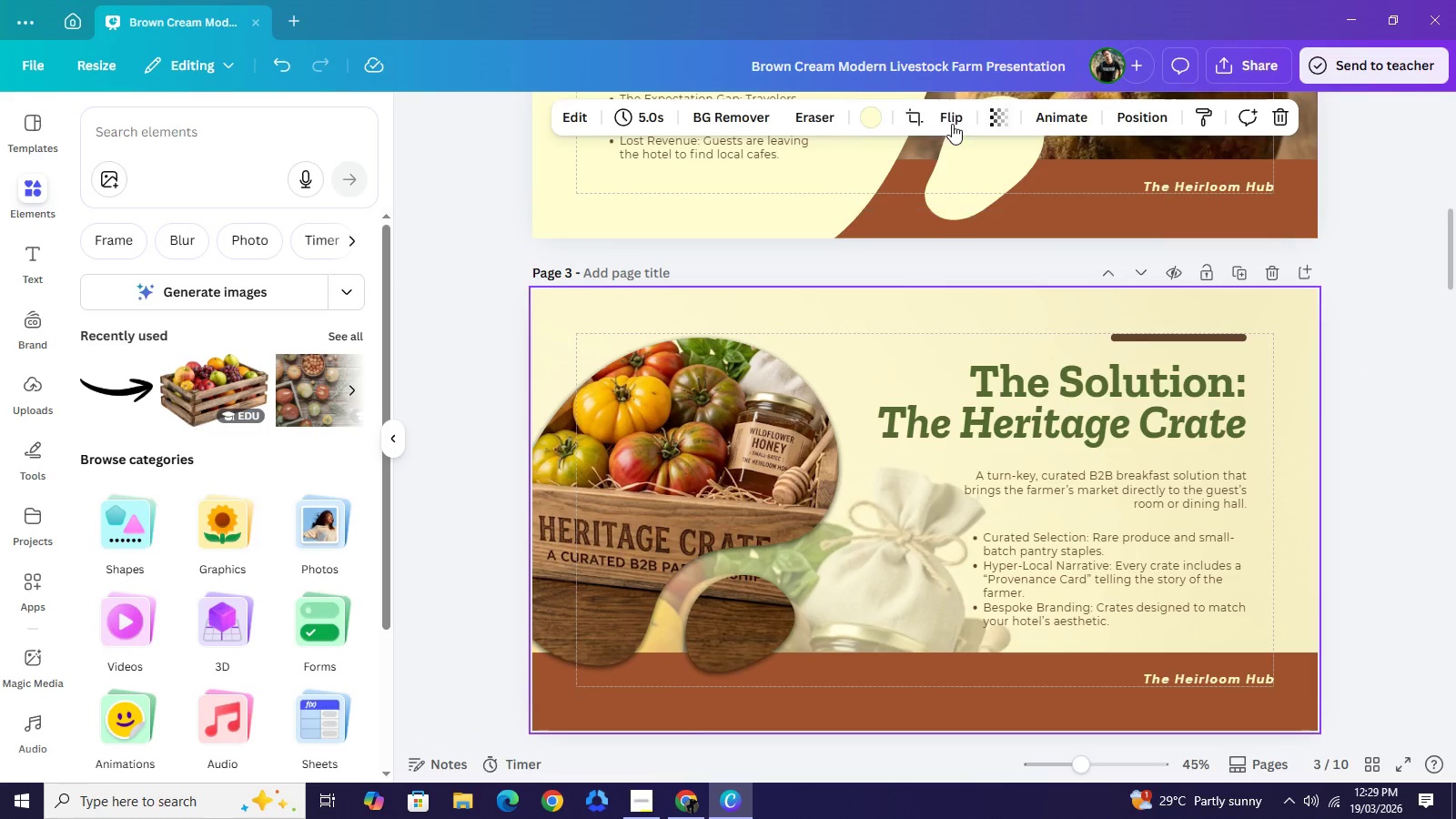 
left_click([911, 129])
 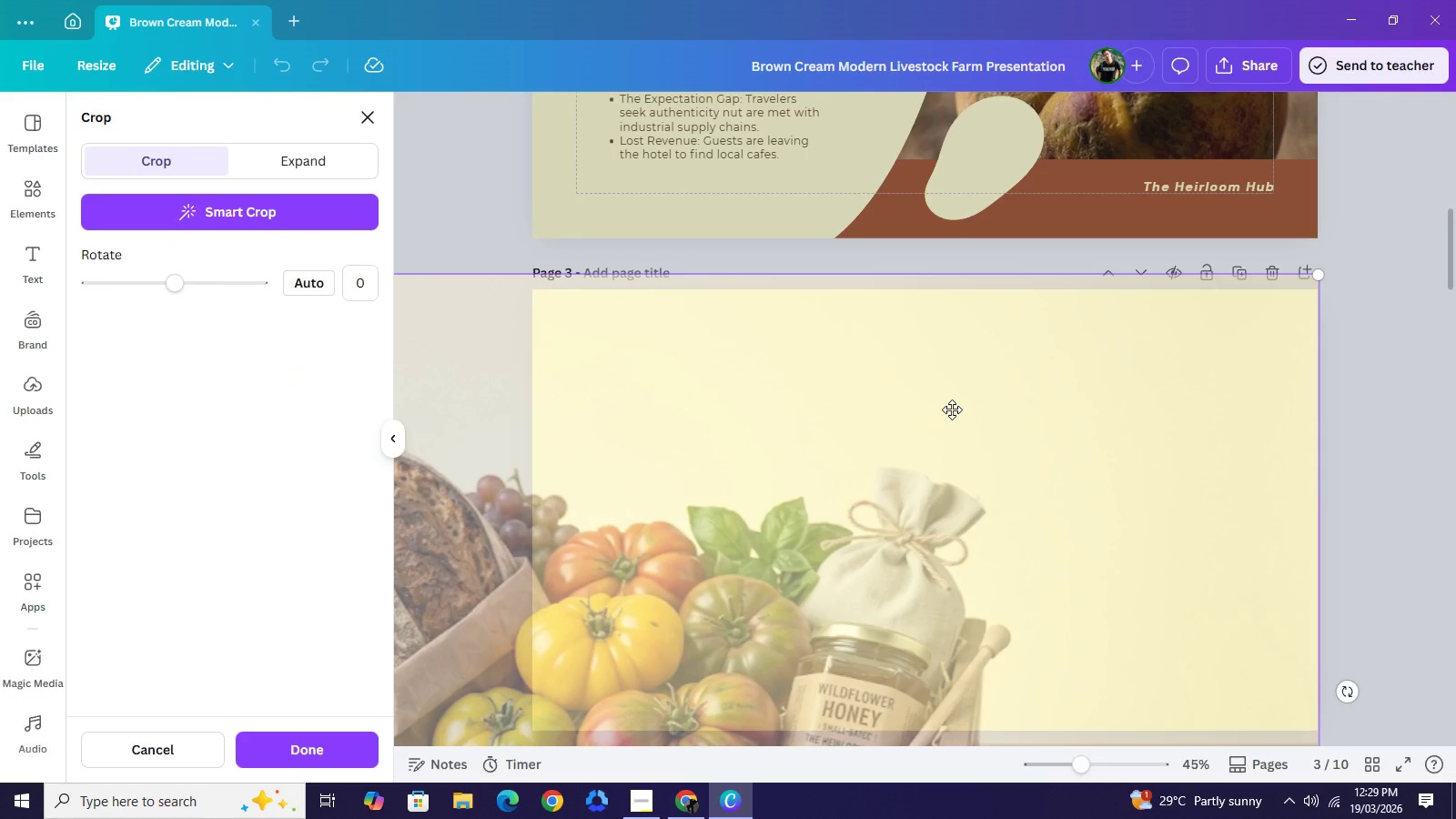 
left_click_drag(start_coordinate=[950, 410], to_coordinate=[949, 422])
 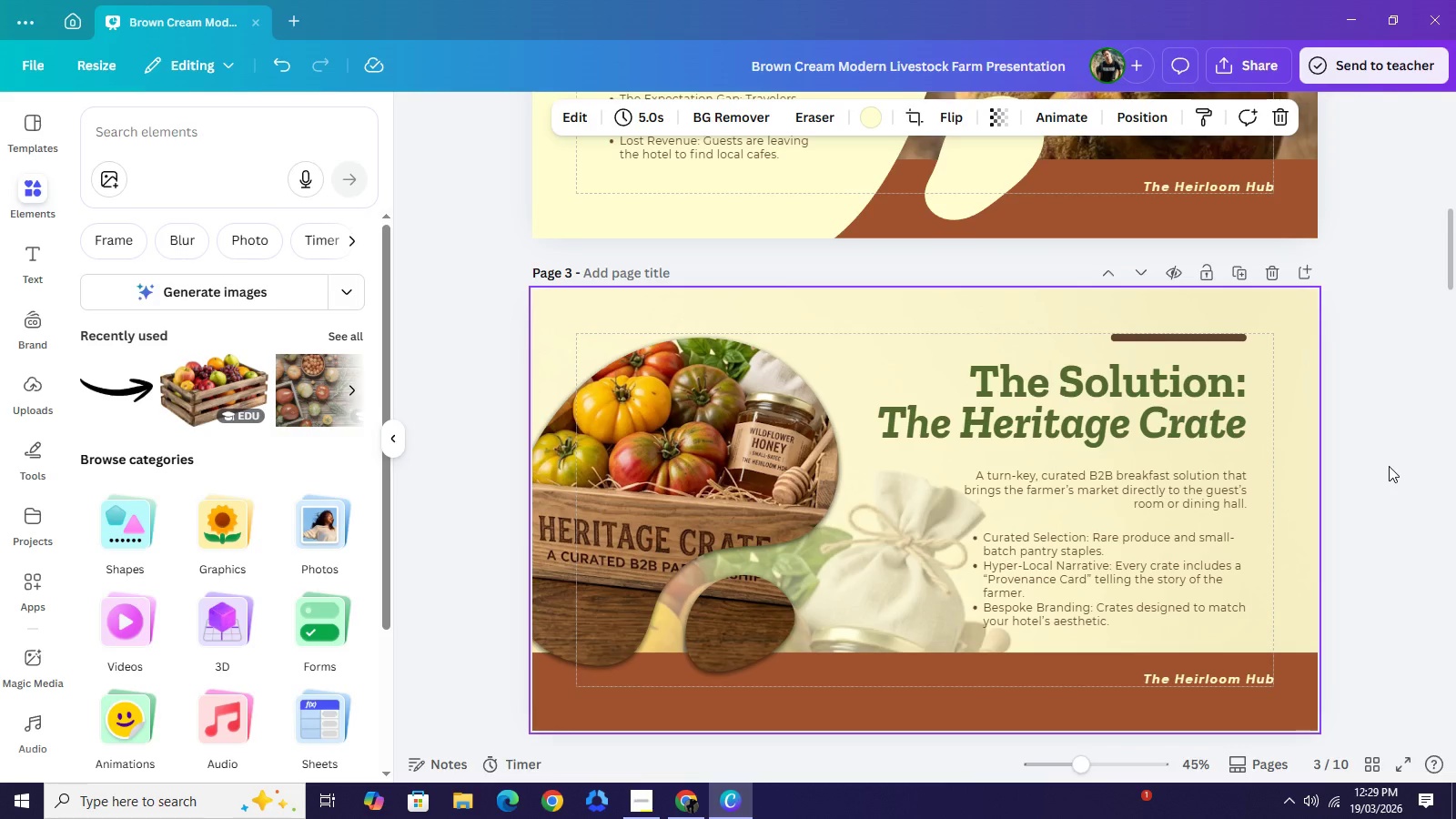 
wait(8.48)
 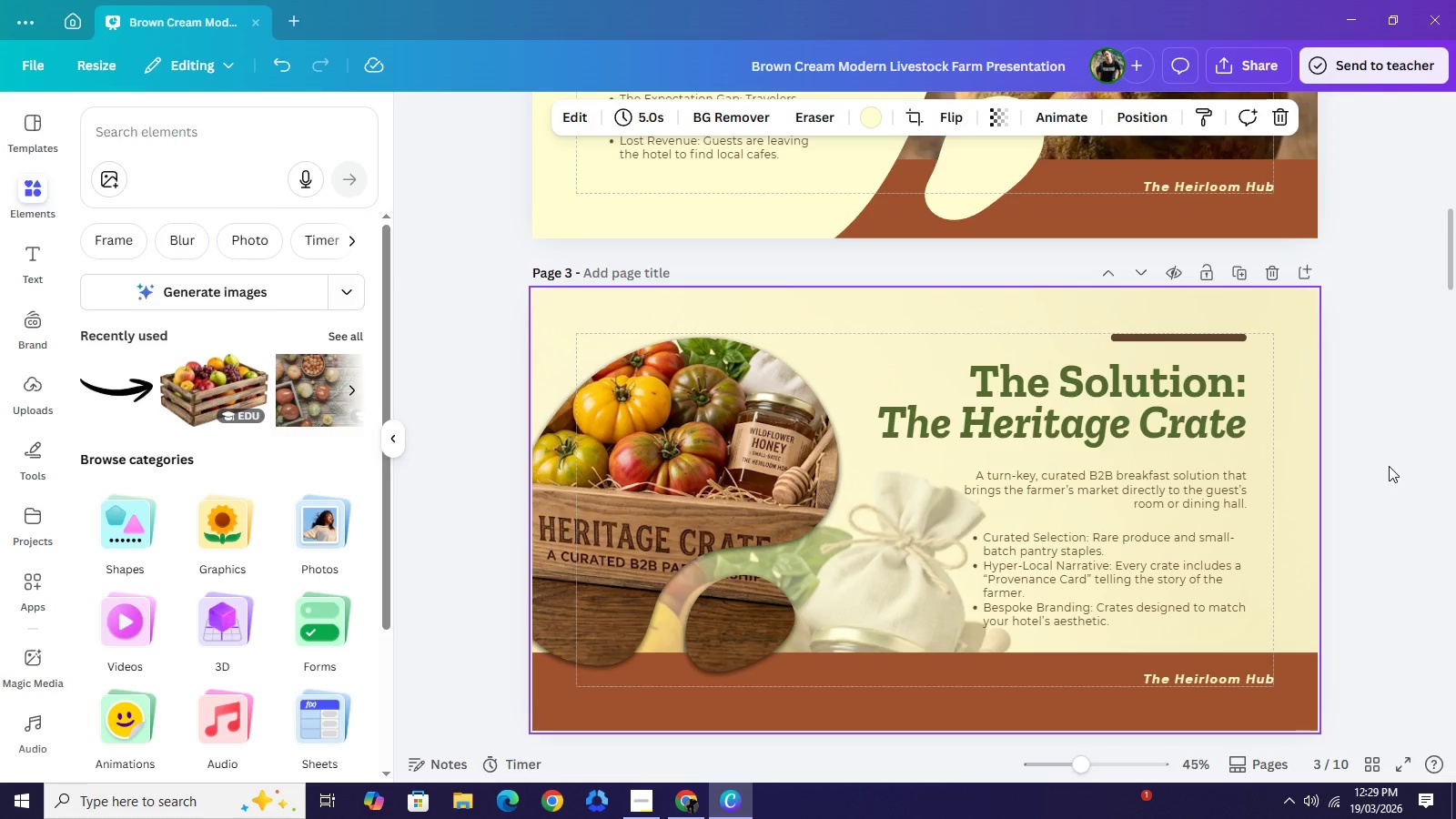 
left_click([698, 804])
 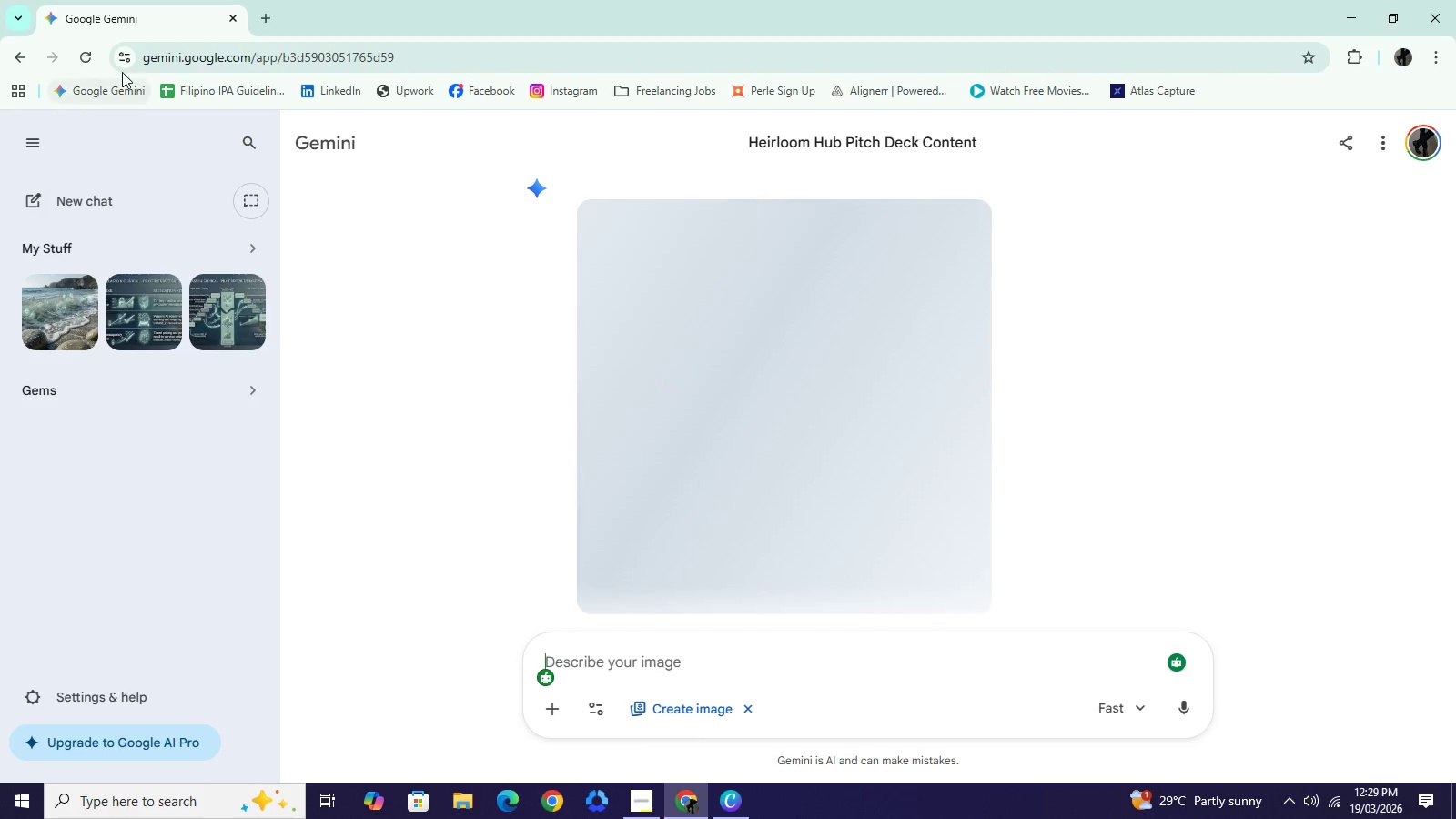 
left_click([82, 54])
 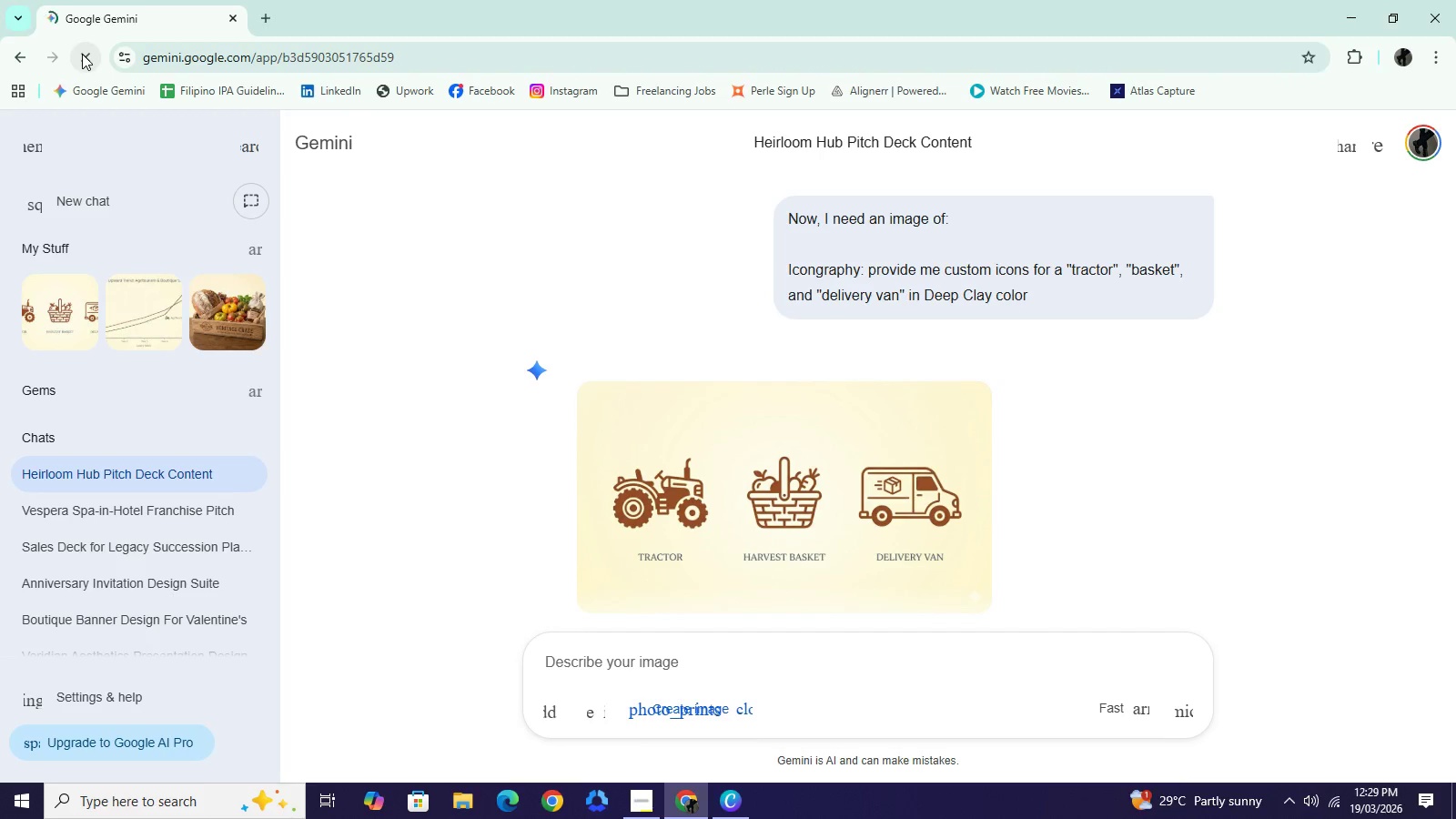 
wait(29.22)
 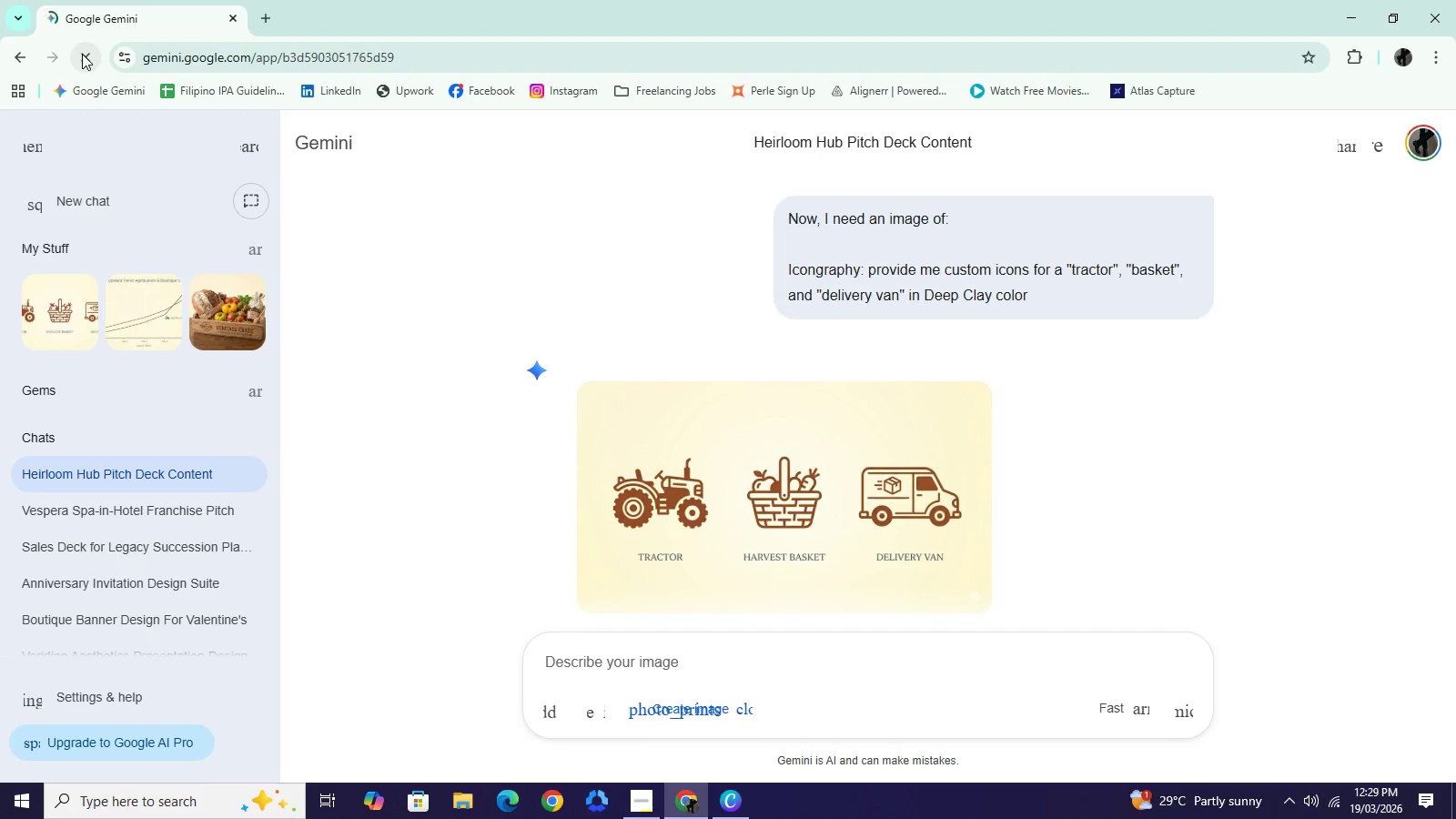 
left_click([925, 410])
 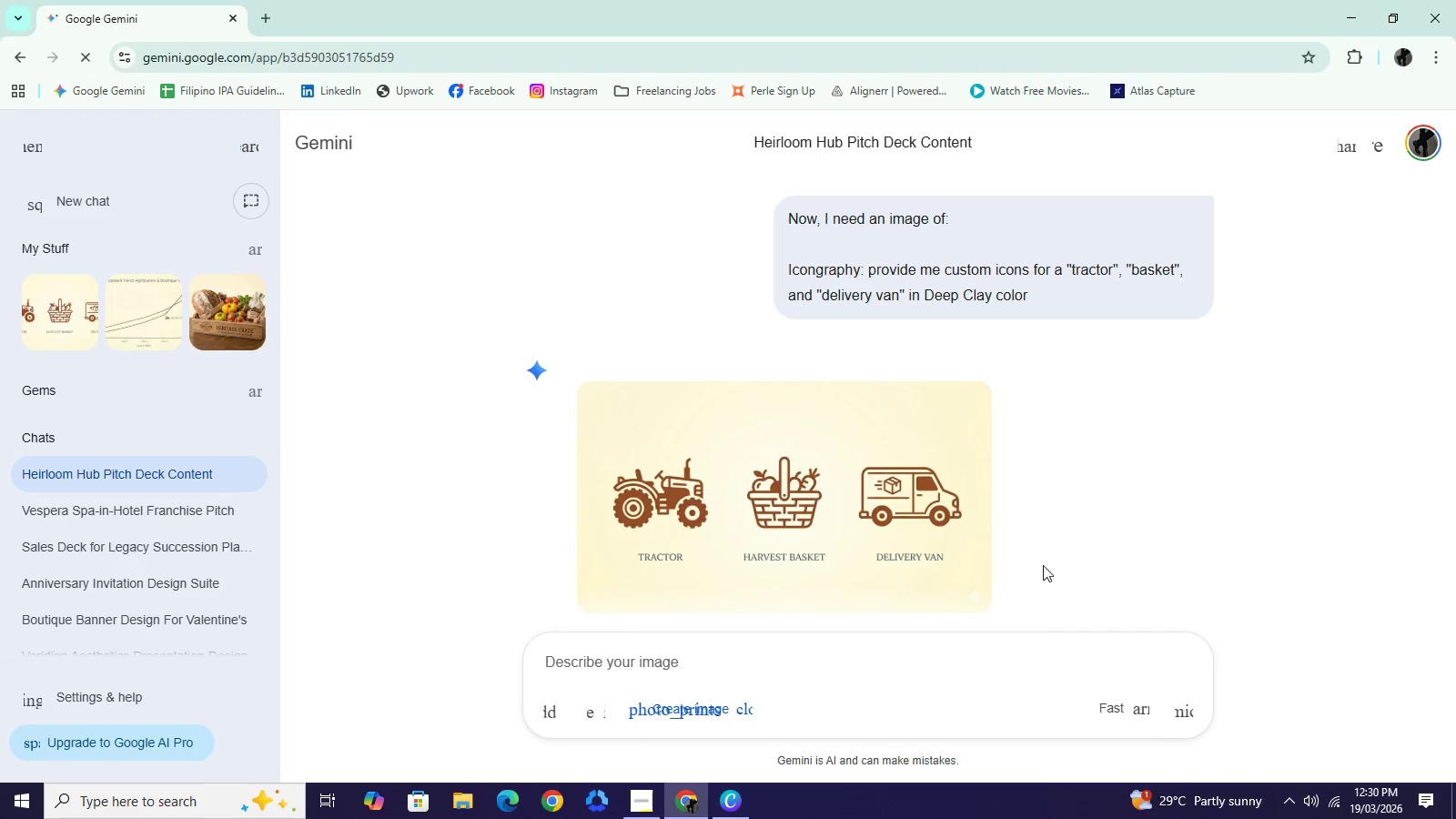 
wait(11.69)
 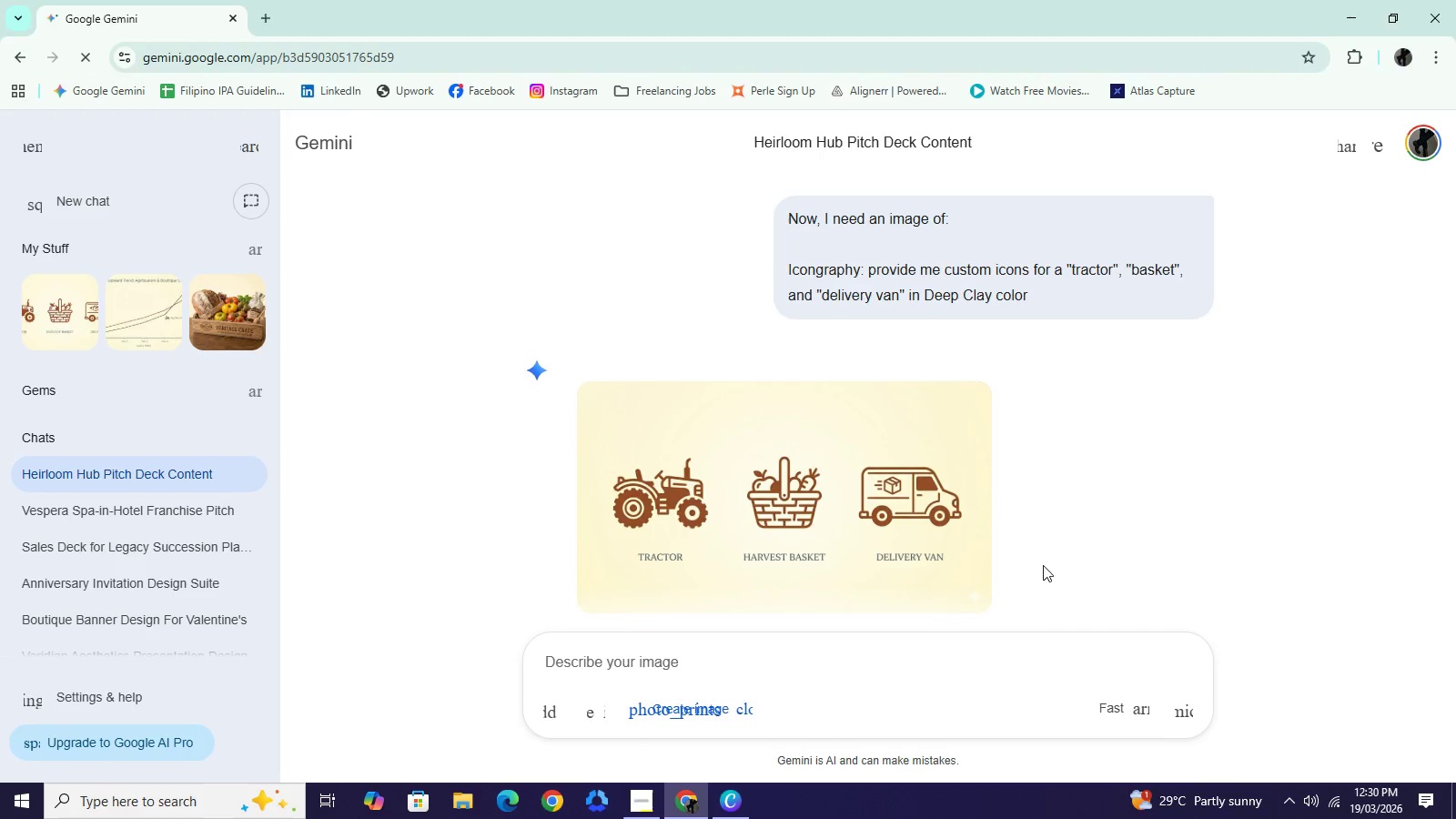 
left_click([258, 22])
 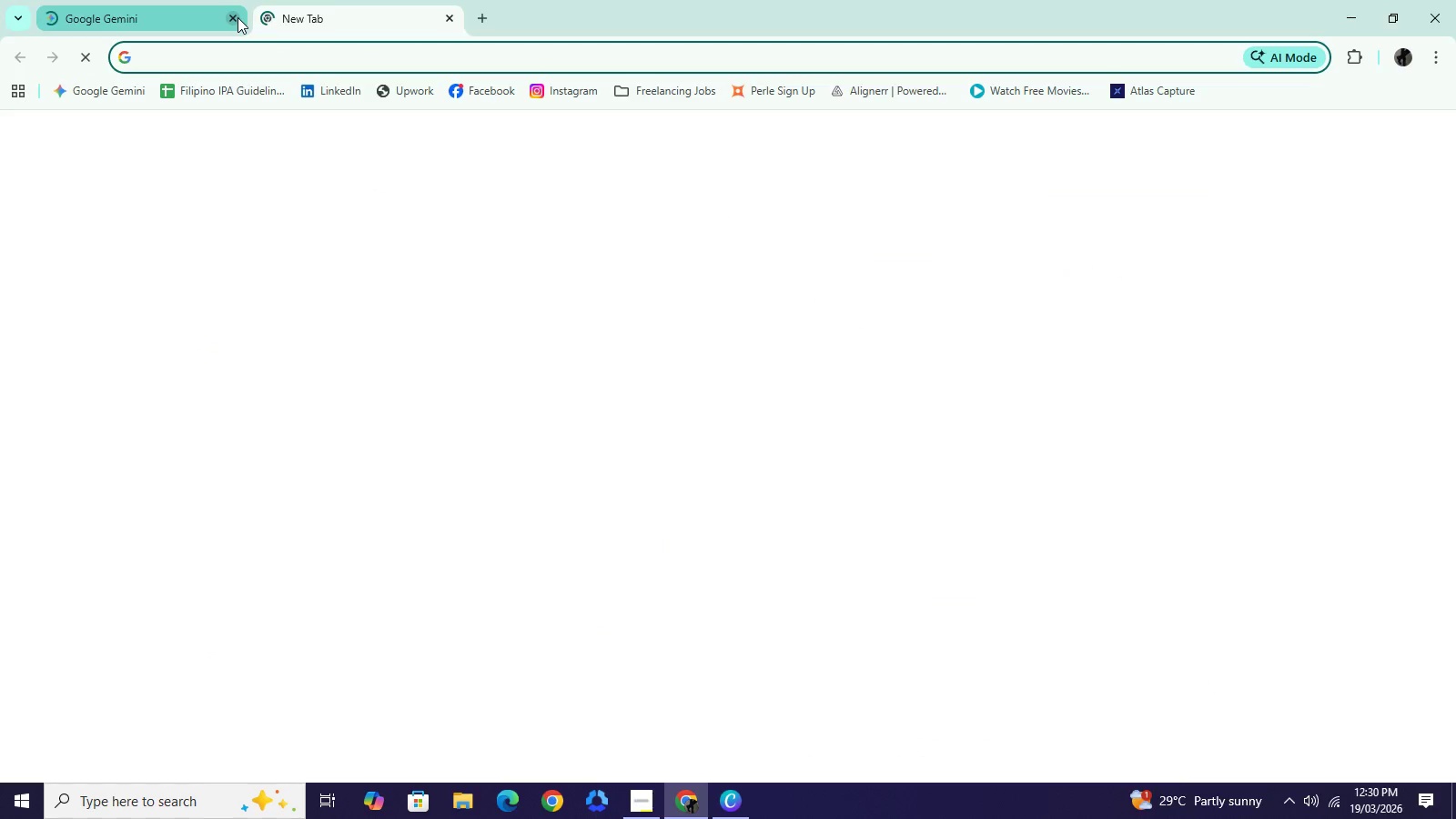 
left_click([238, 17])
 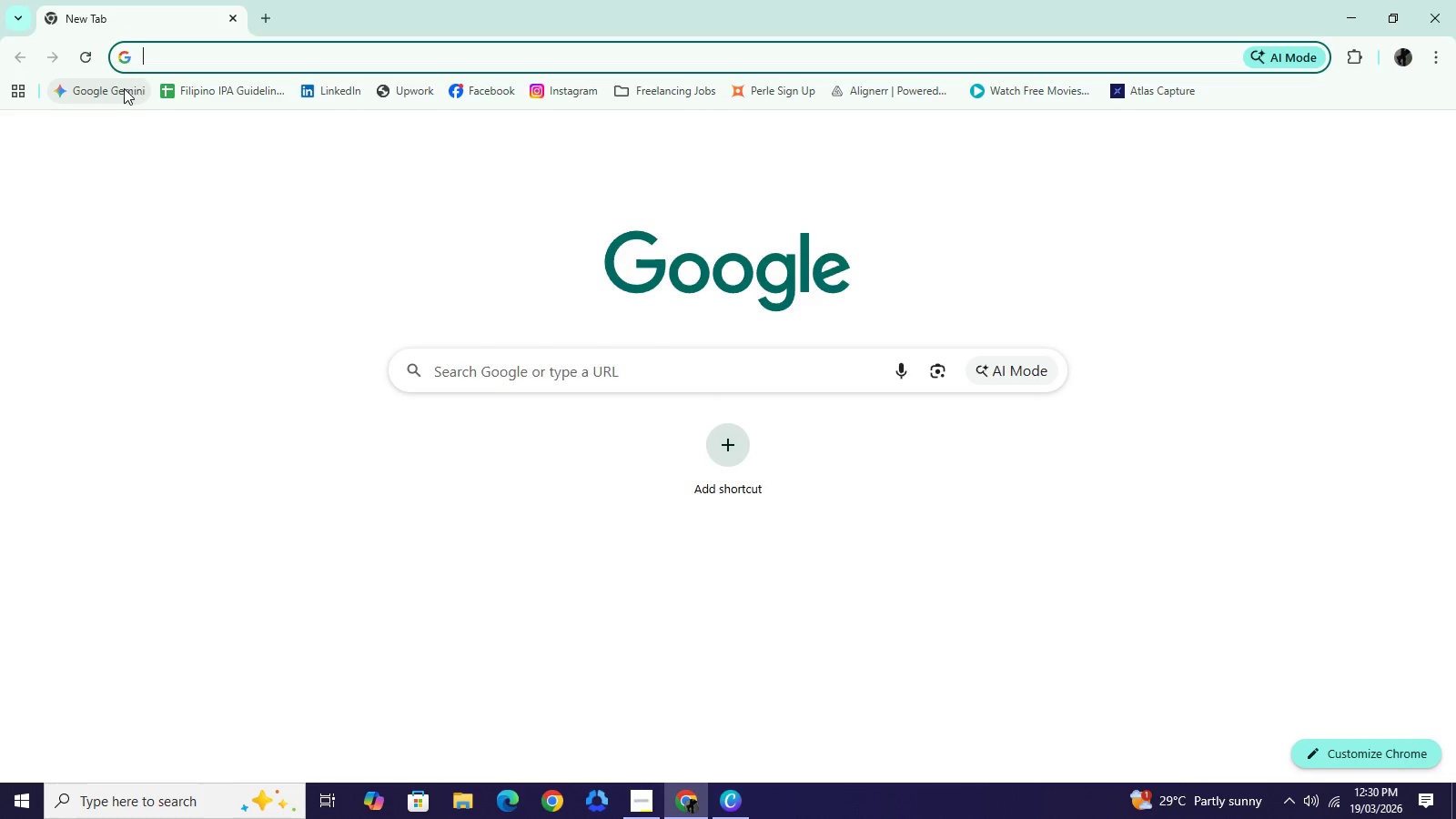 
left_click([121, 91])
 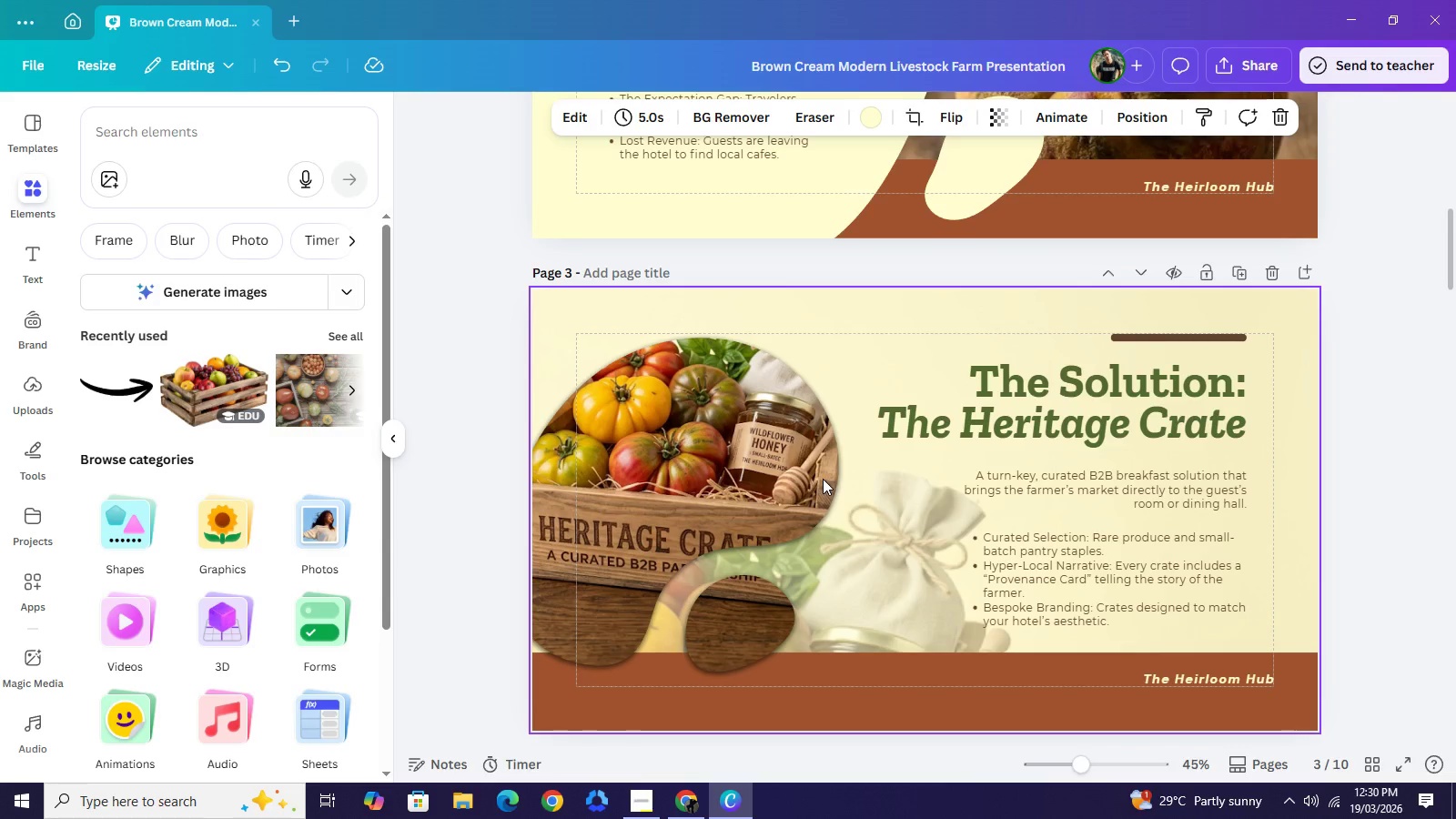 
scroll: coordinate [945, 557], scroll_direction: down, amount: 19.0
 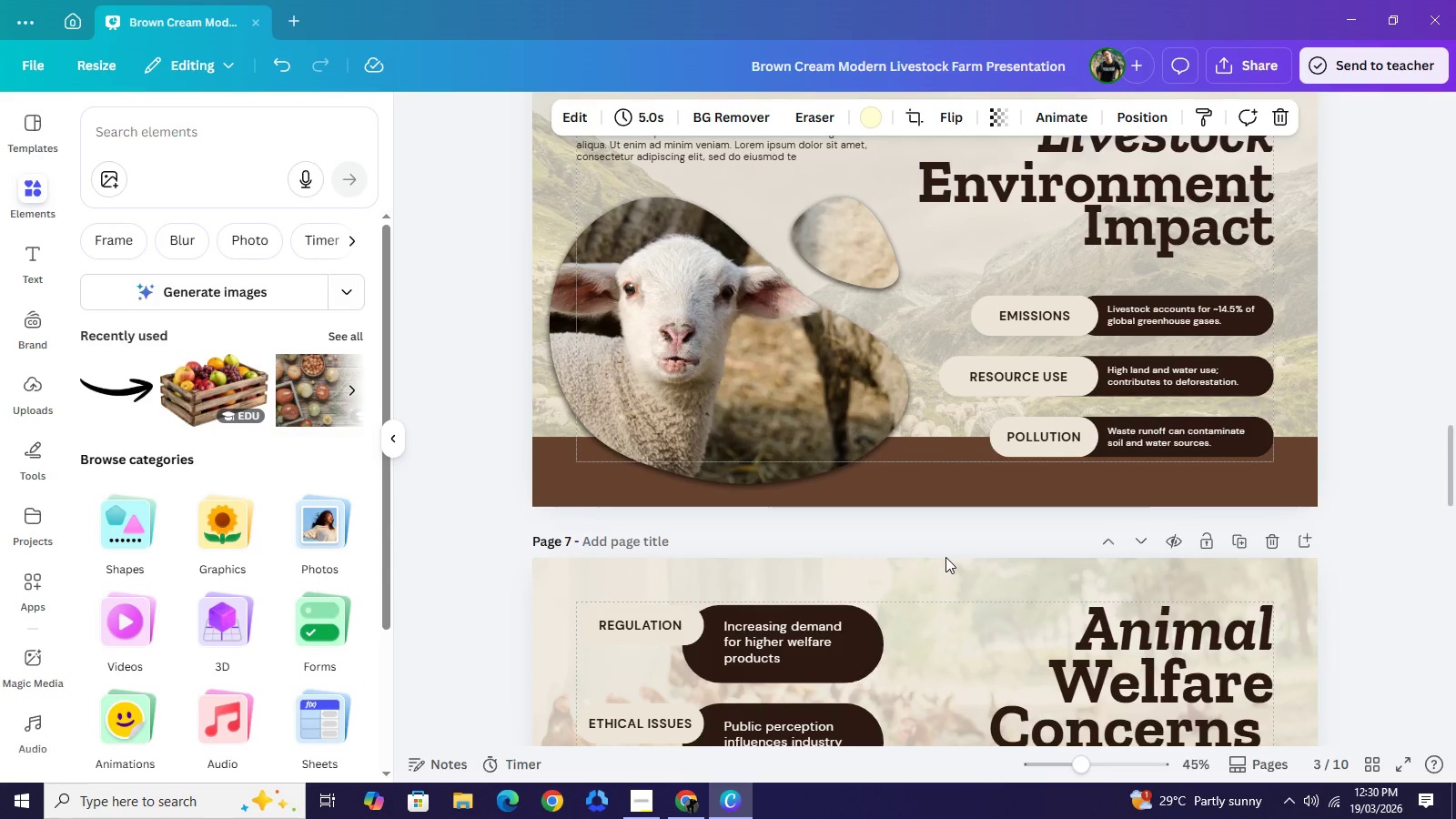 
scroll: coordinate [945, 557], scroll_direction: up, amount: 6.0
 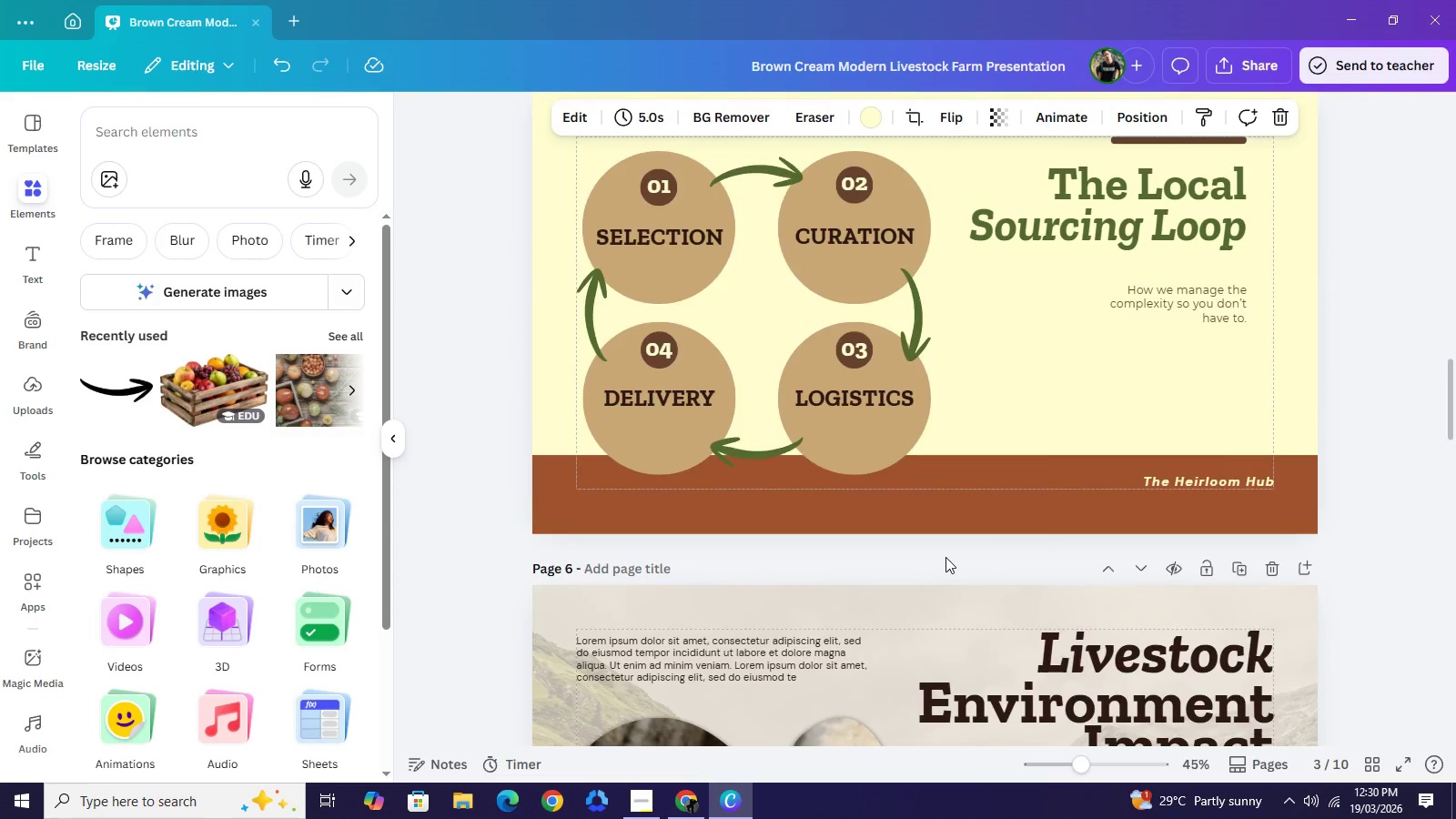 
scroll: coordinate [945, 557], scroll_direction: none, amount: 0.0
 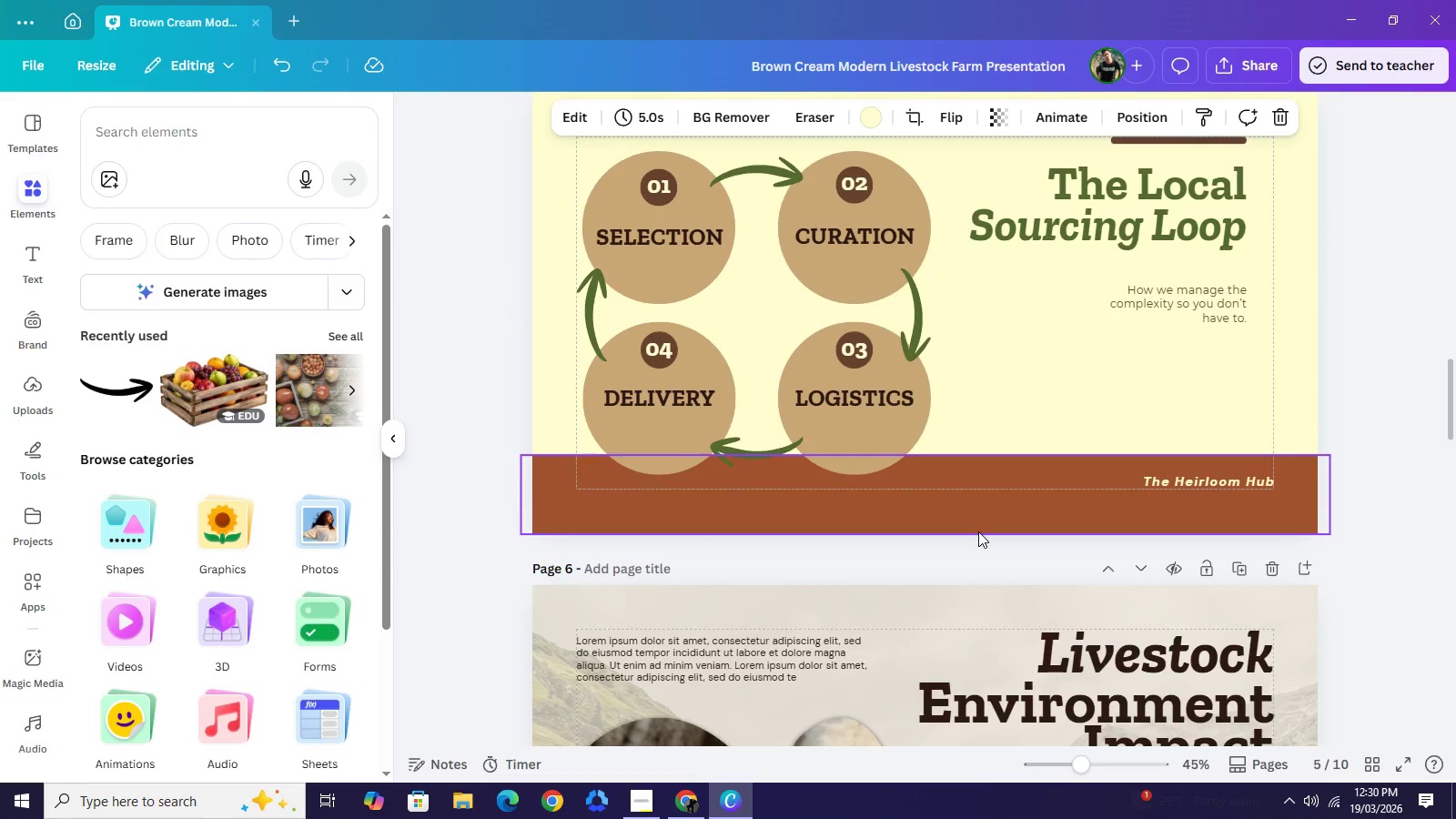 
scroll: coordinate [978, 531], scroll_direction: up, amount: 1.0
 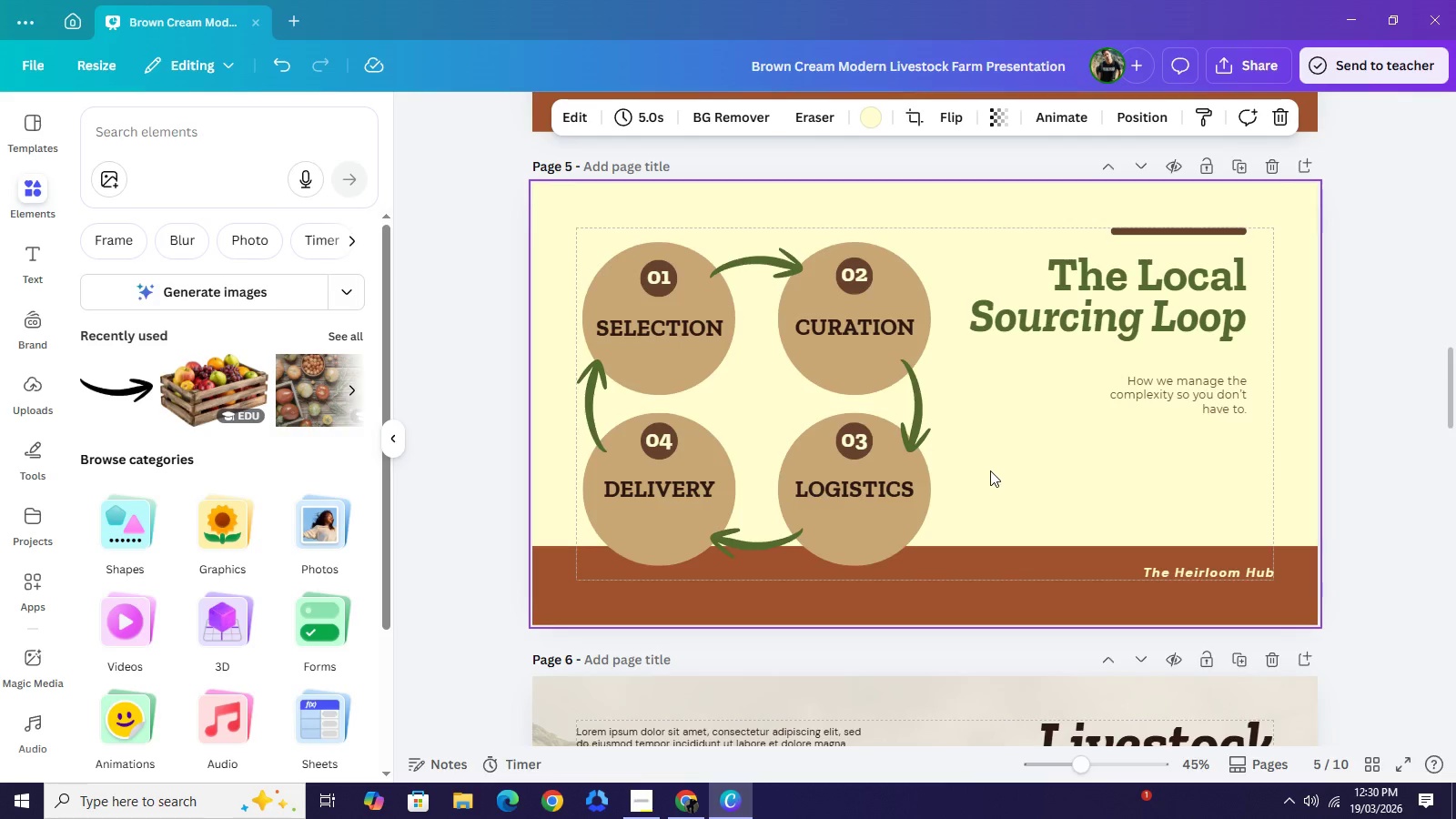 
right_click([990, 470])
 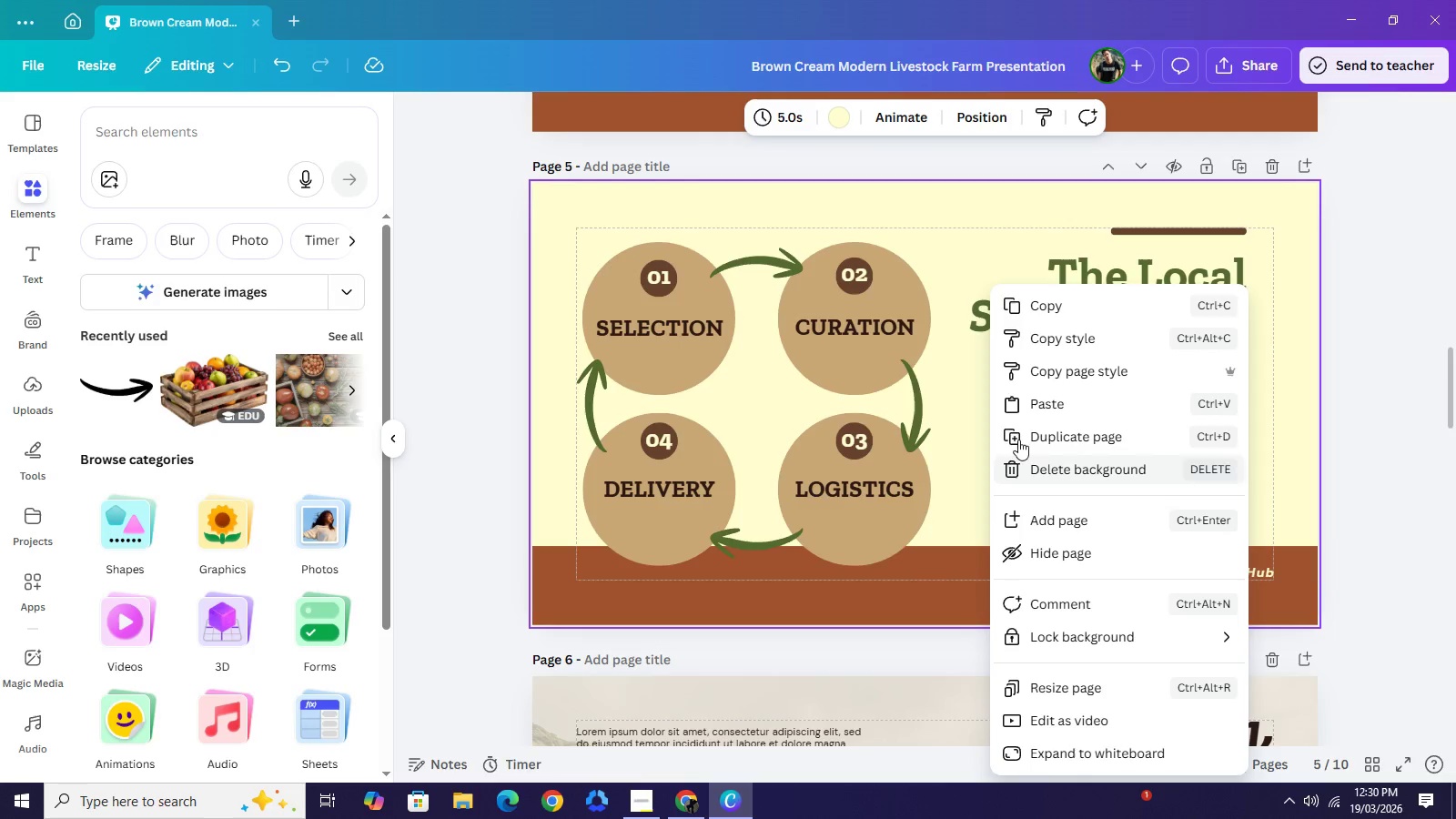 
left_click([1037, 403])
 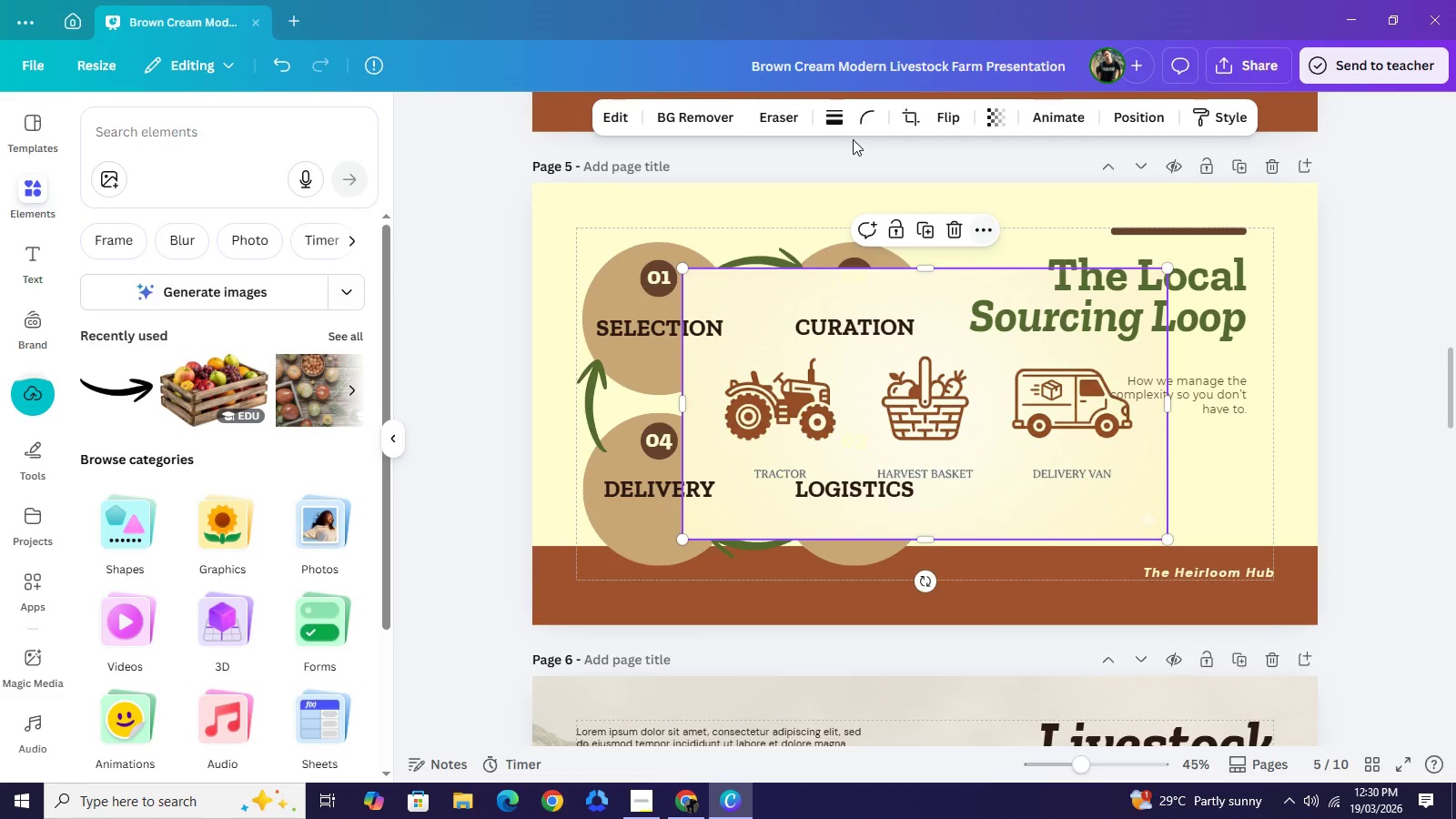 
left_click([708, 119])
 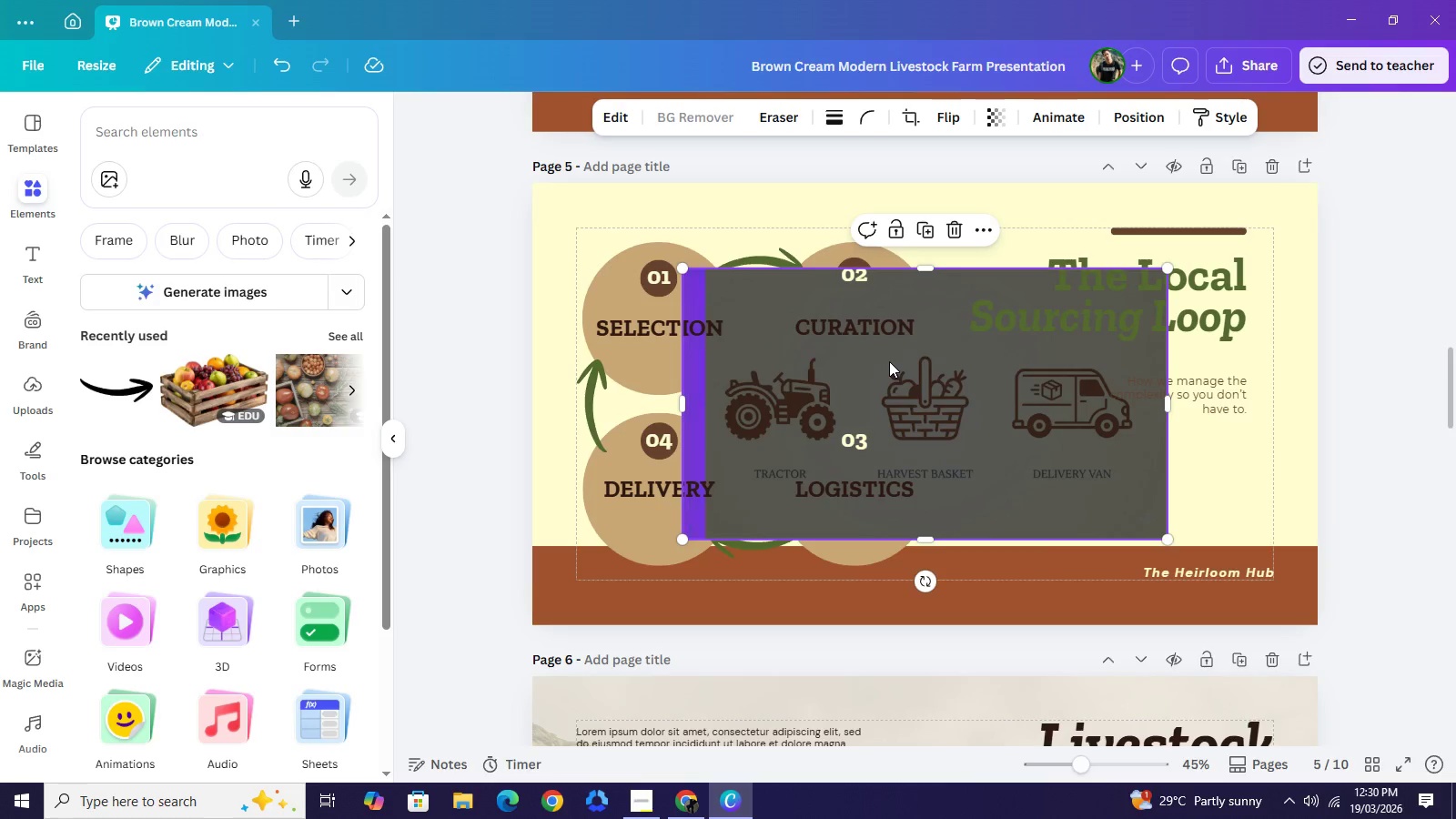 
wait(9.22)
 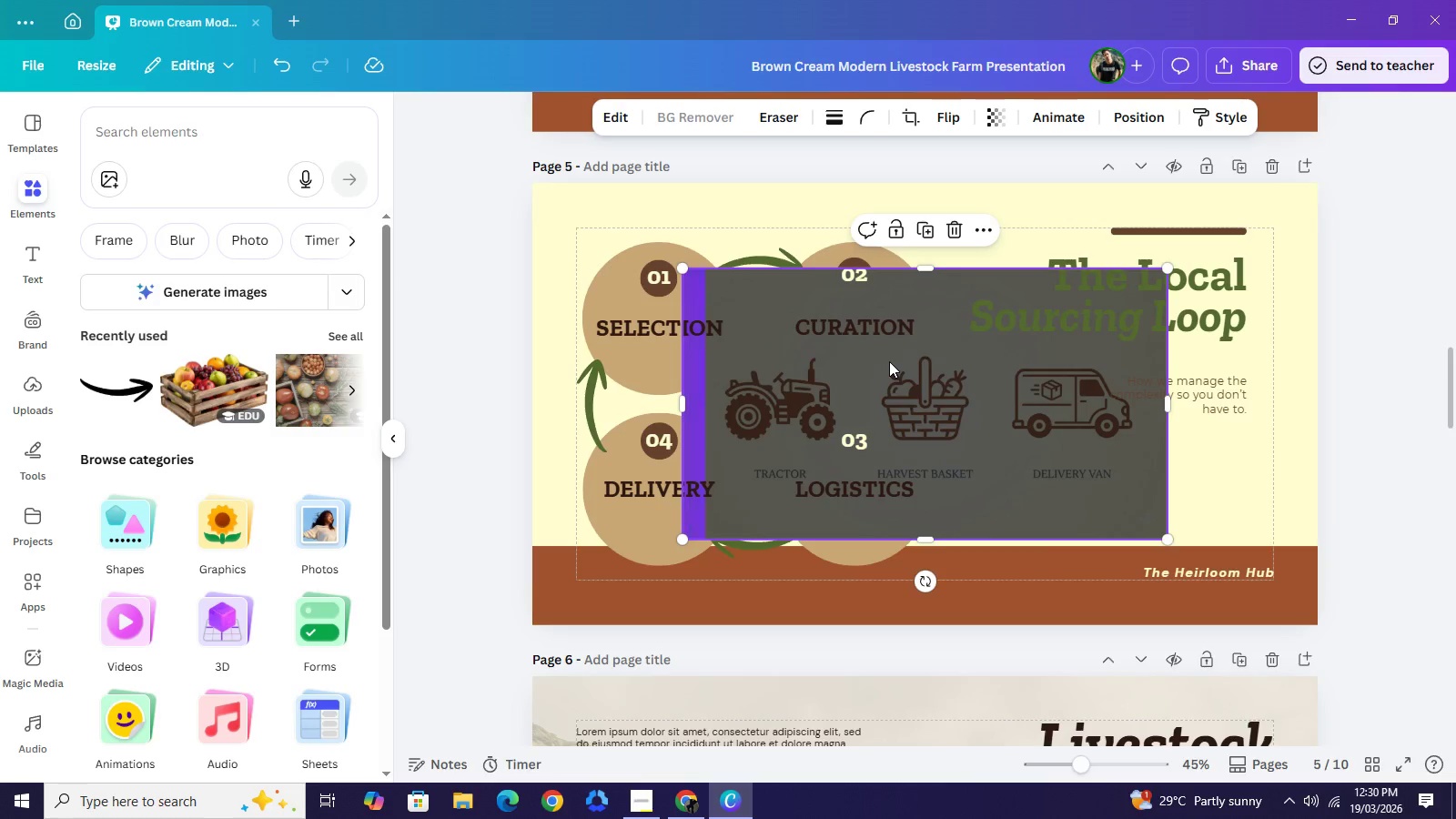 
left_click_drag(start_coordinate=[960, 401], to_coordinate=[1110, 438])
 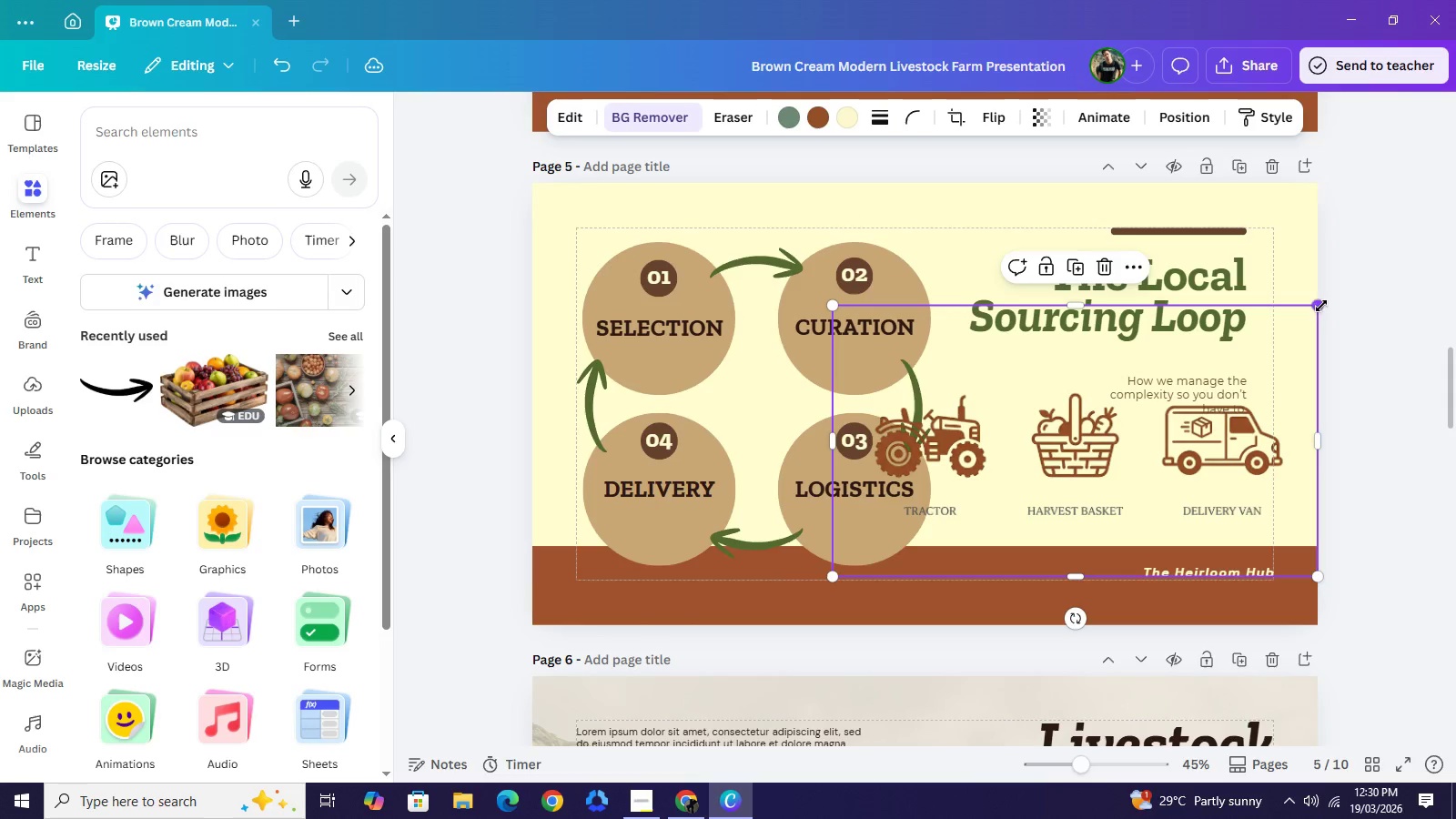 
left_click_drag(start_coordinate=[1320, 304], to_coordinate=[1202, 395])
 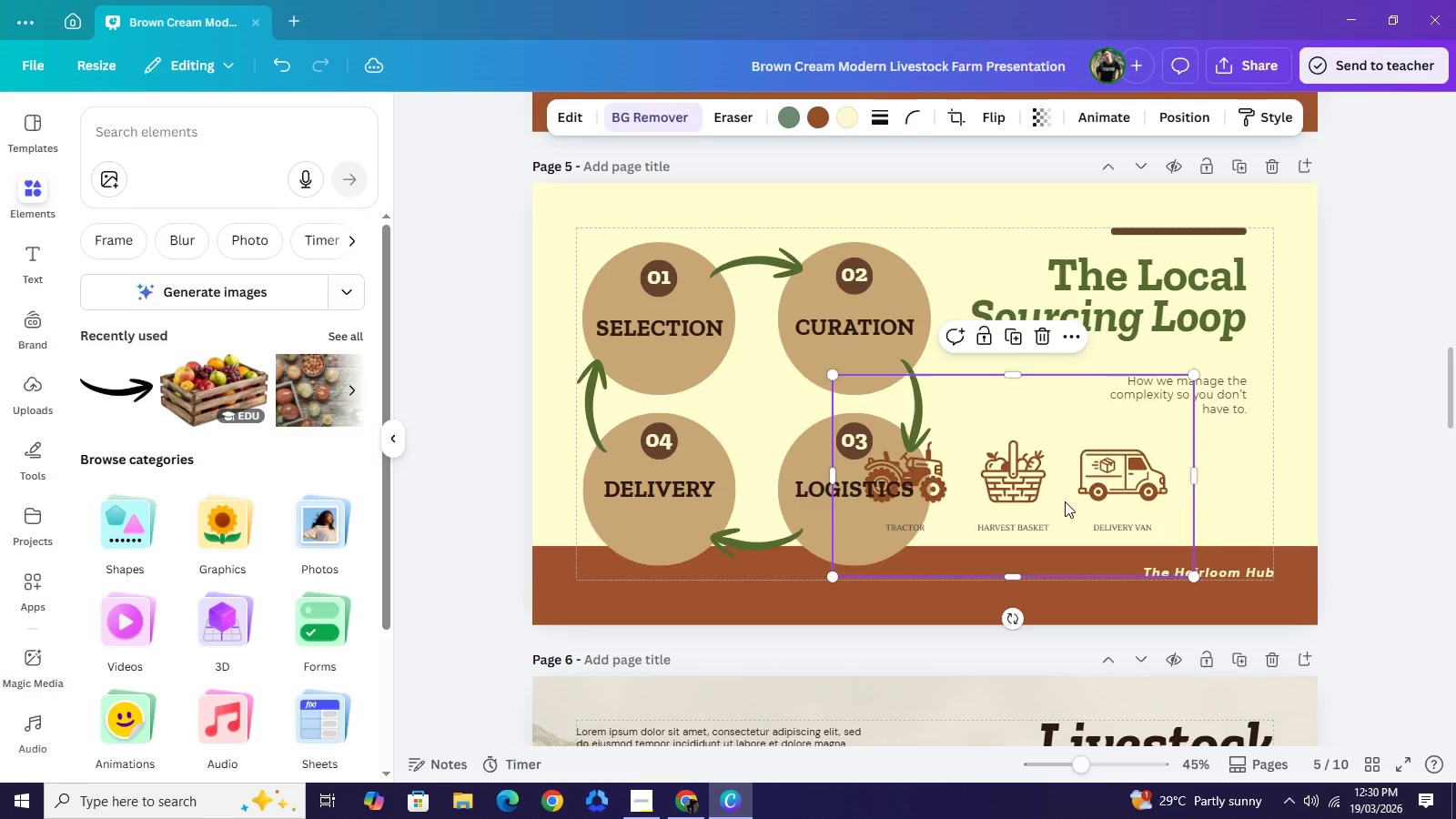 
left_click_drag(start_coordinate=[1057, 500], to_coordinate=[1150, 492])
 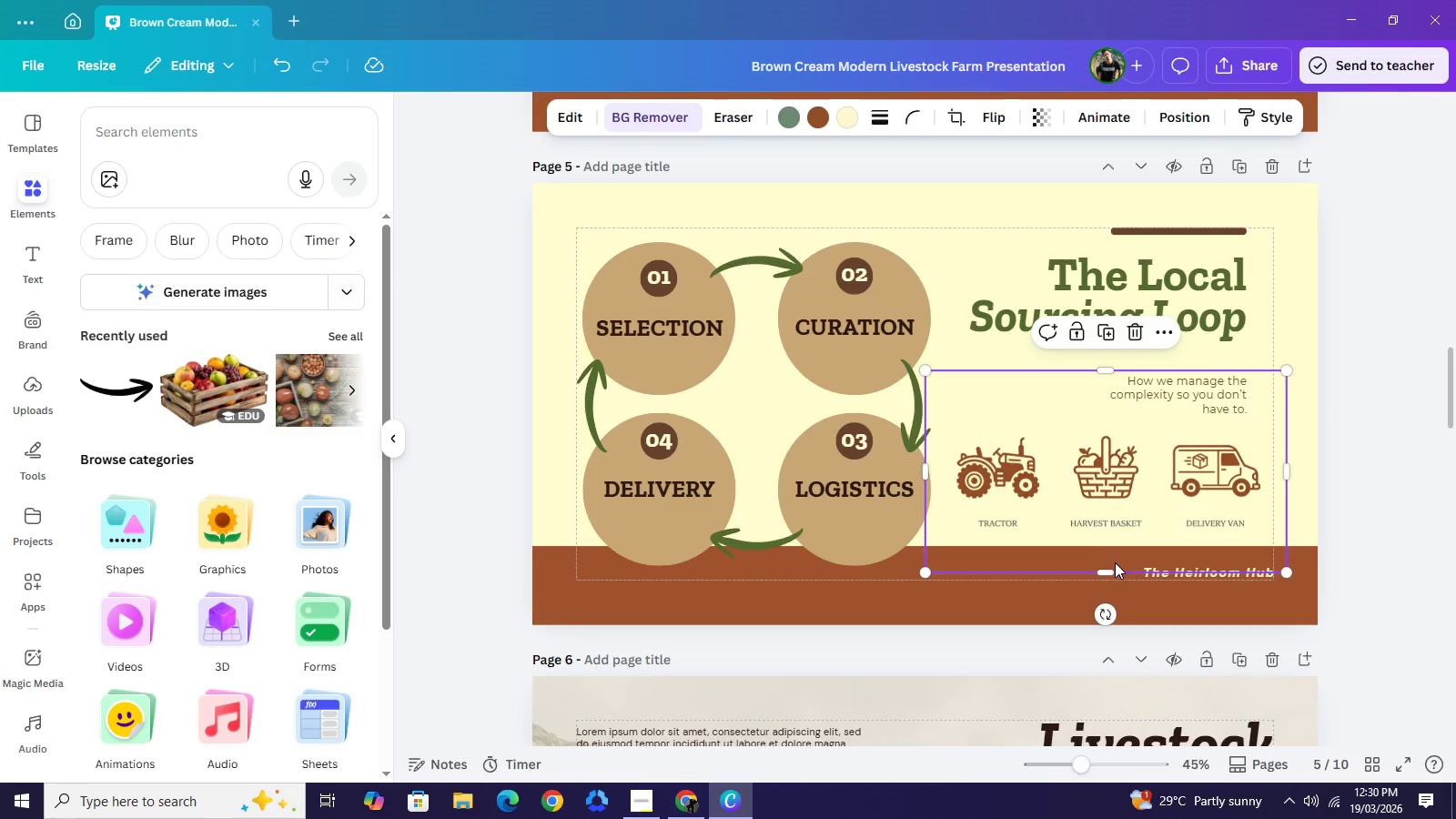 
left_click_drag(start_coordinate=[1111, 573], to_coordinate=[1117, 520])
 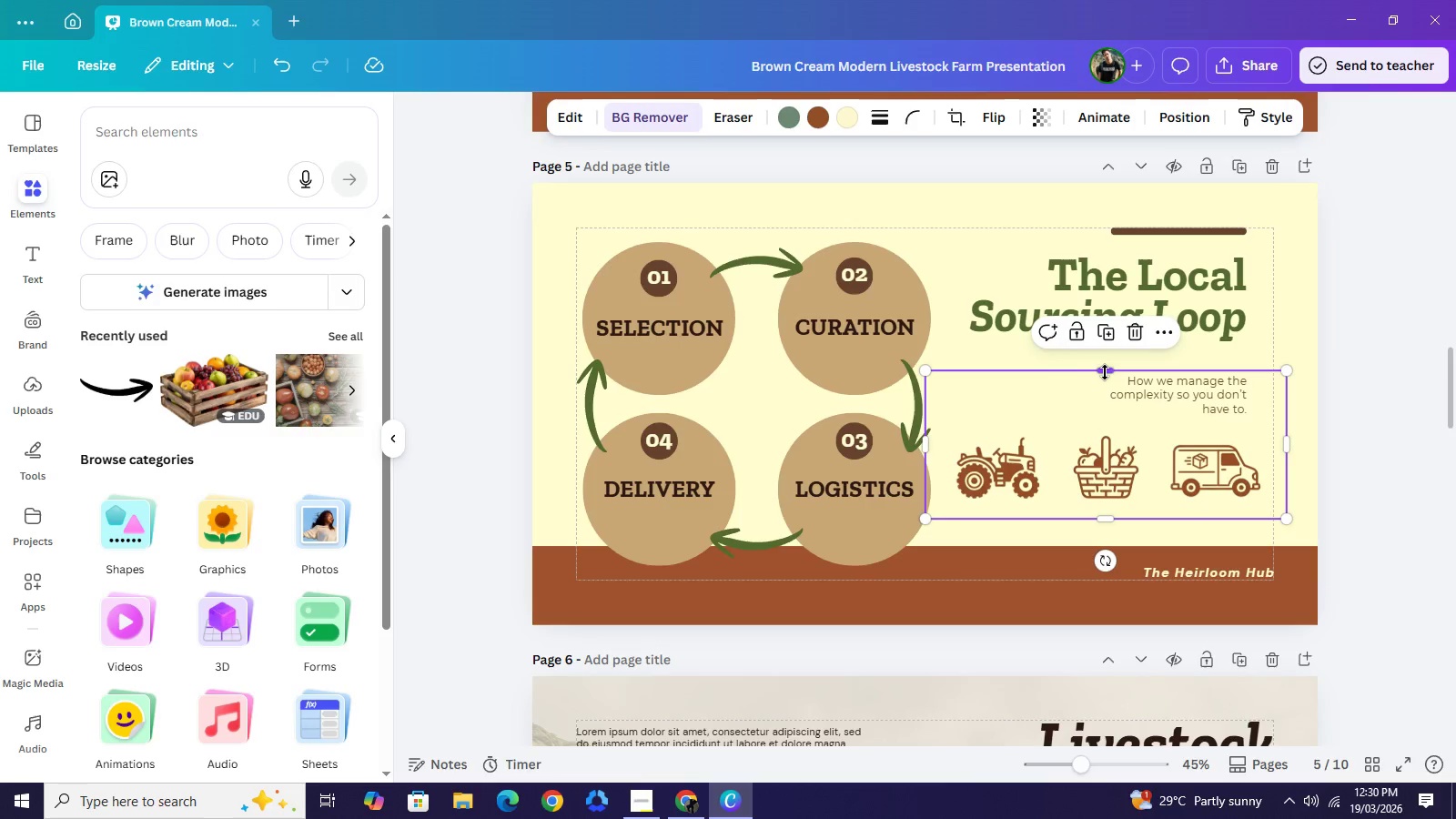 
left_click_drag(start_coordinate=[1105, 372], to_coordinate=[1108, 413])
 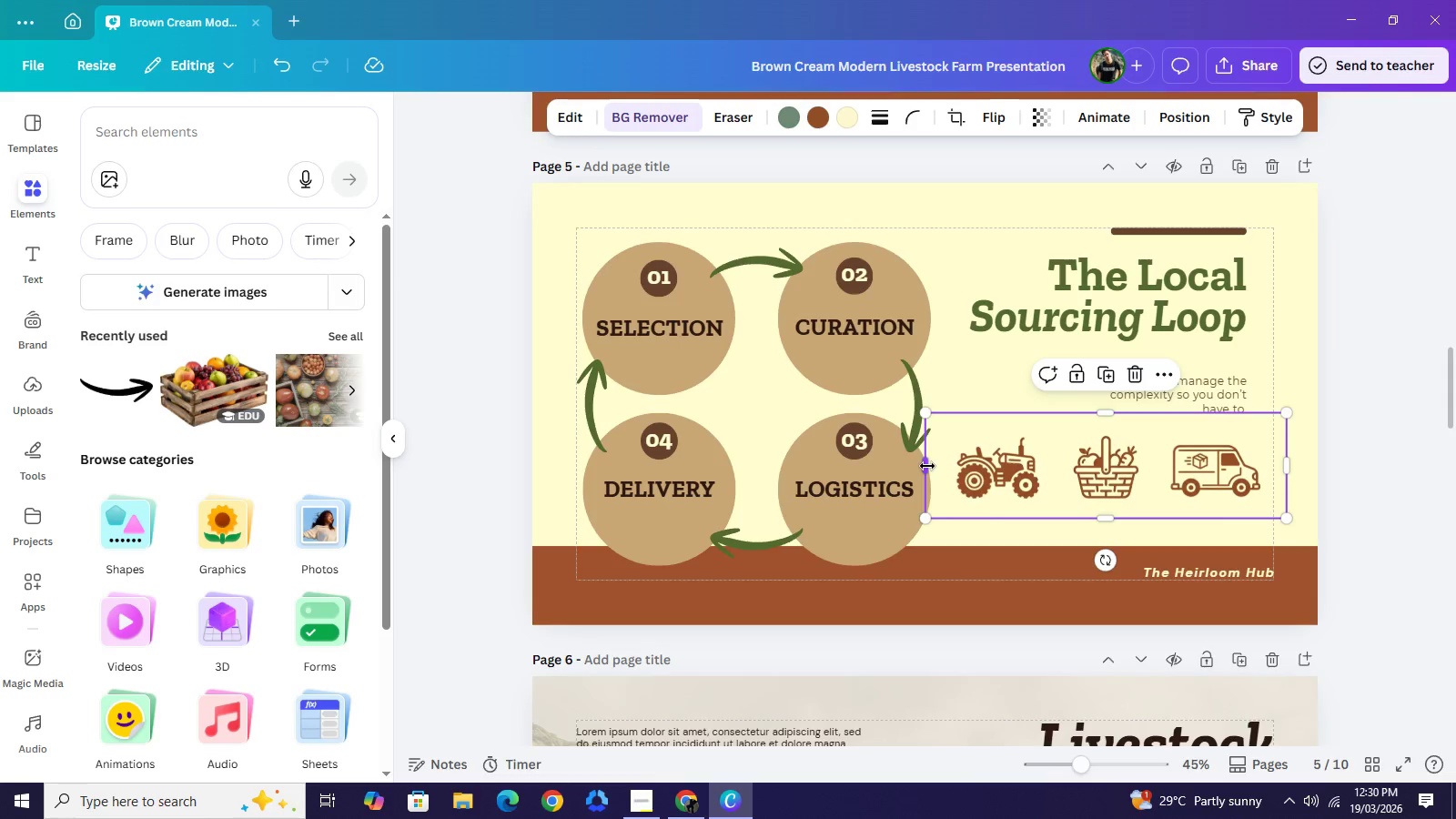 
left_click_drag(start_coordinate=[927, 466], to_coordinate=[943, 475])
 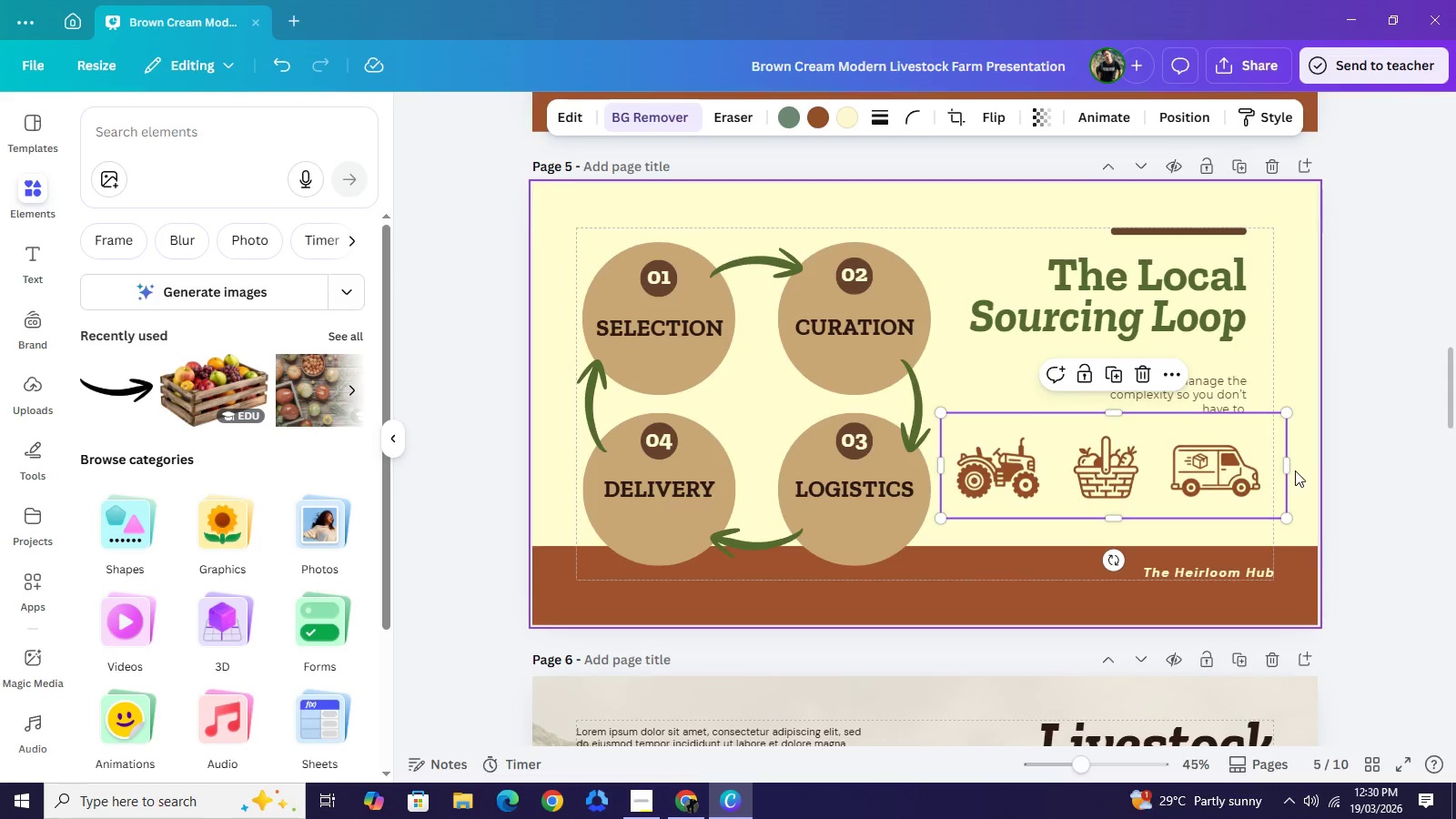 
left_click_drag(start_coordinate=[1287, 466], to_coordinate=[1276, 461])
 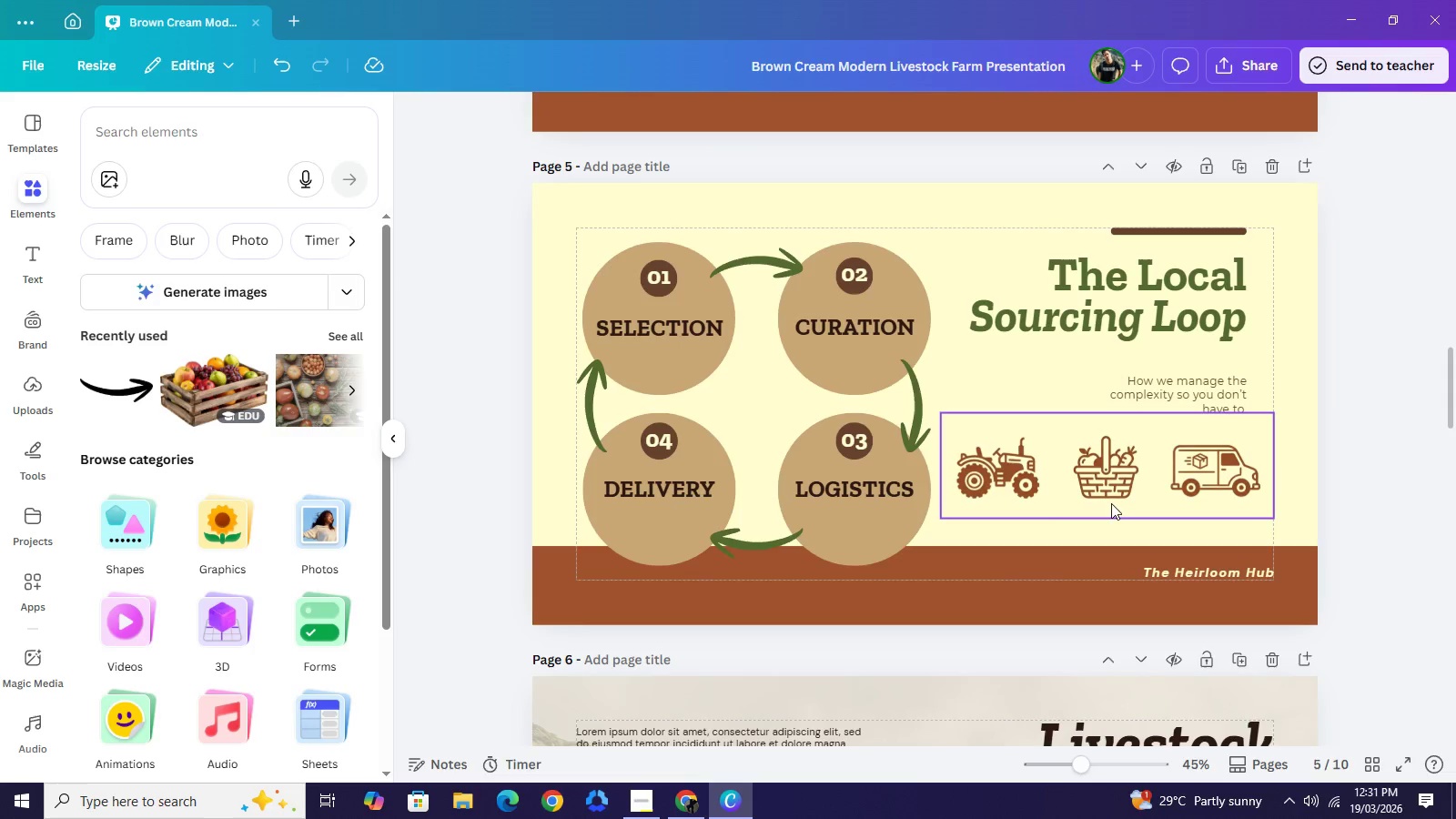 
left_click_drag(start_coordinate=[1114, 500], to_coordinate=[1113, 520])
 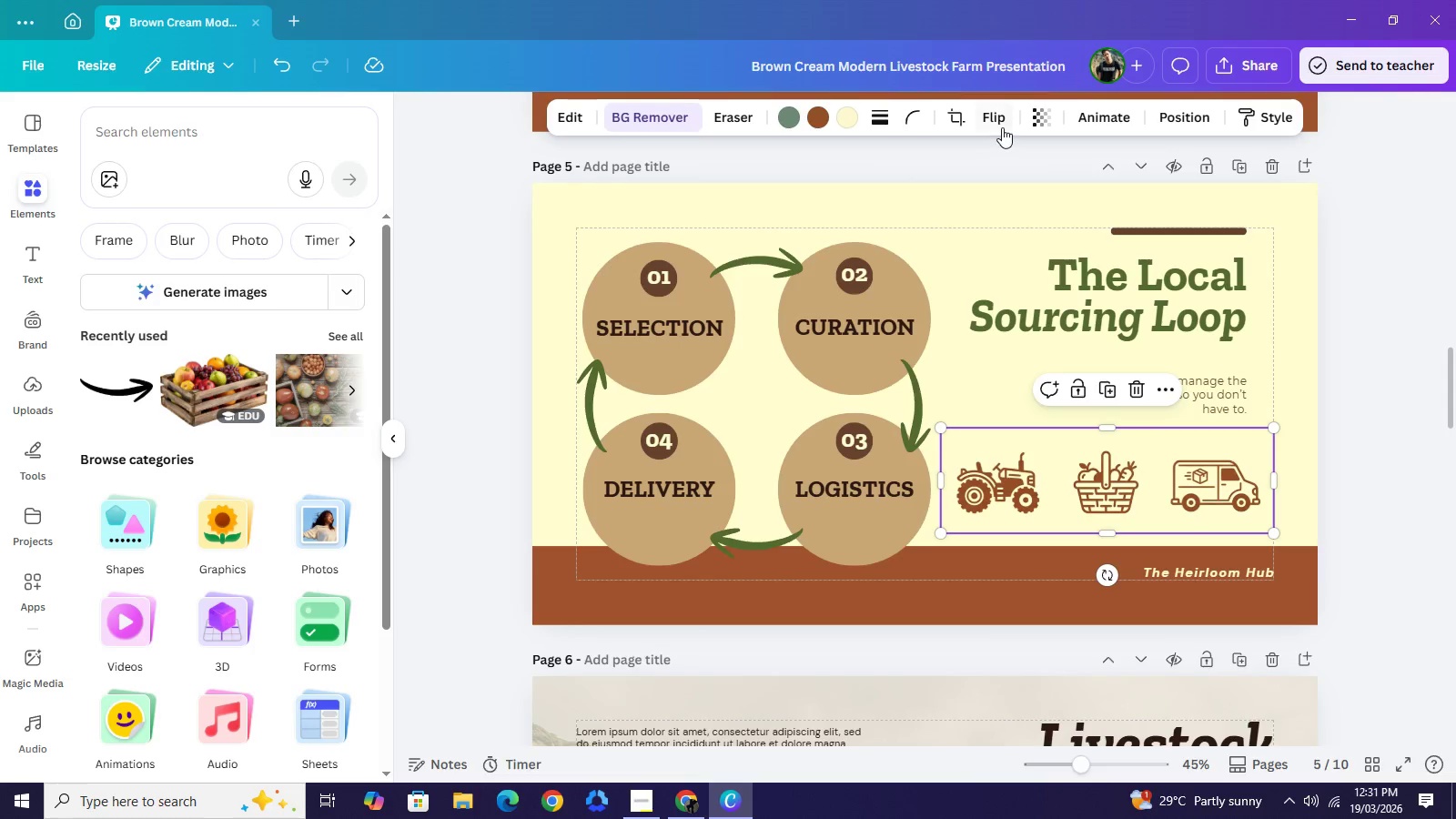 
left_click([1002, 127])
 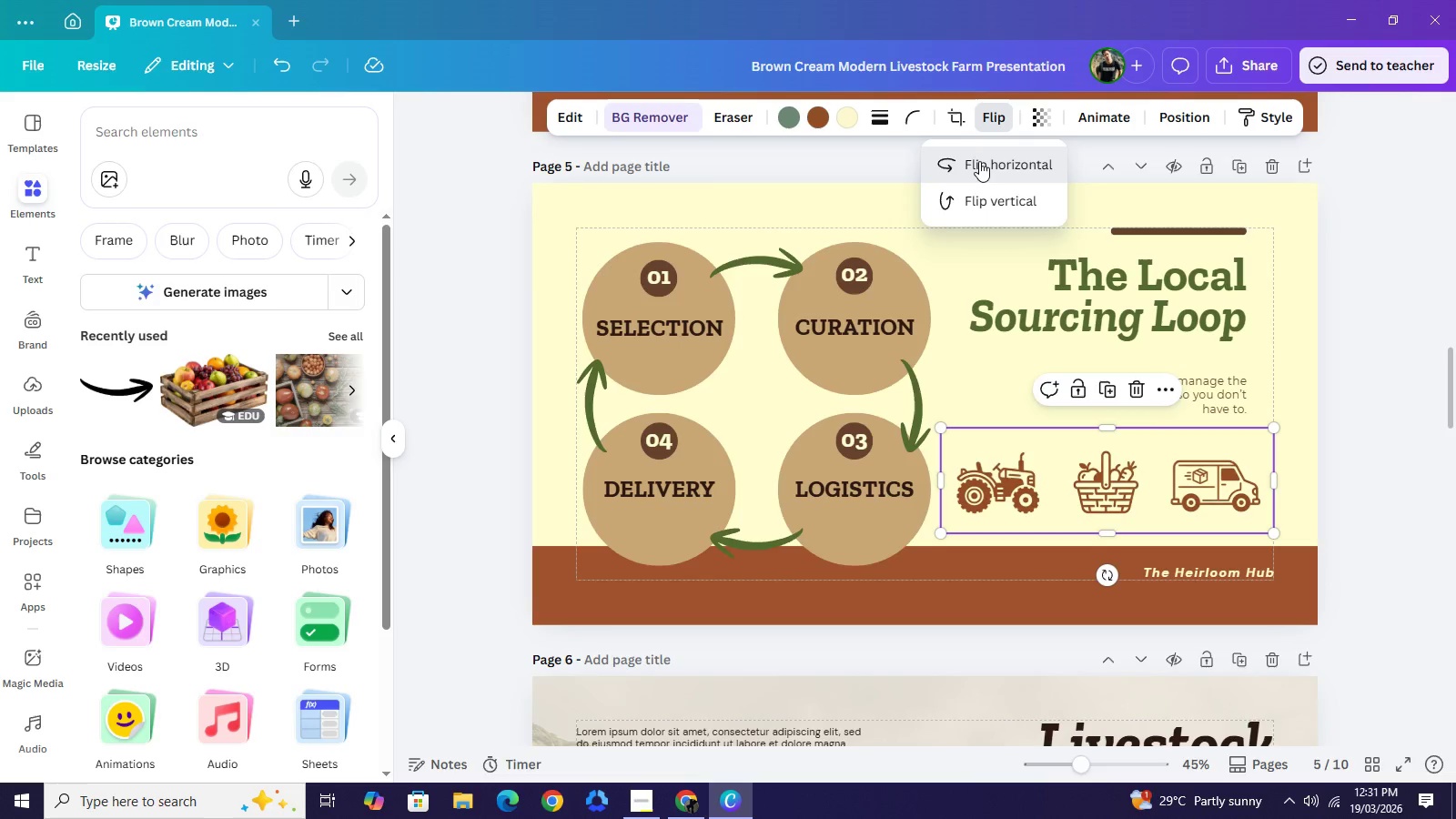 
left_click([979, 161])
 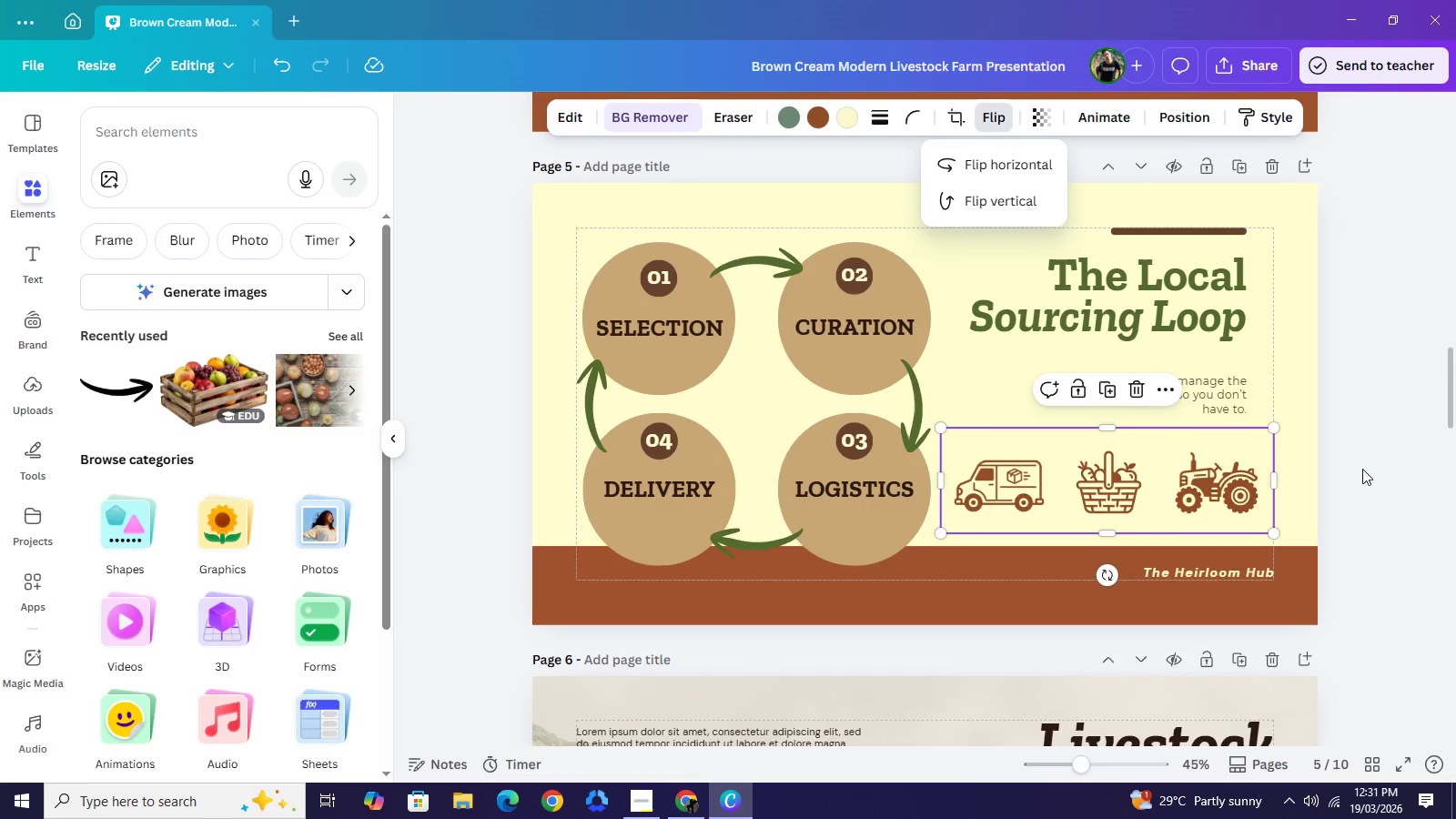 
left_click([1389, 470])
 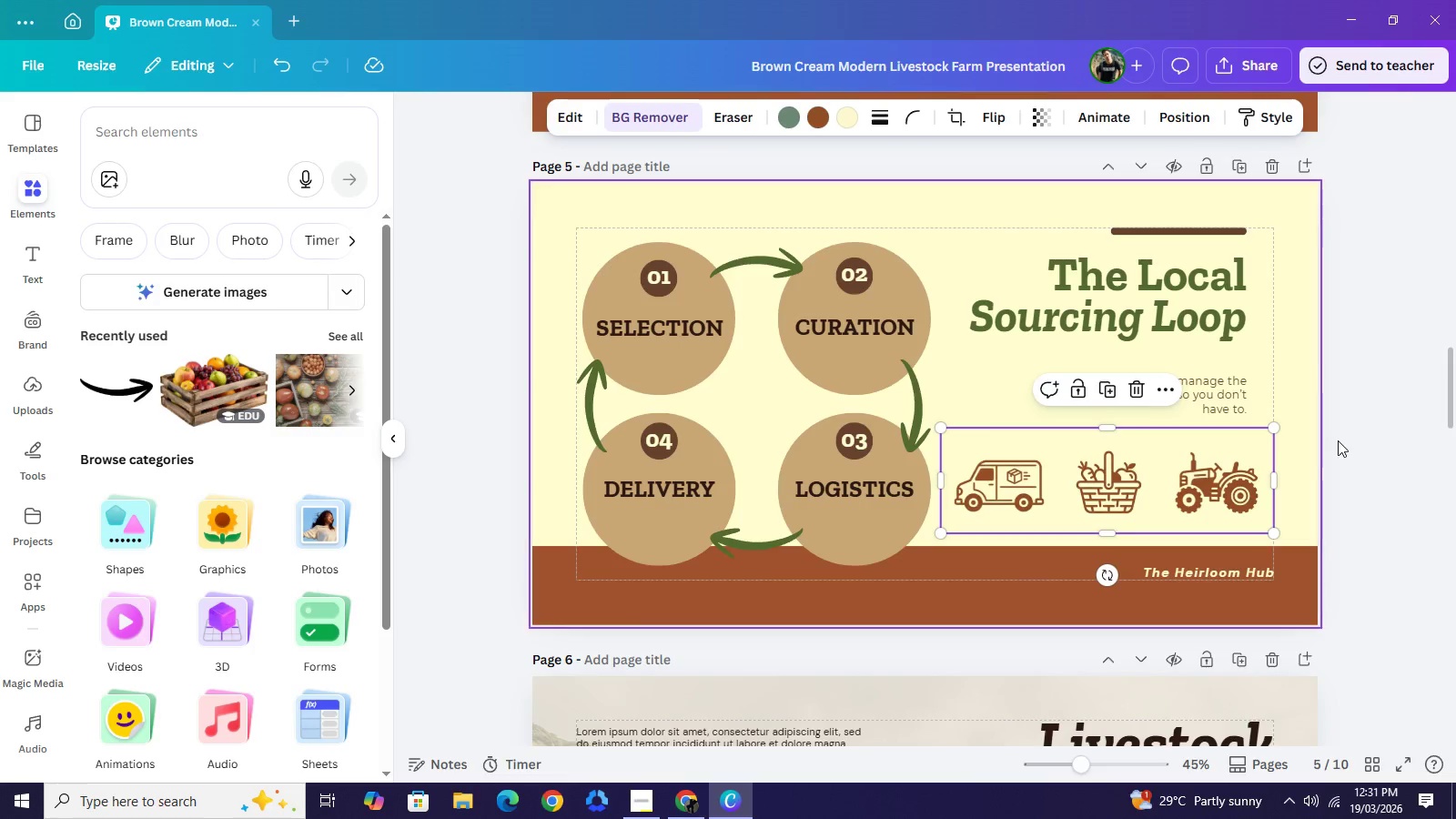 
left_click([1338, 440])
 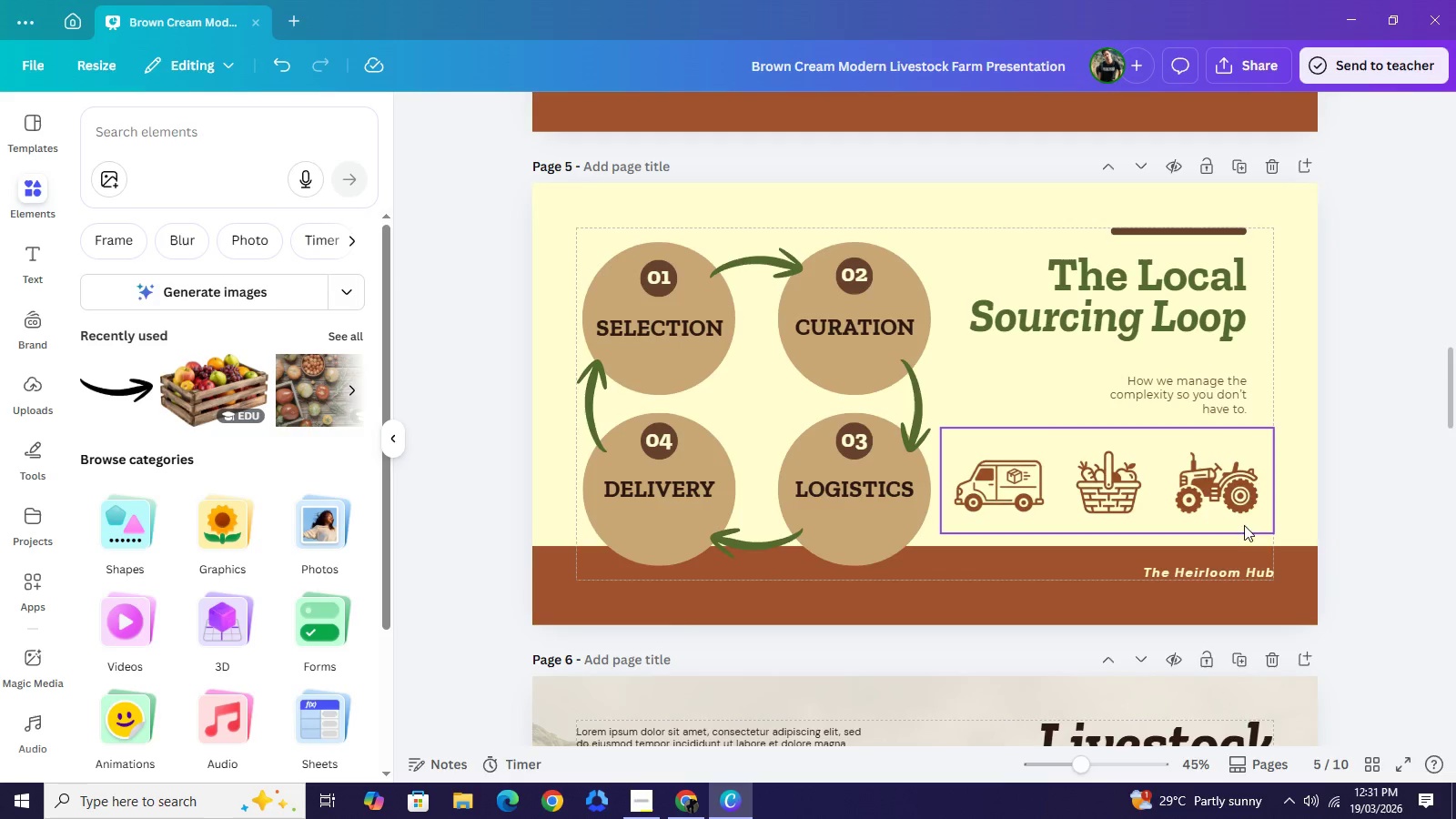 
left_click([1171, 497])
 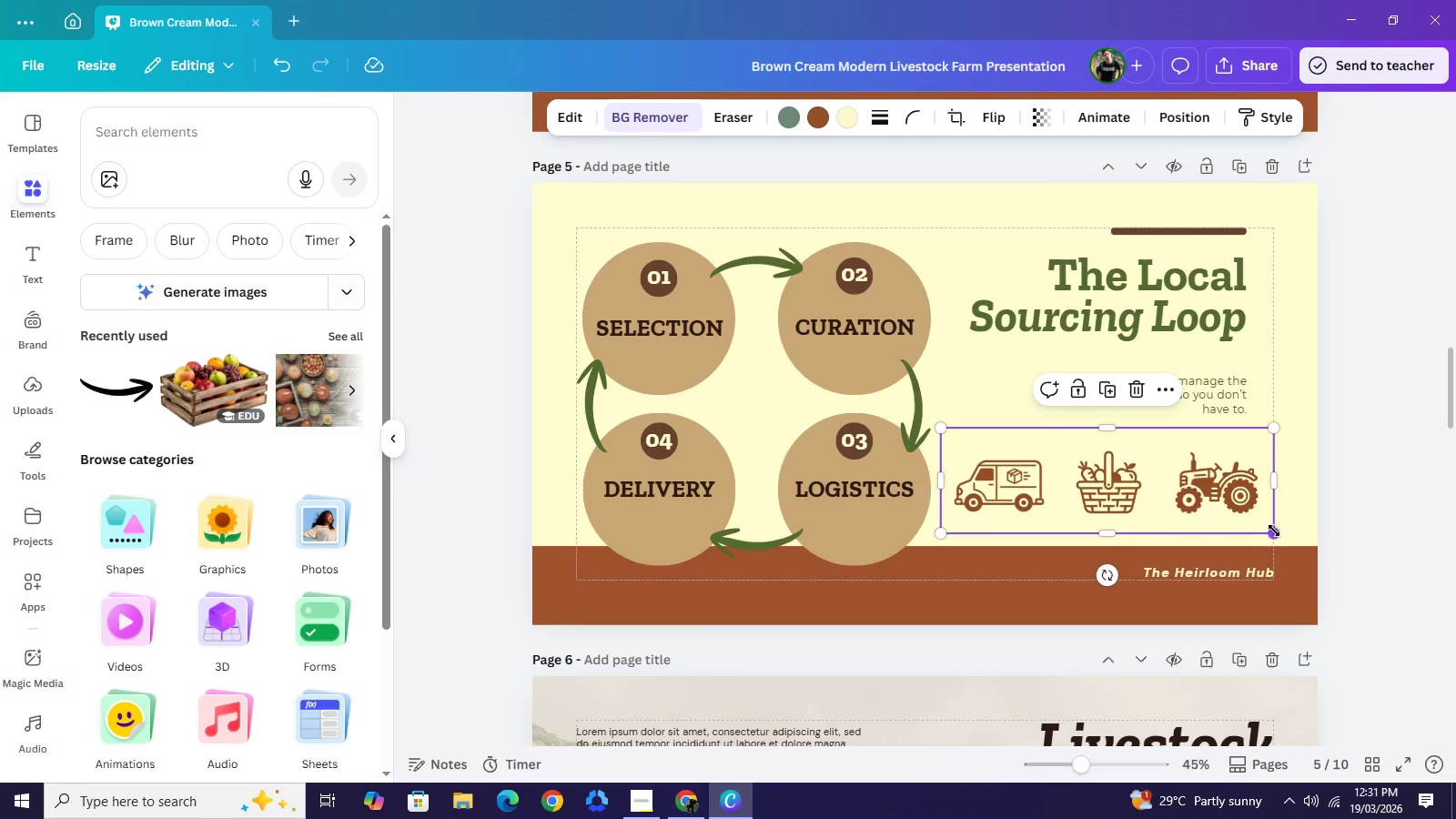 
left_click_drag(start_coordinate=[1274, 531], to_coordinate=[1238, 506])
 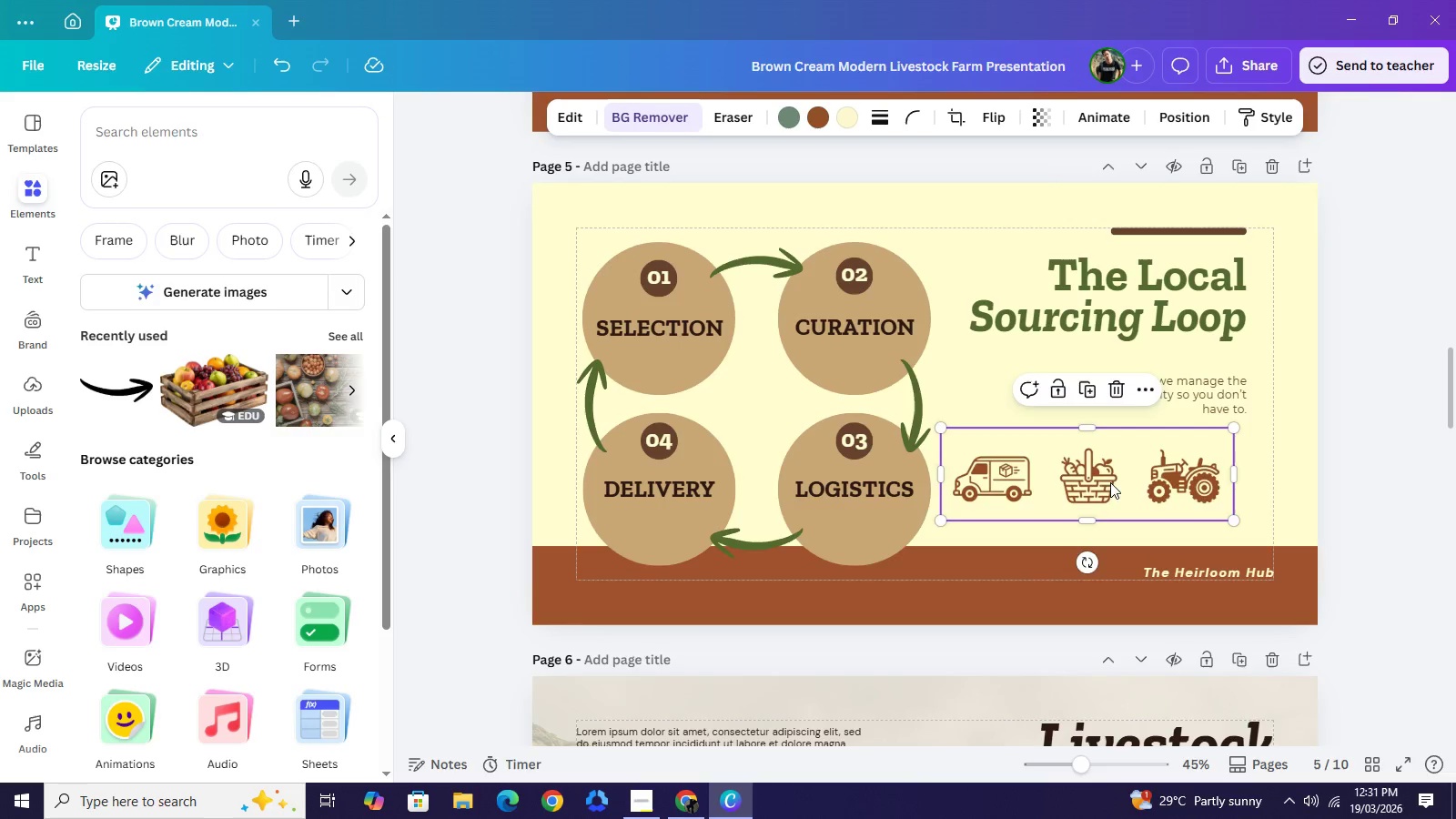 
left_click_drag(start_coordinate=[1099, 479], to_coordinate=[1135, 486])
 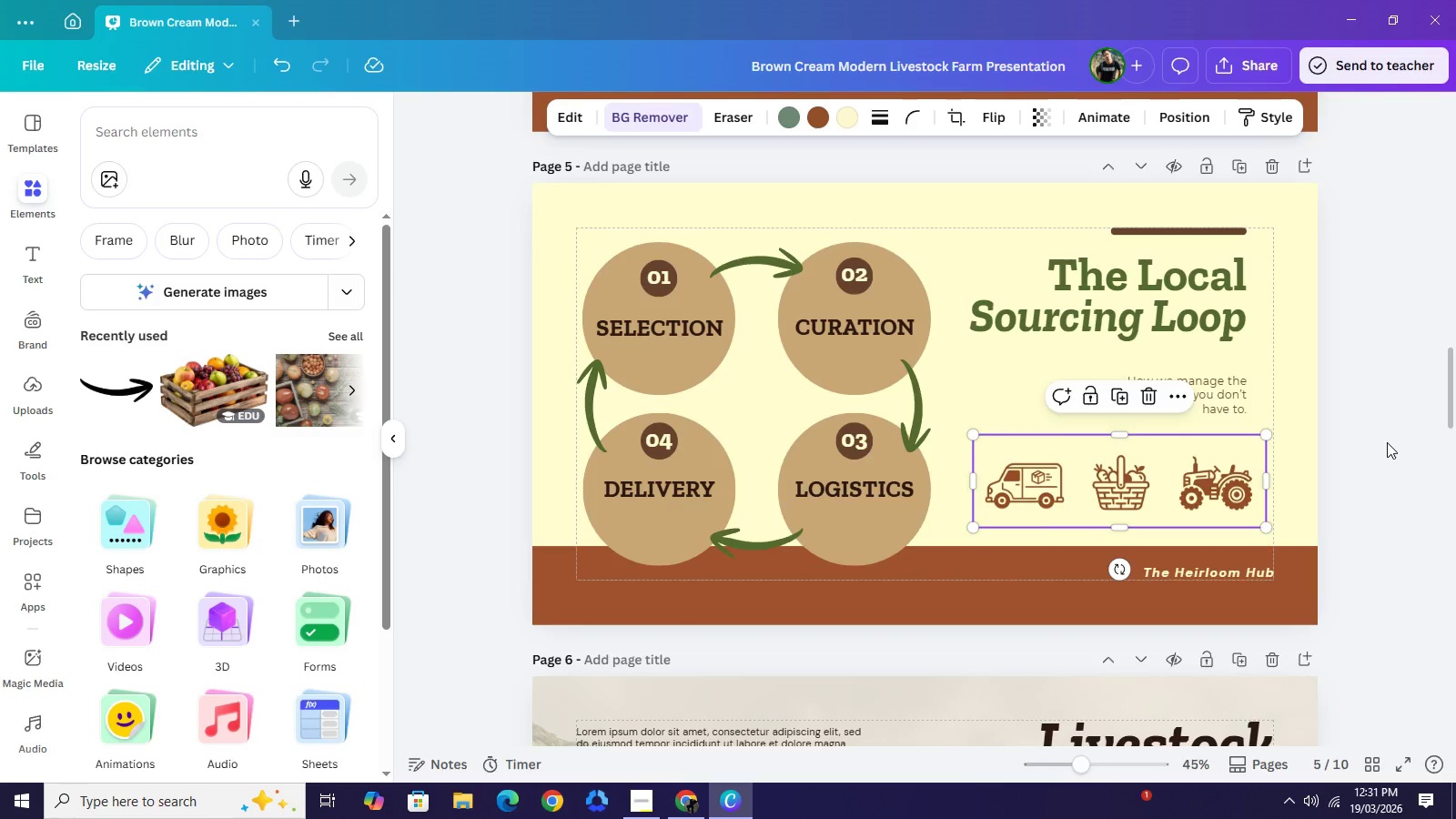 
left_click([1387, 442])
 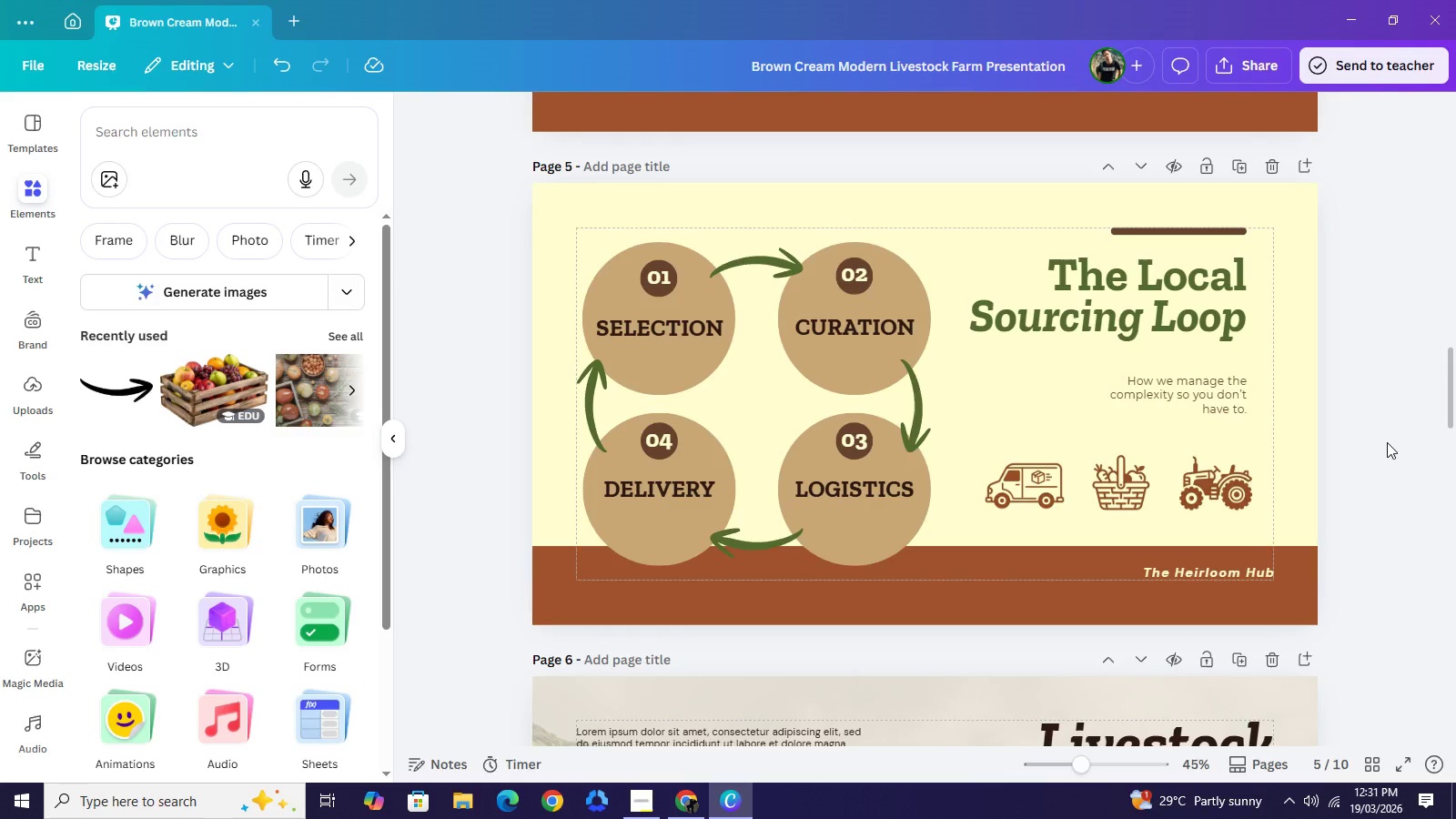 
wait(14.31)
 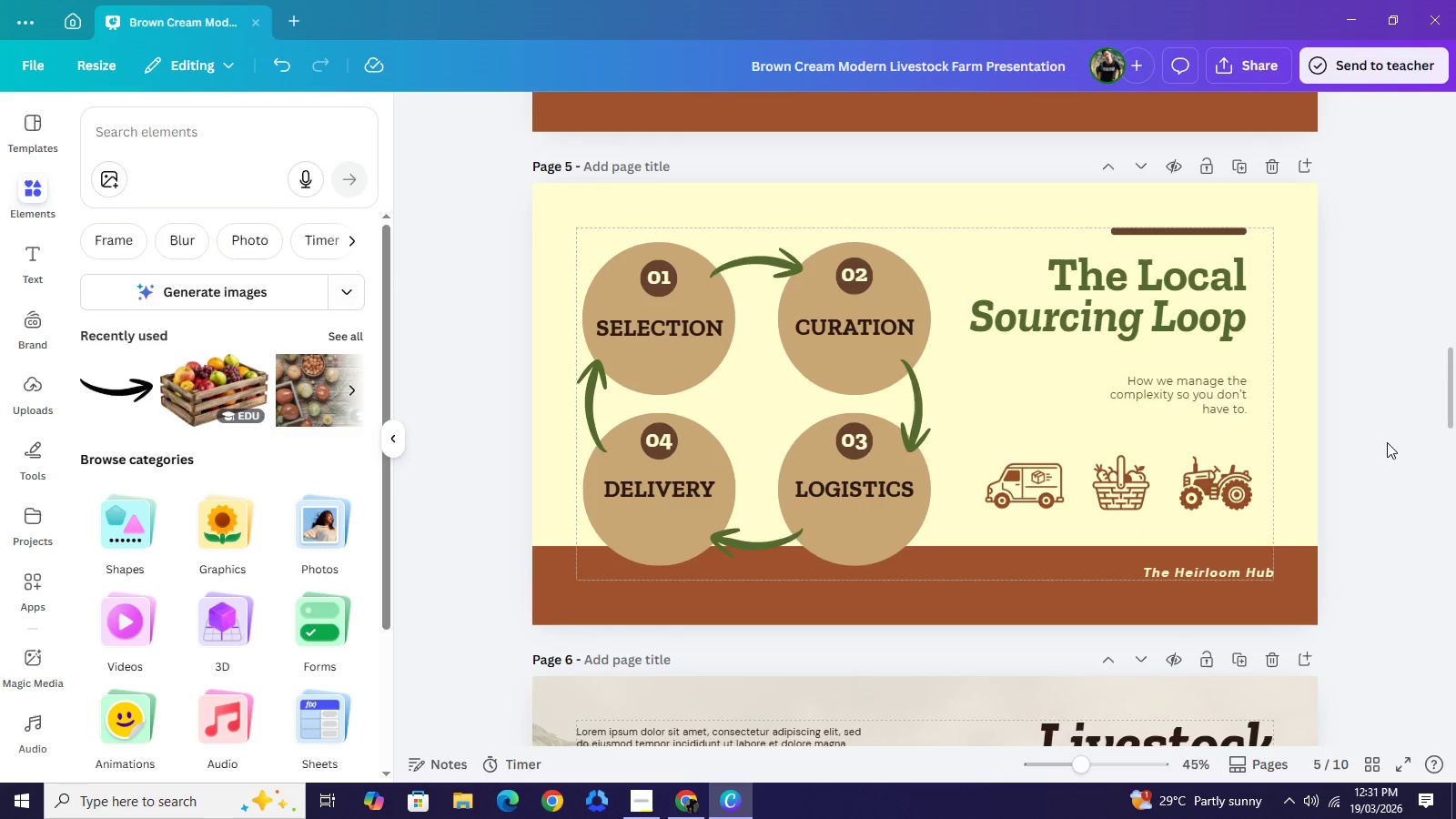 
left_click([98, 370])
 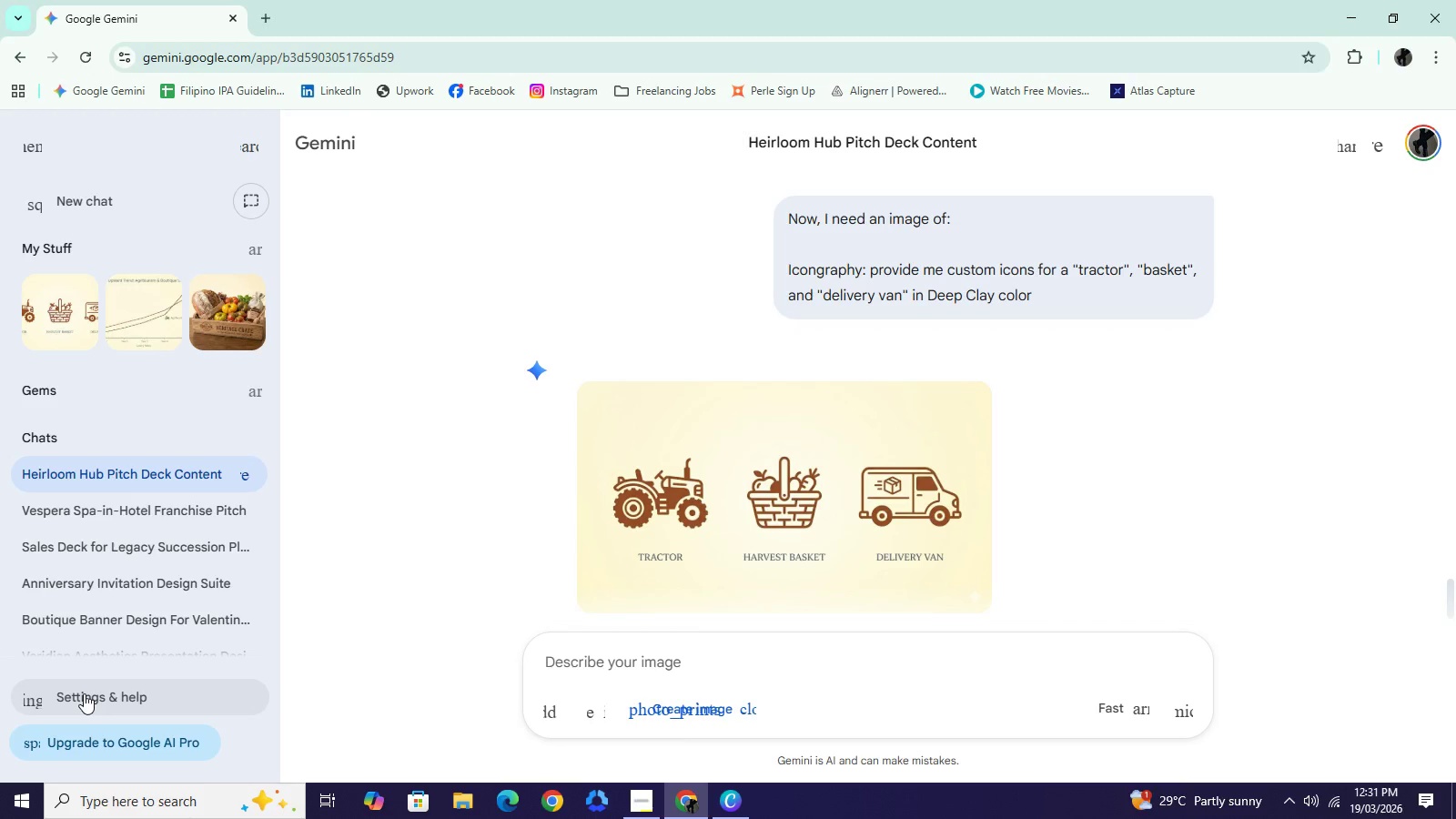 
wait(22.53)
 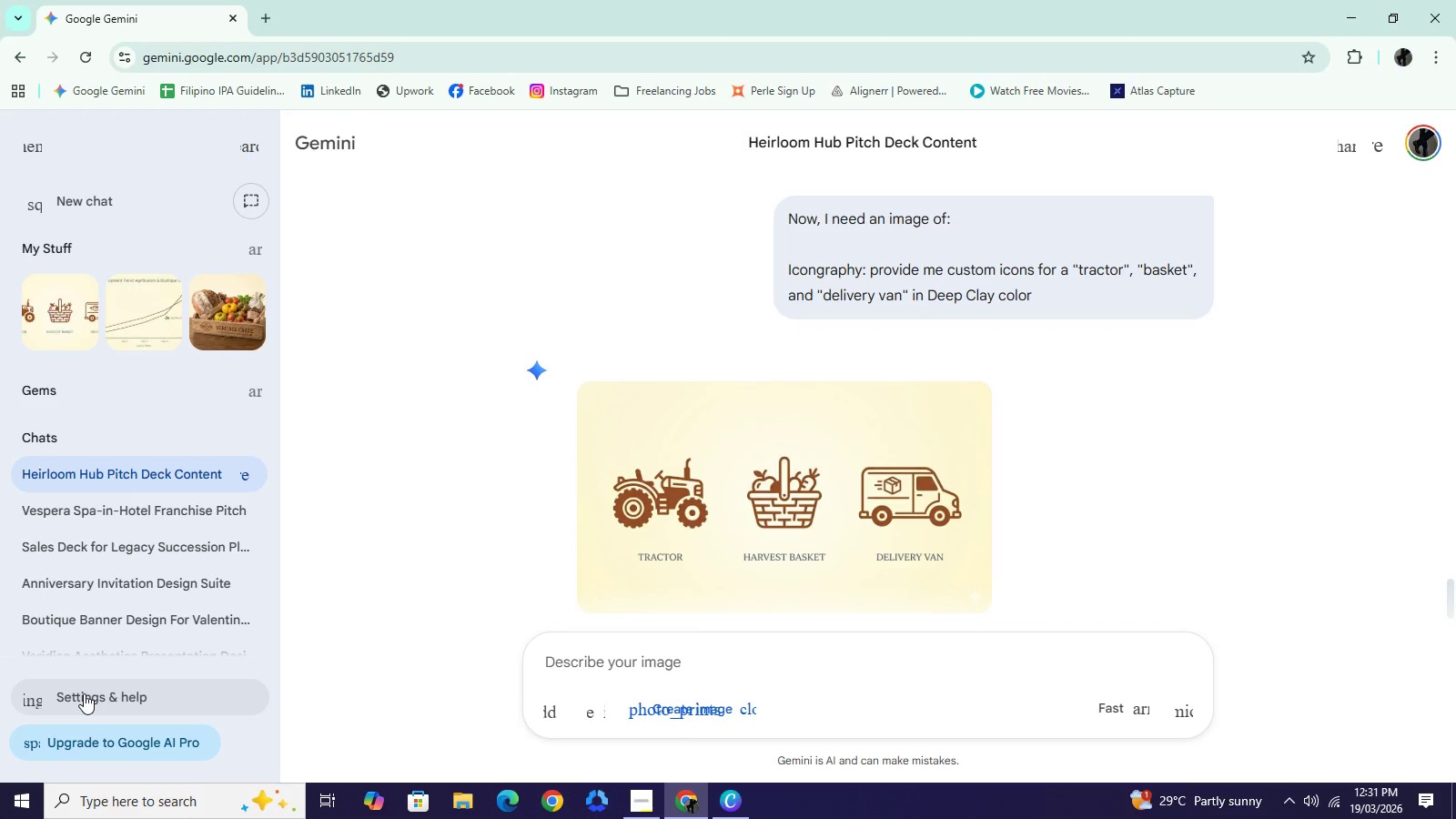 
left_click([1417, 10])
 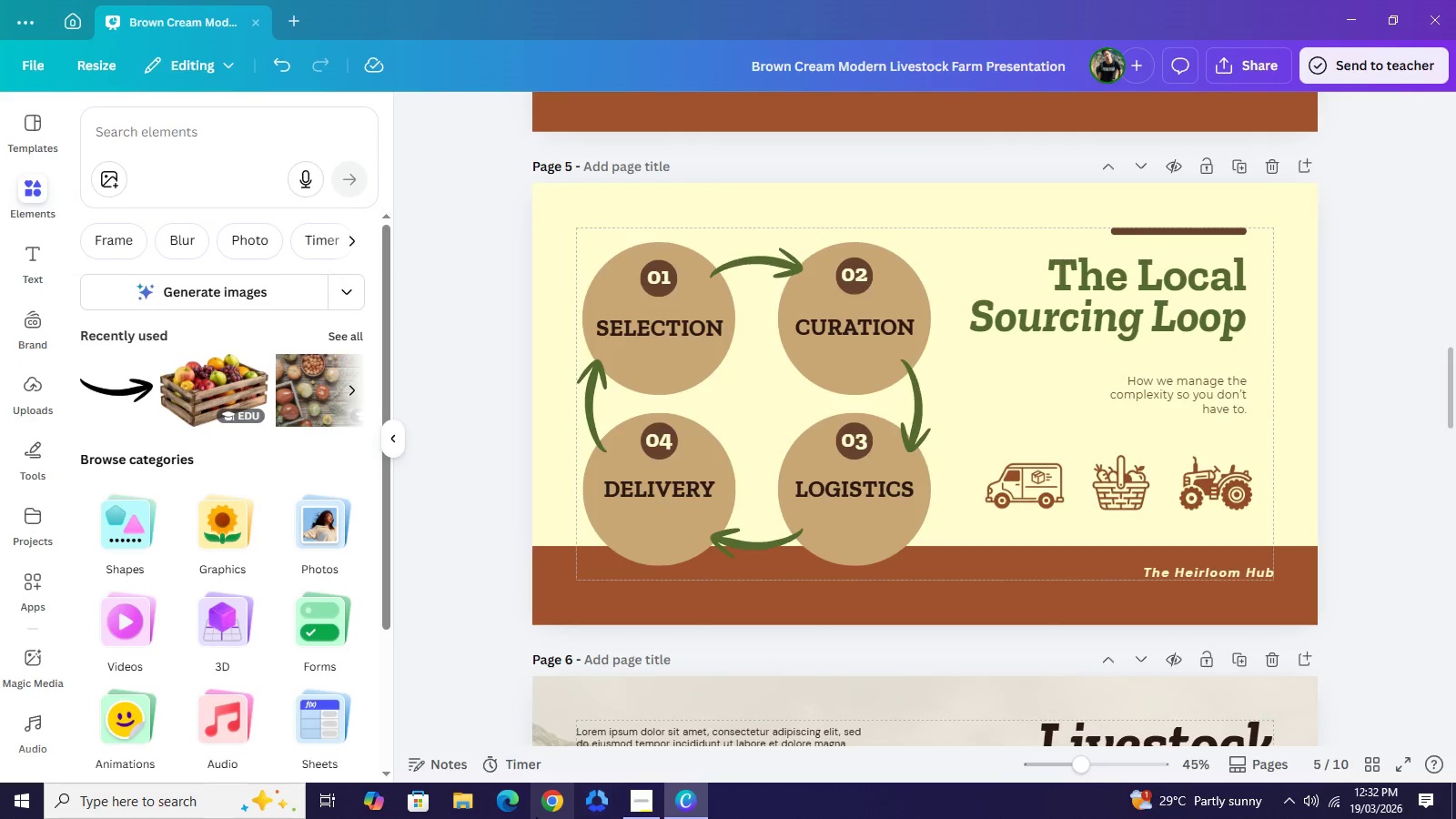 
left_click([534, 817])
 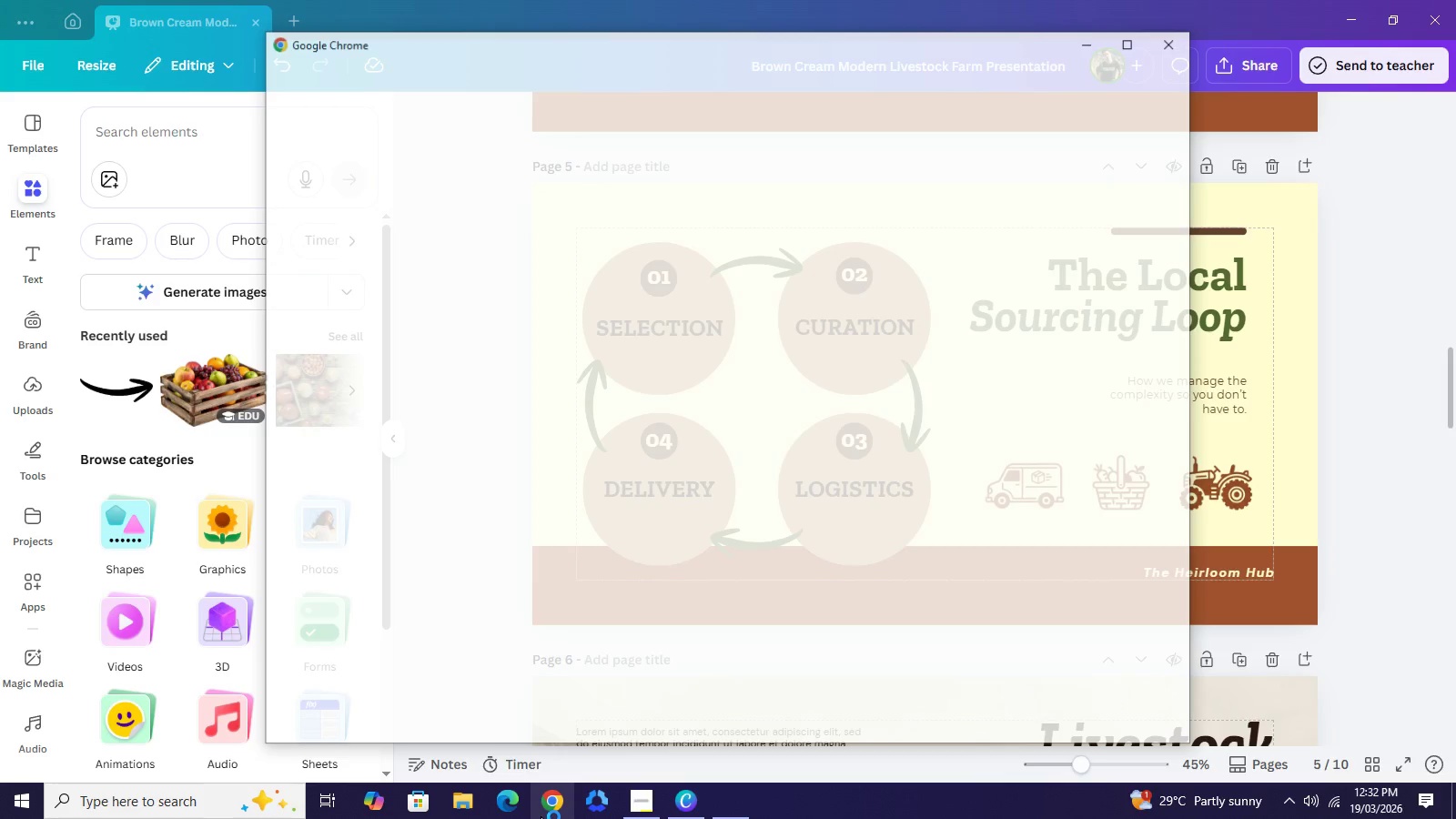 
wait(5.83)
 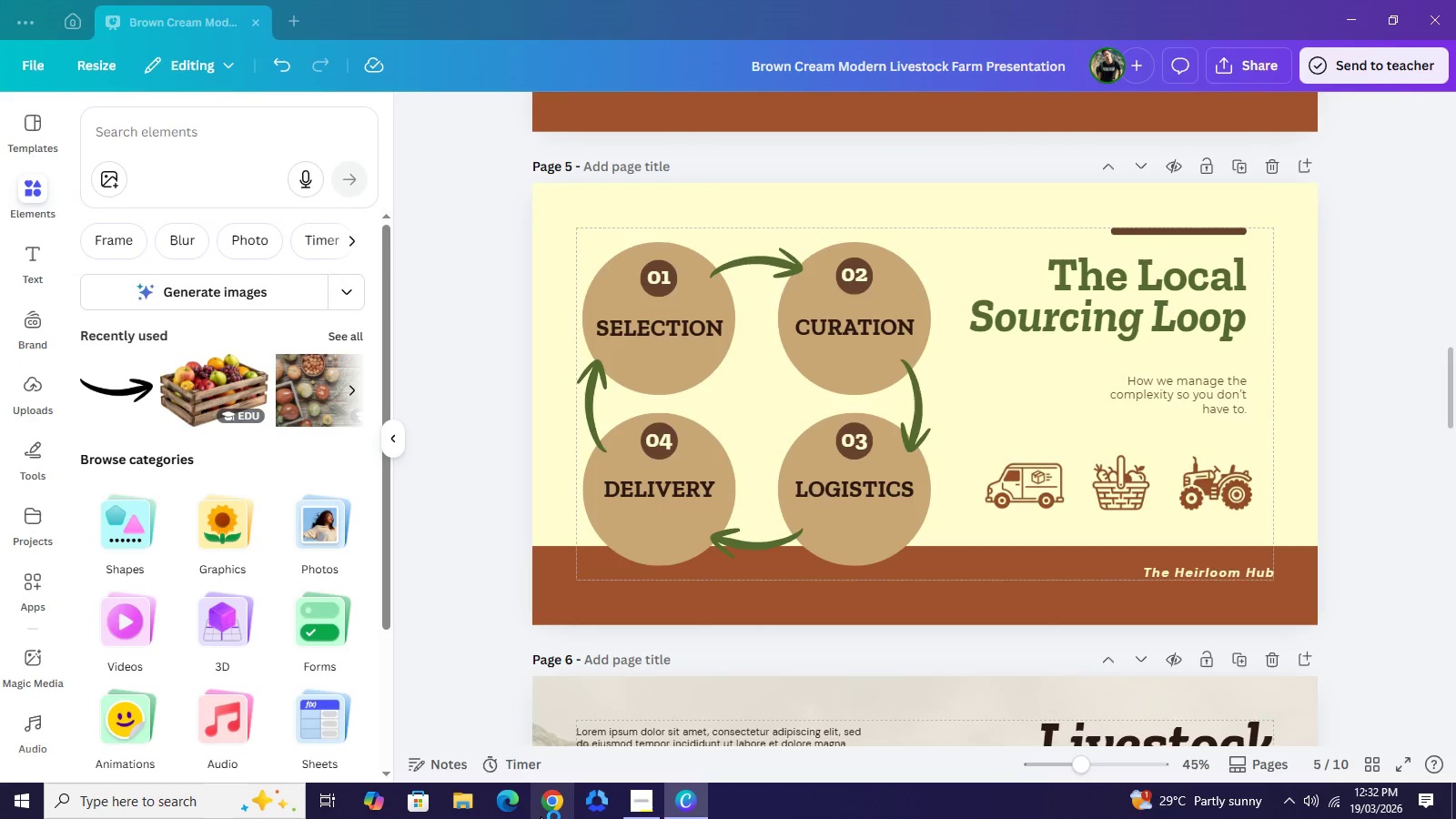 
left_click([1416, 271])
 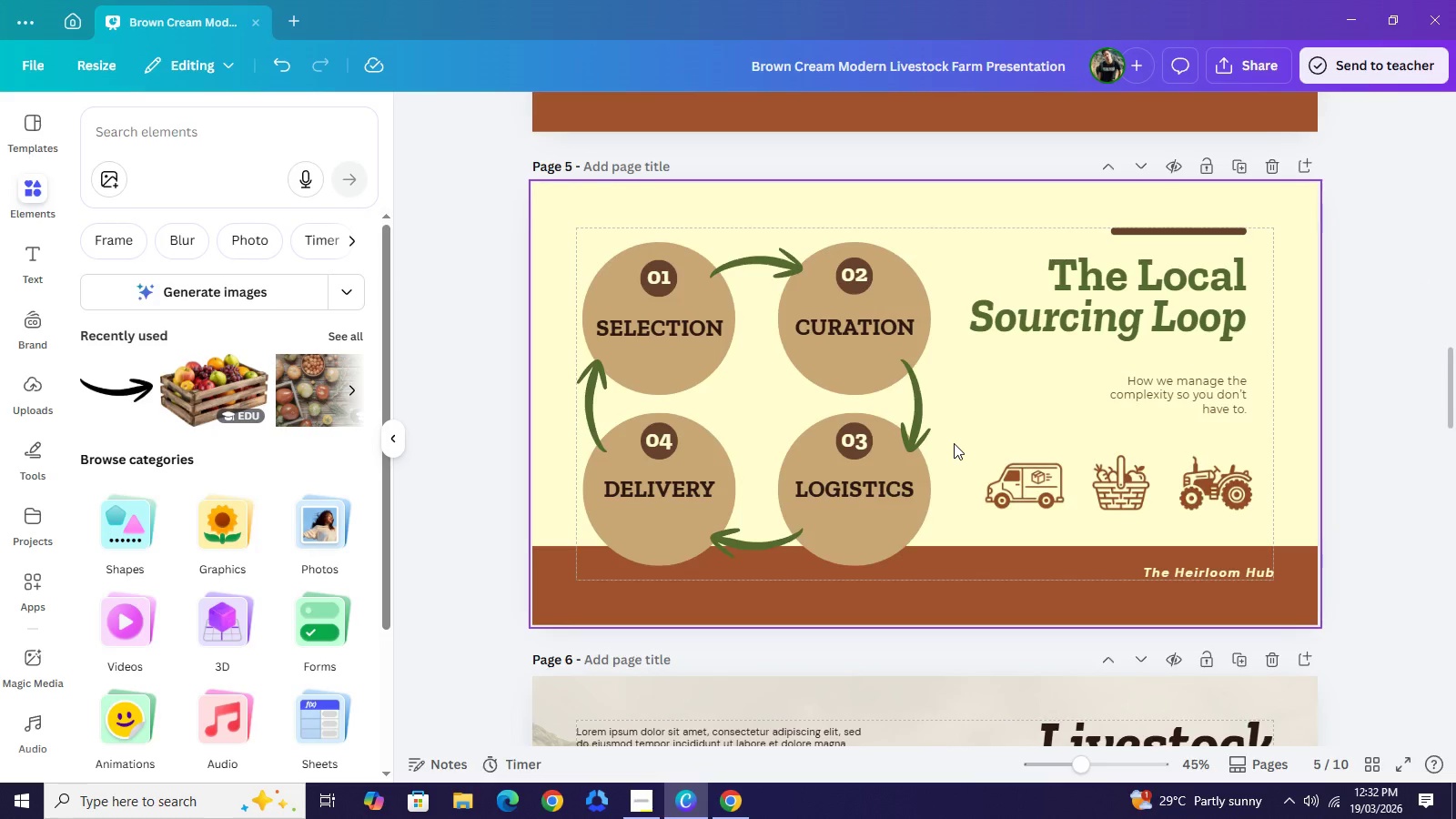 
scroll: coordinate [937, 406], scroll_direction: down, amount: 3.0
 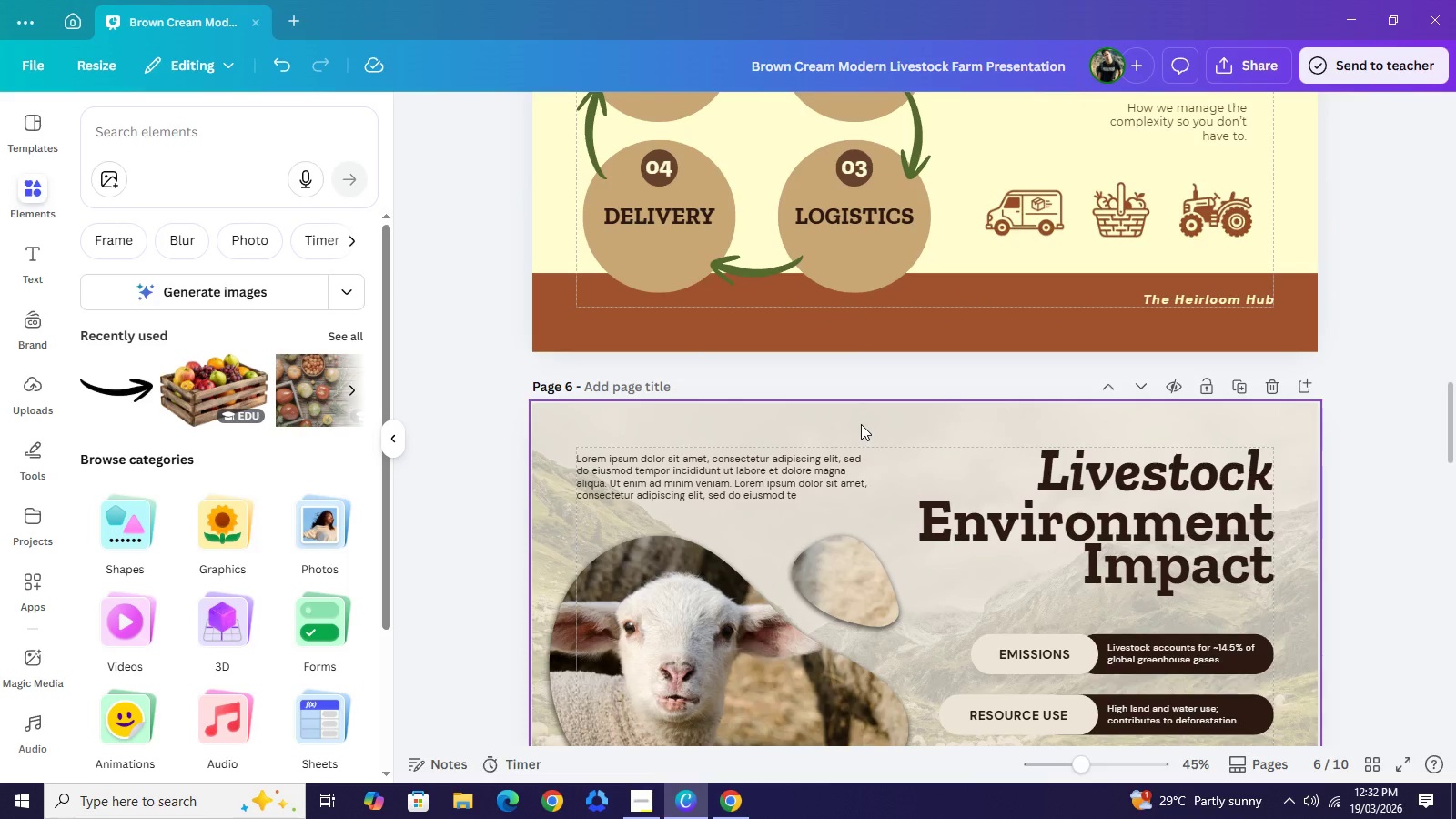 
left_click([861, 424])
 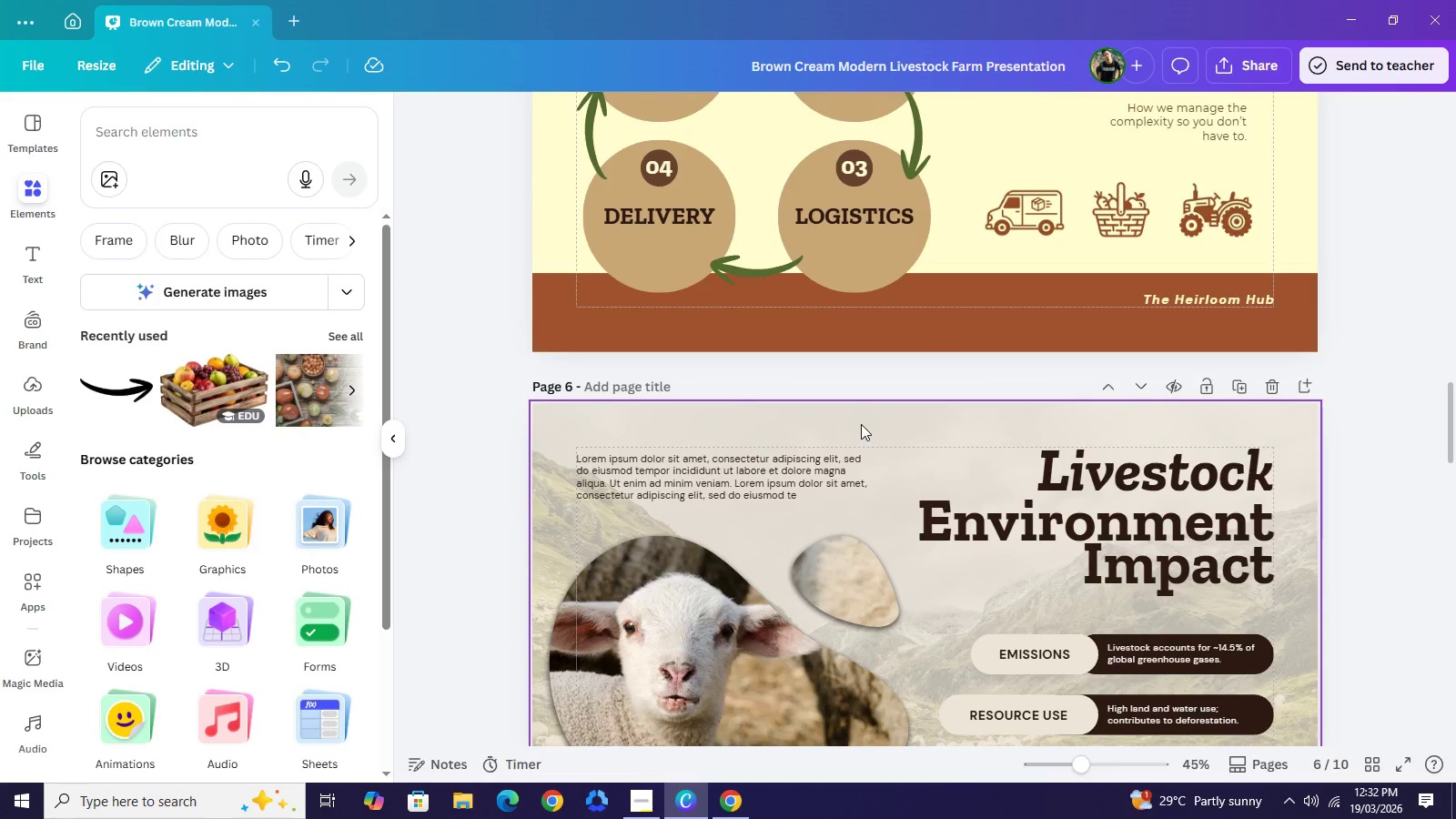 
key(Backspace)
 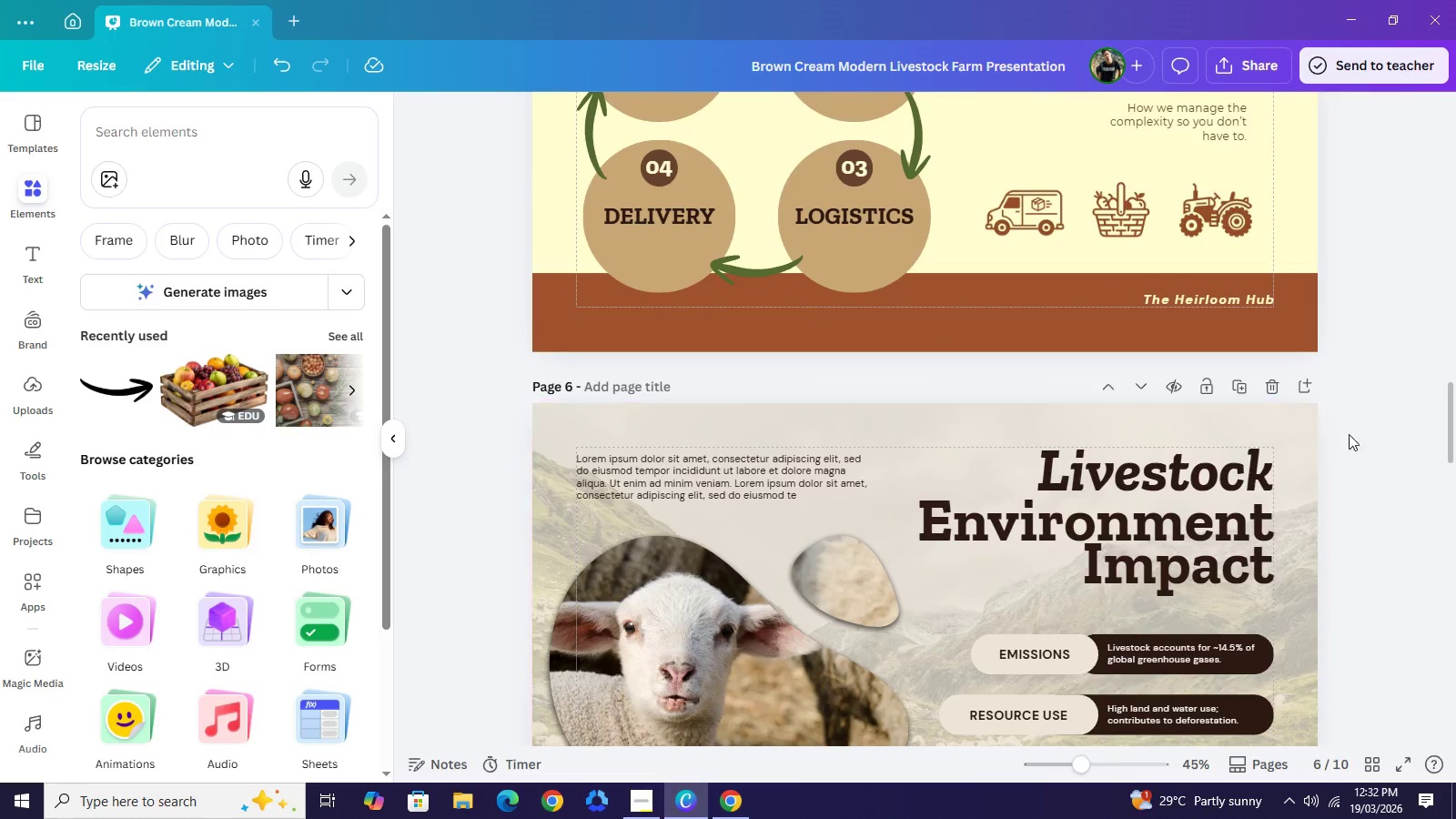 
scroll: coordinate [1360, 430], scroll_direction: down, amount: 1.0
 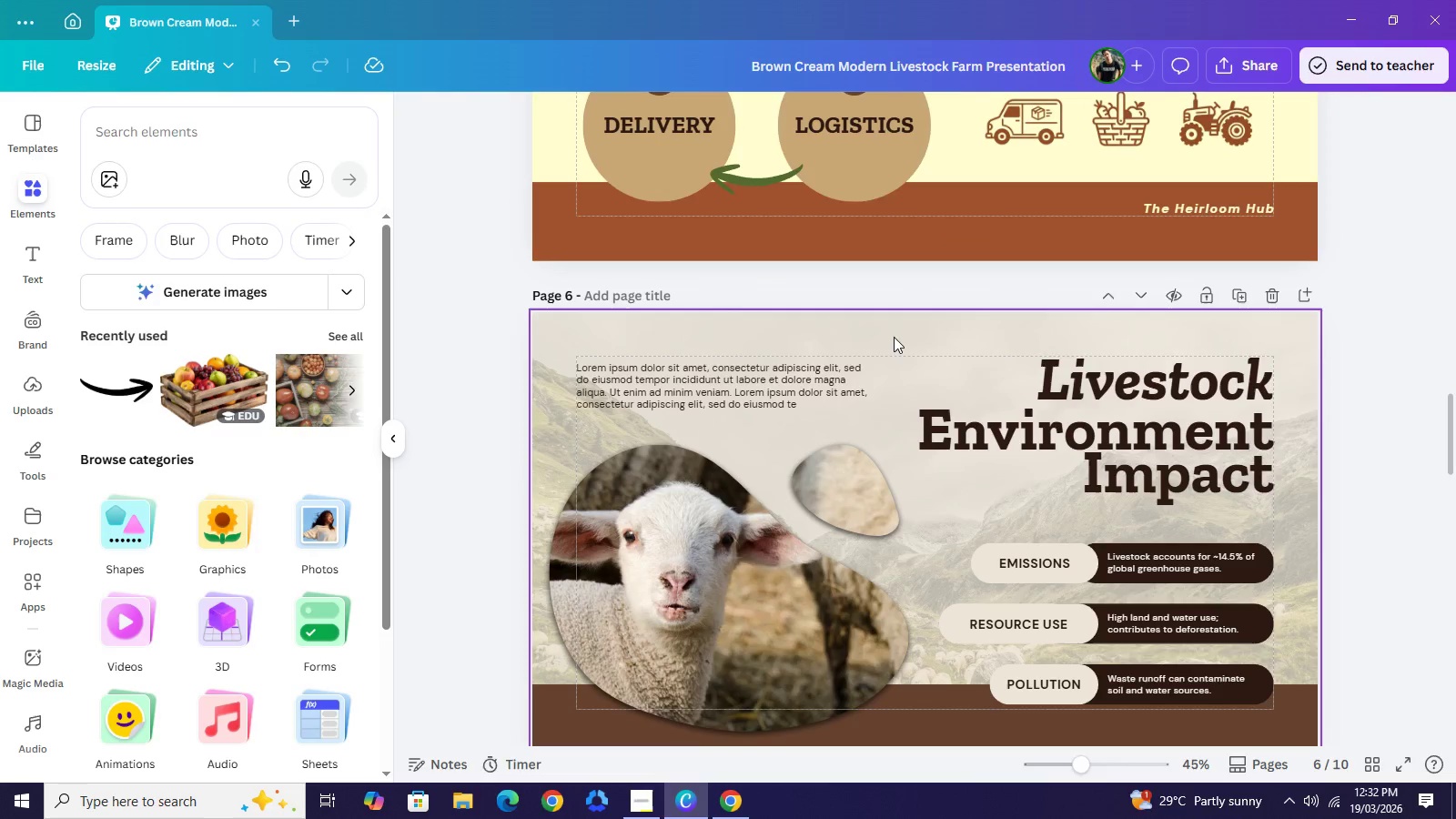 
left_click([894, 337])
 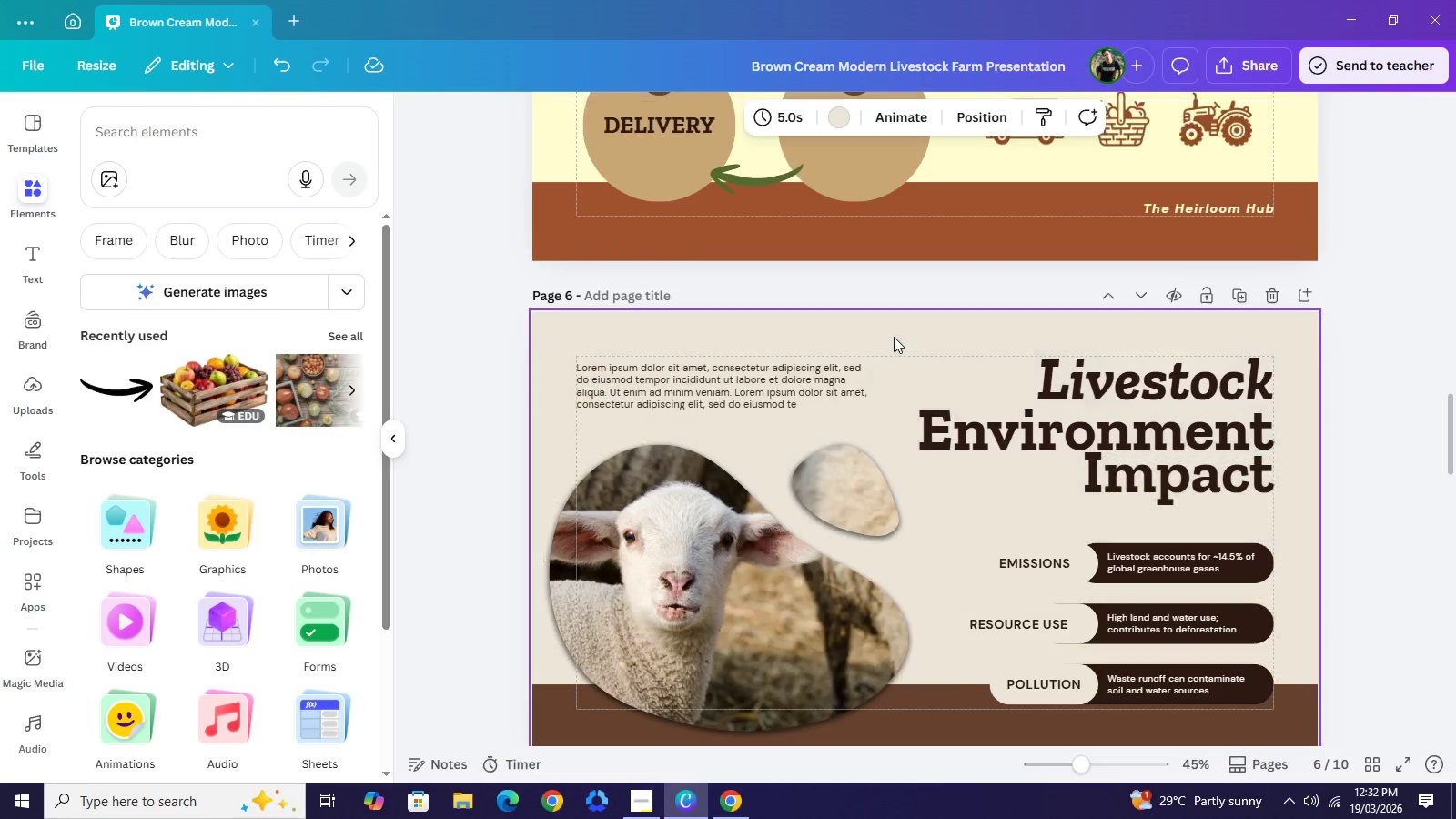 
key(Backspace)
 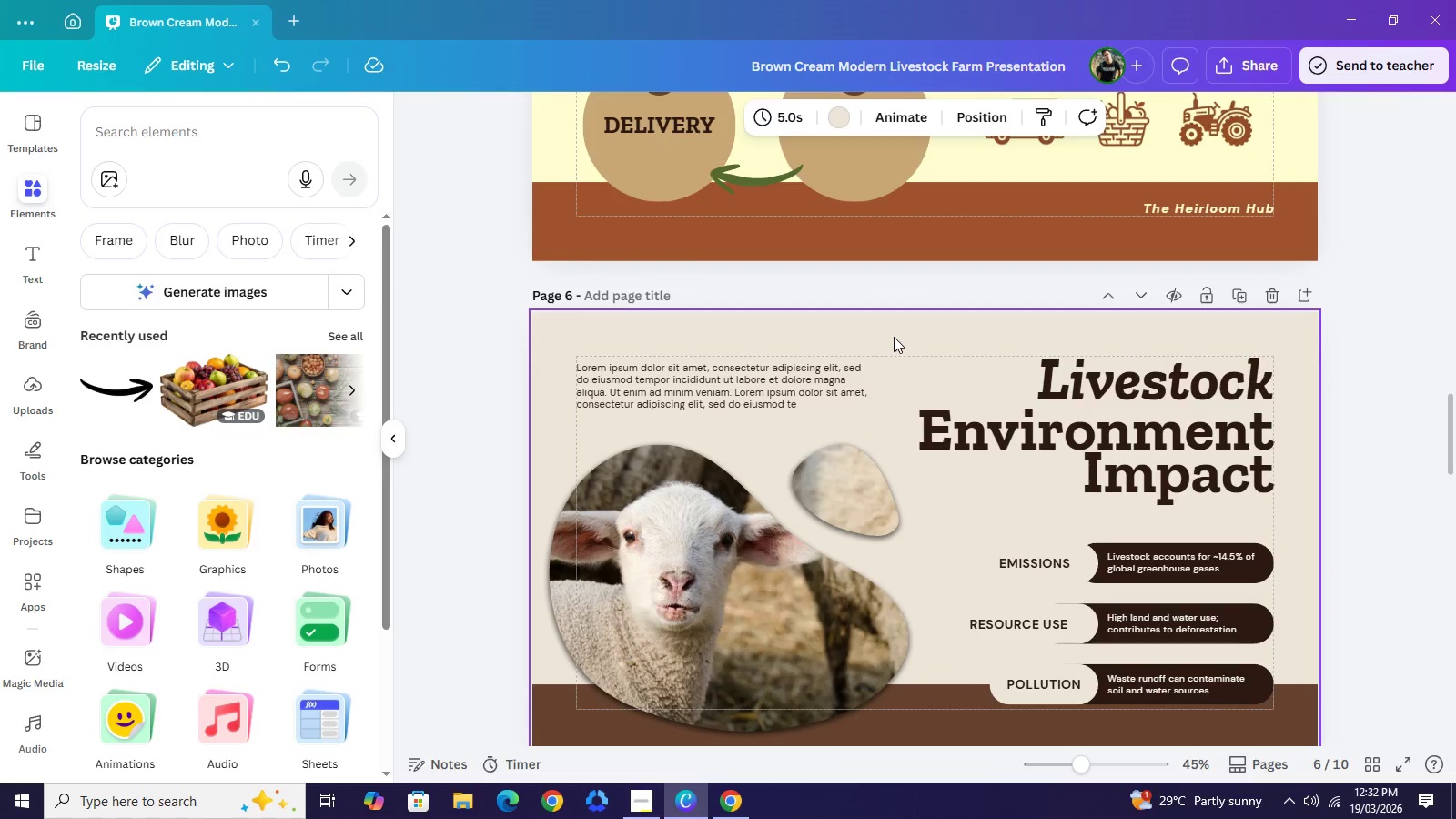 
left_click([894, 337])
 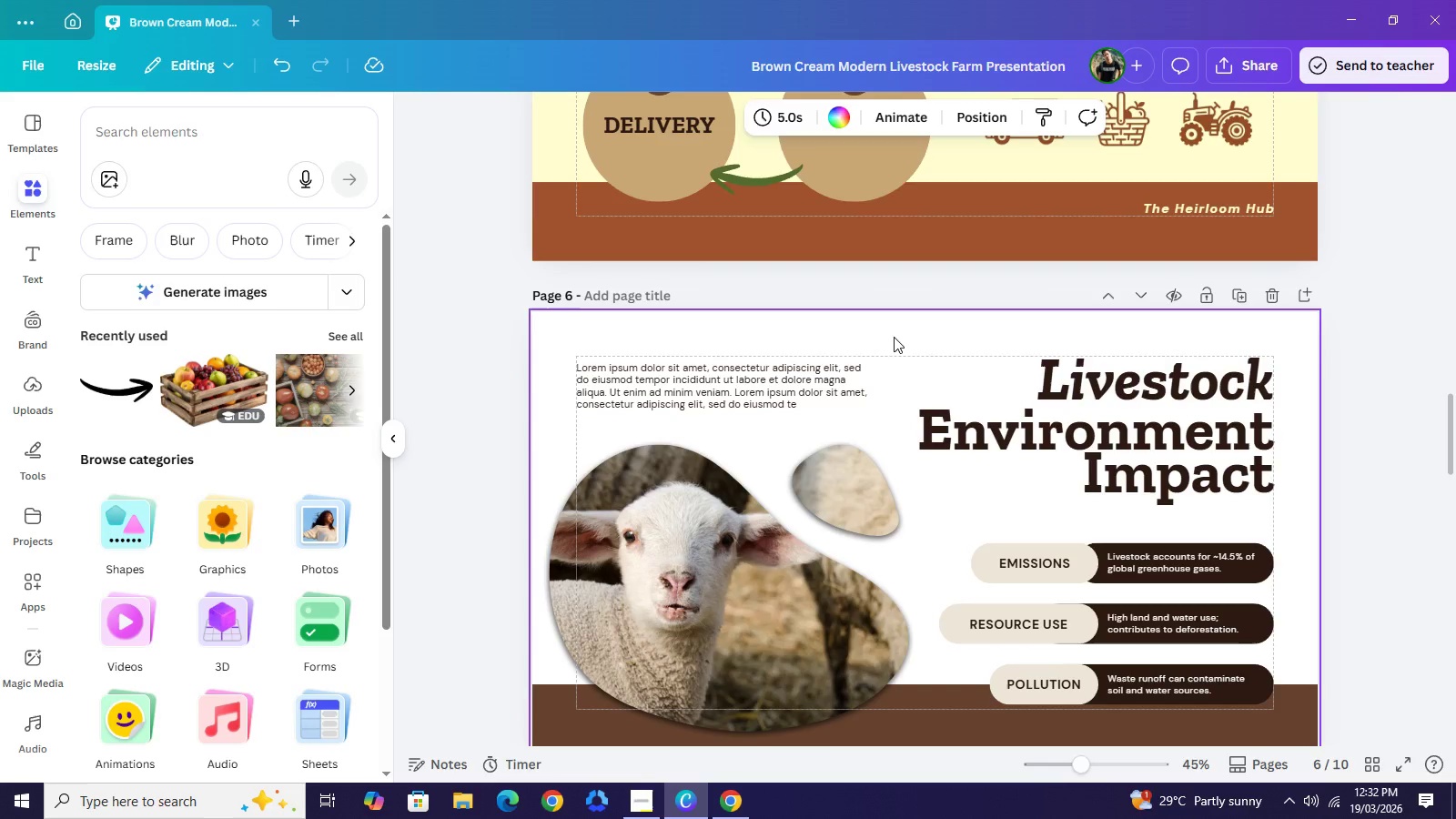 
key(Backspace)
 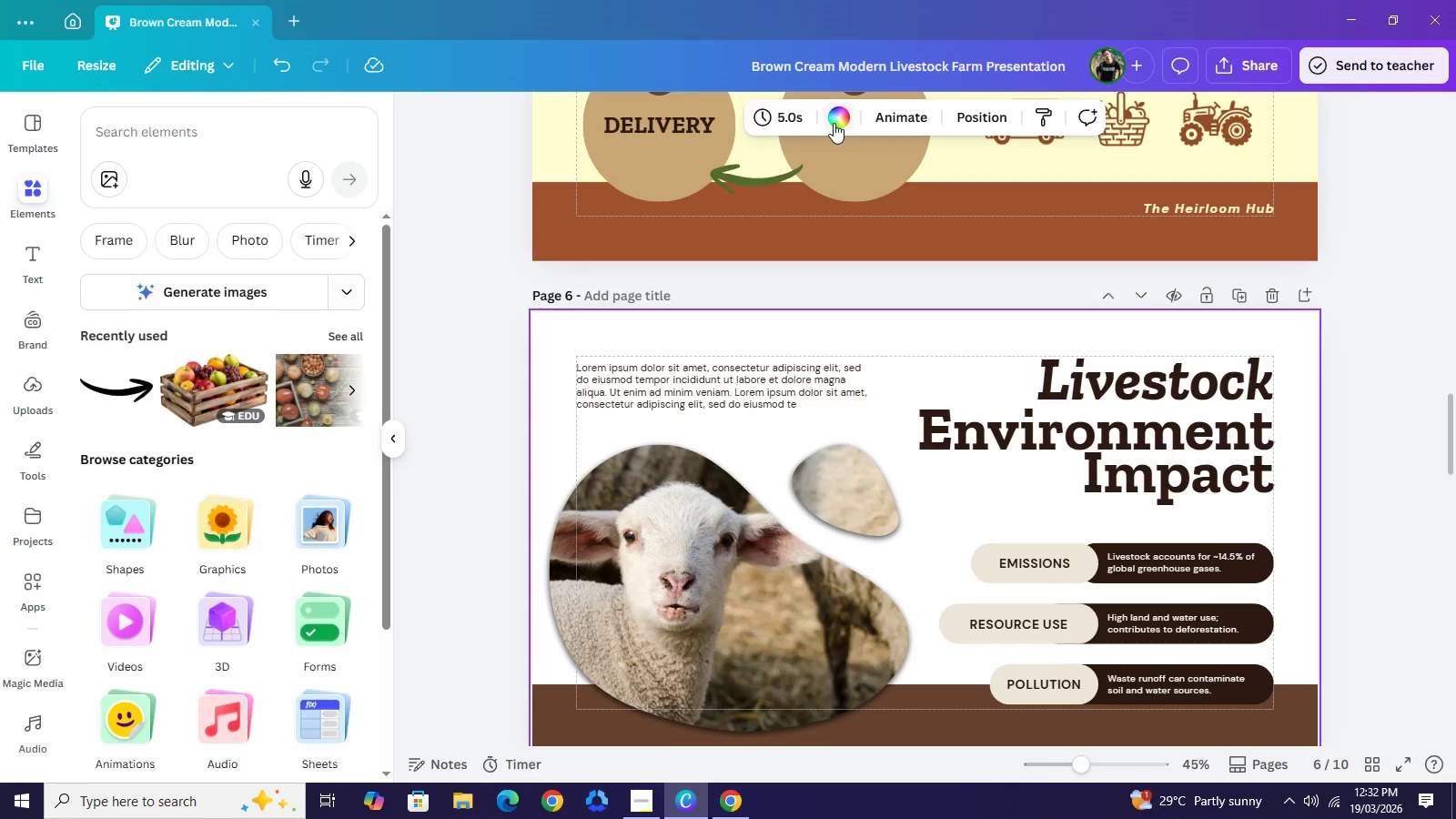 
left_click([834, 123])
 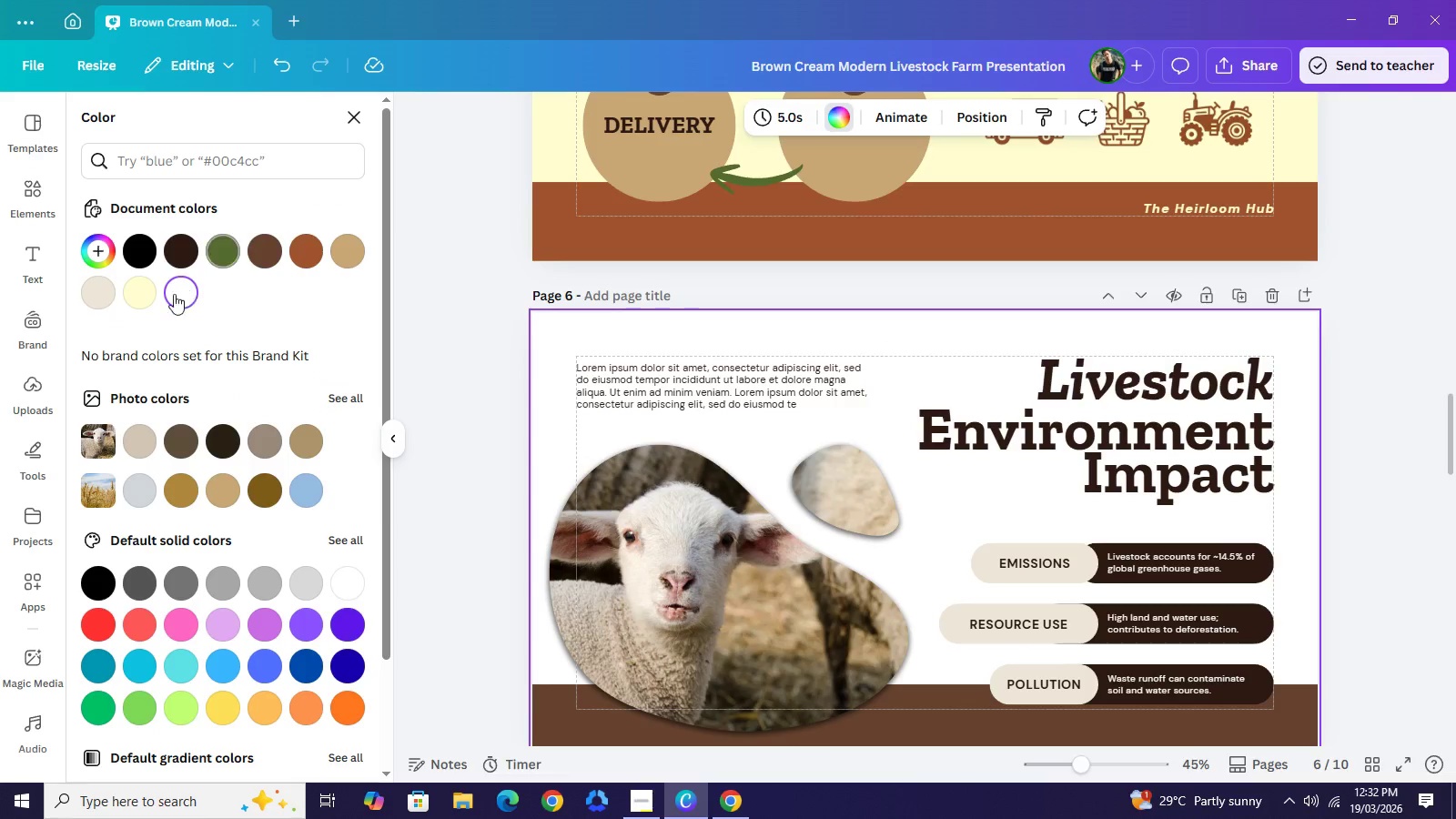 
left_click([148, 294])
 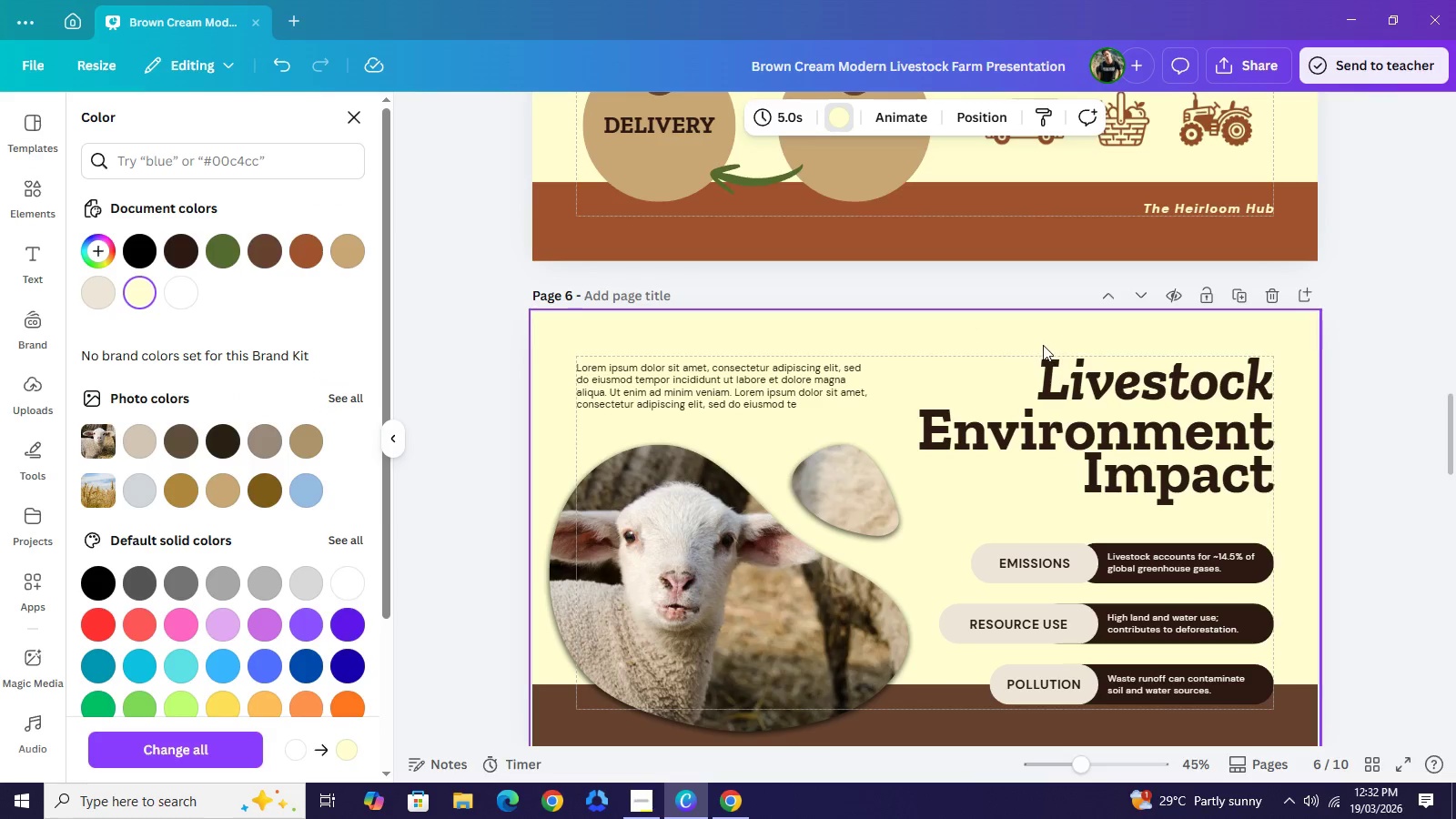 
scroll: coordinate [1034, 339], scroll_direction: down, amount: 1.0
 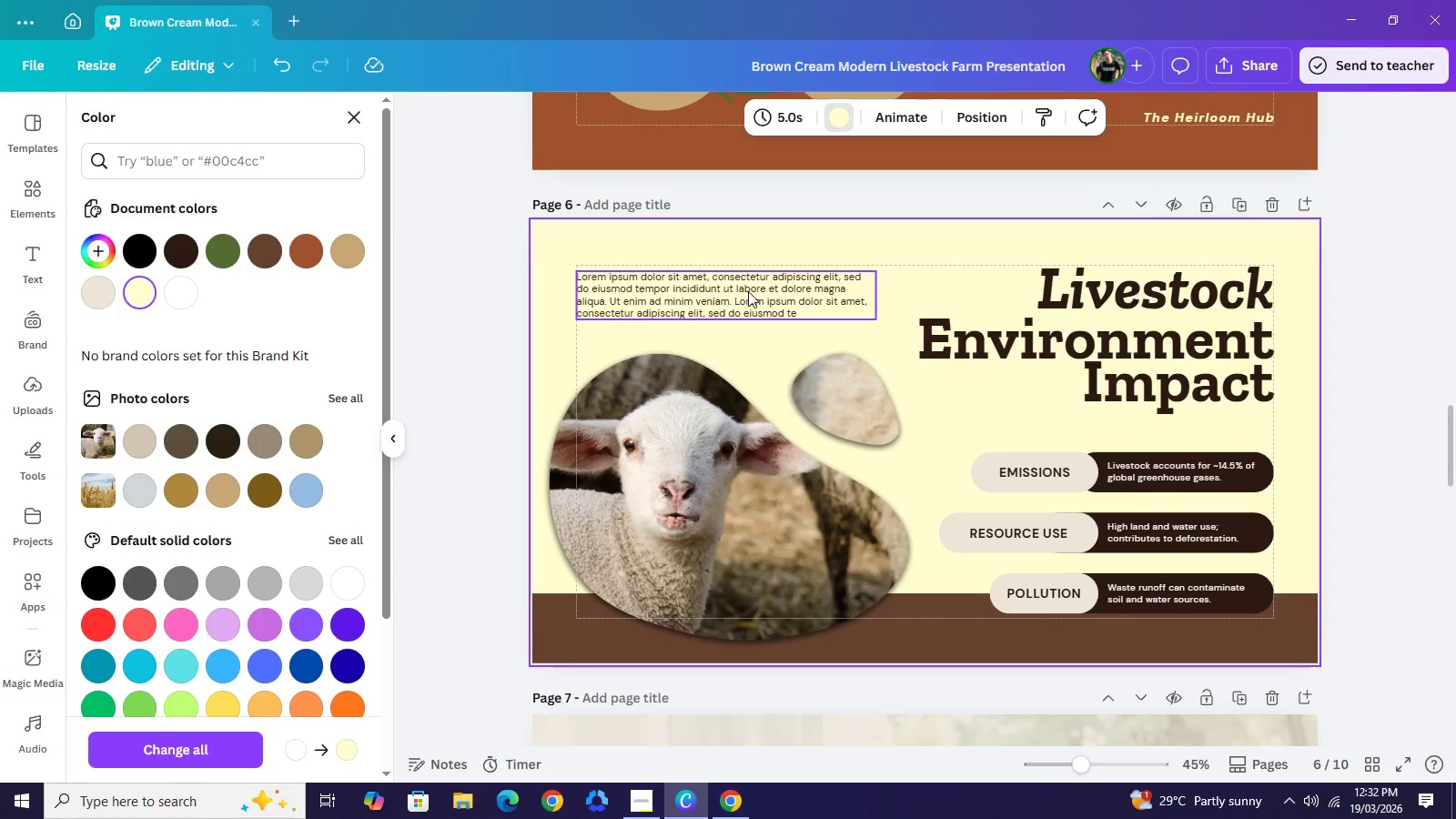 
left_click([748, 291])
 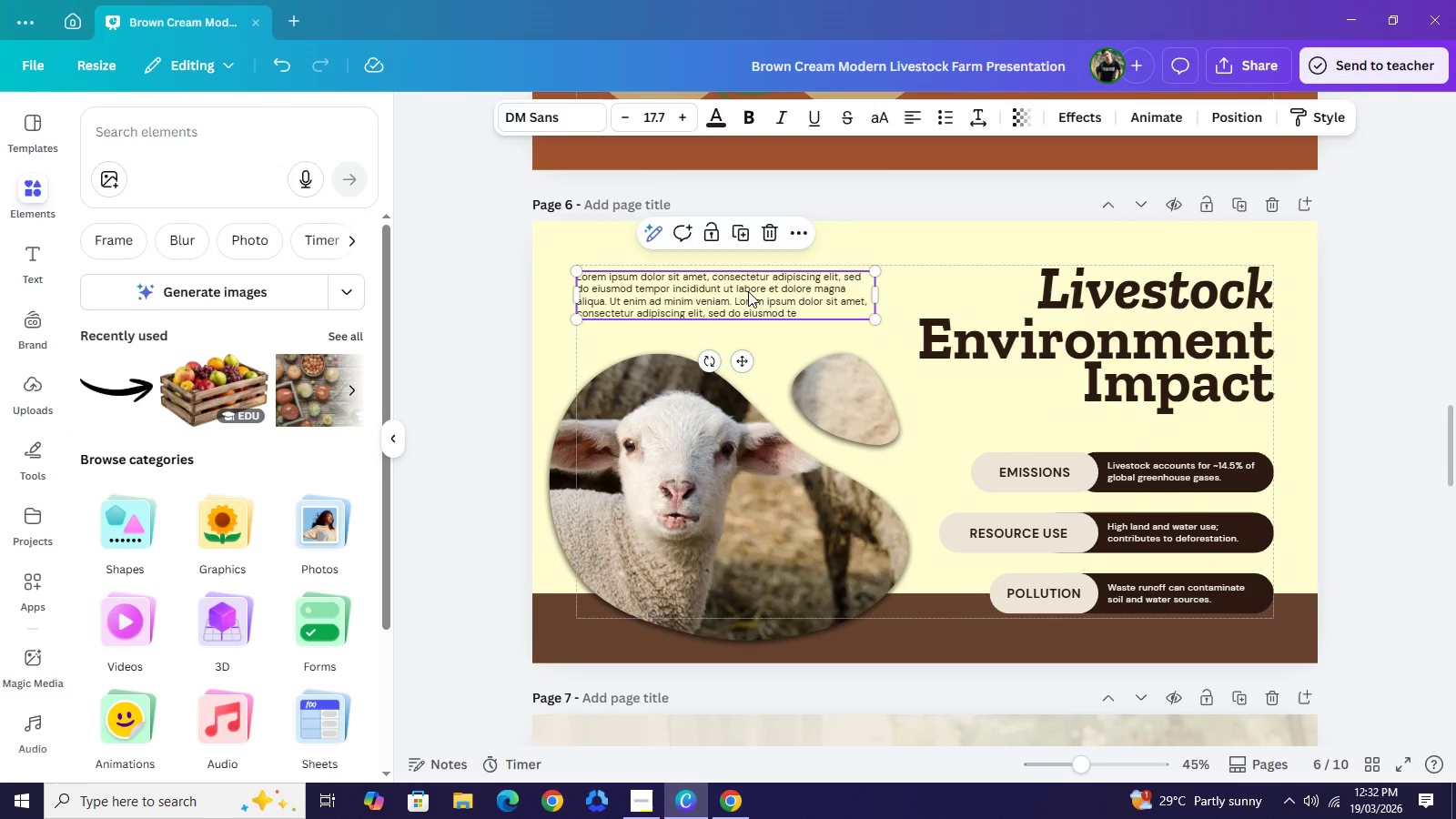 
key(Backspace)
 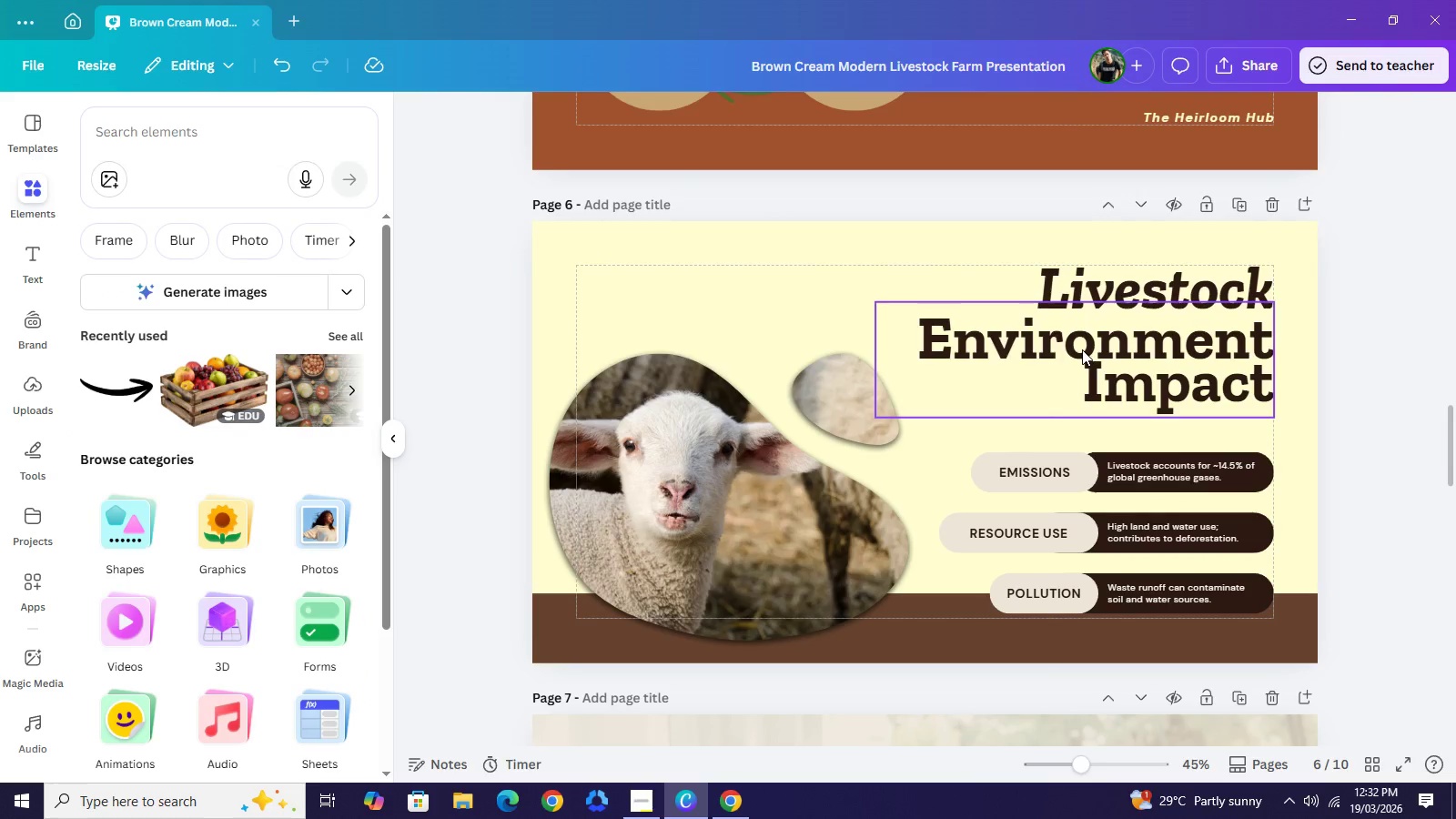 
left_click([1082, 349])
 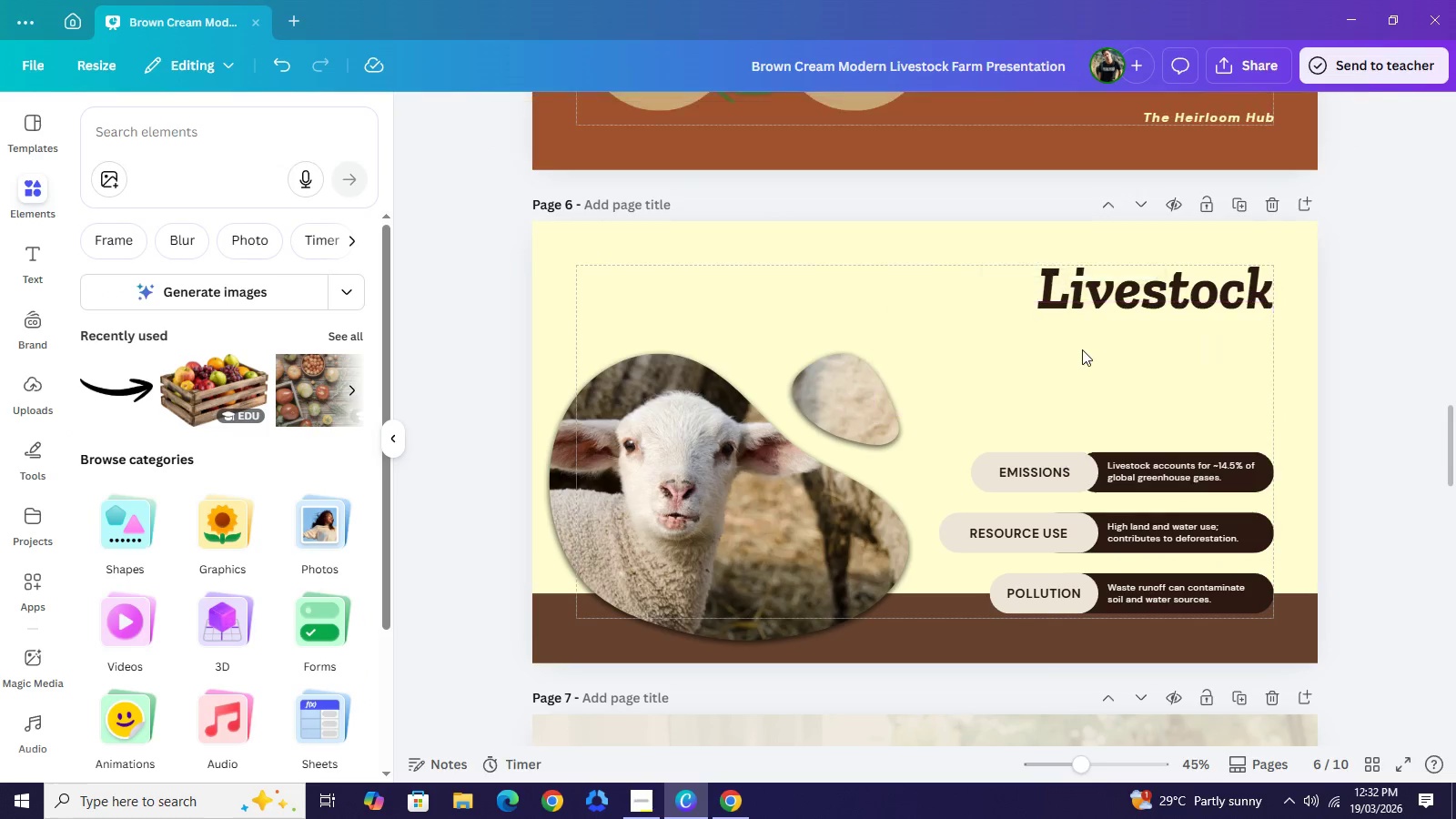 
key(Backspace)
 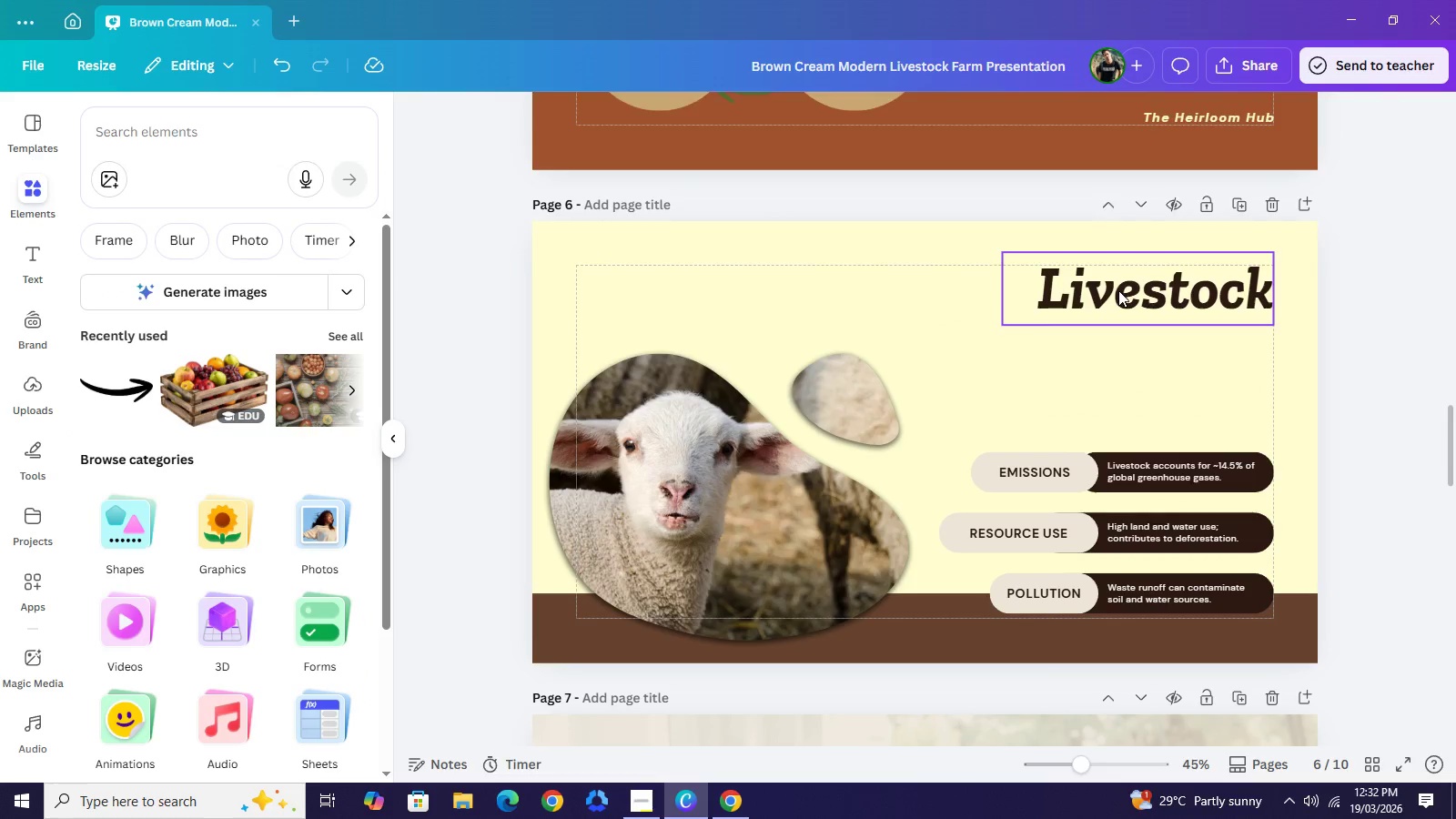 
left_click([1118, 290])
 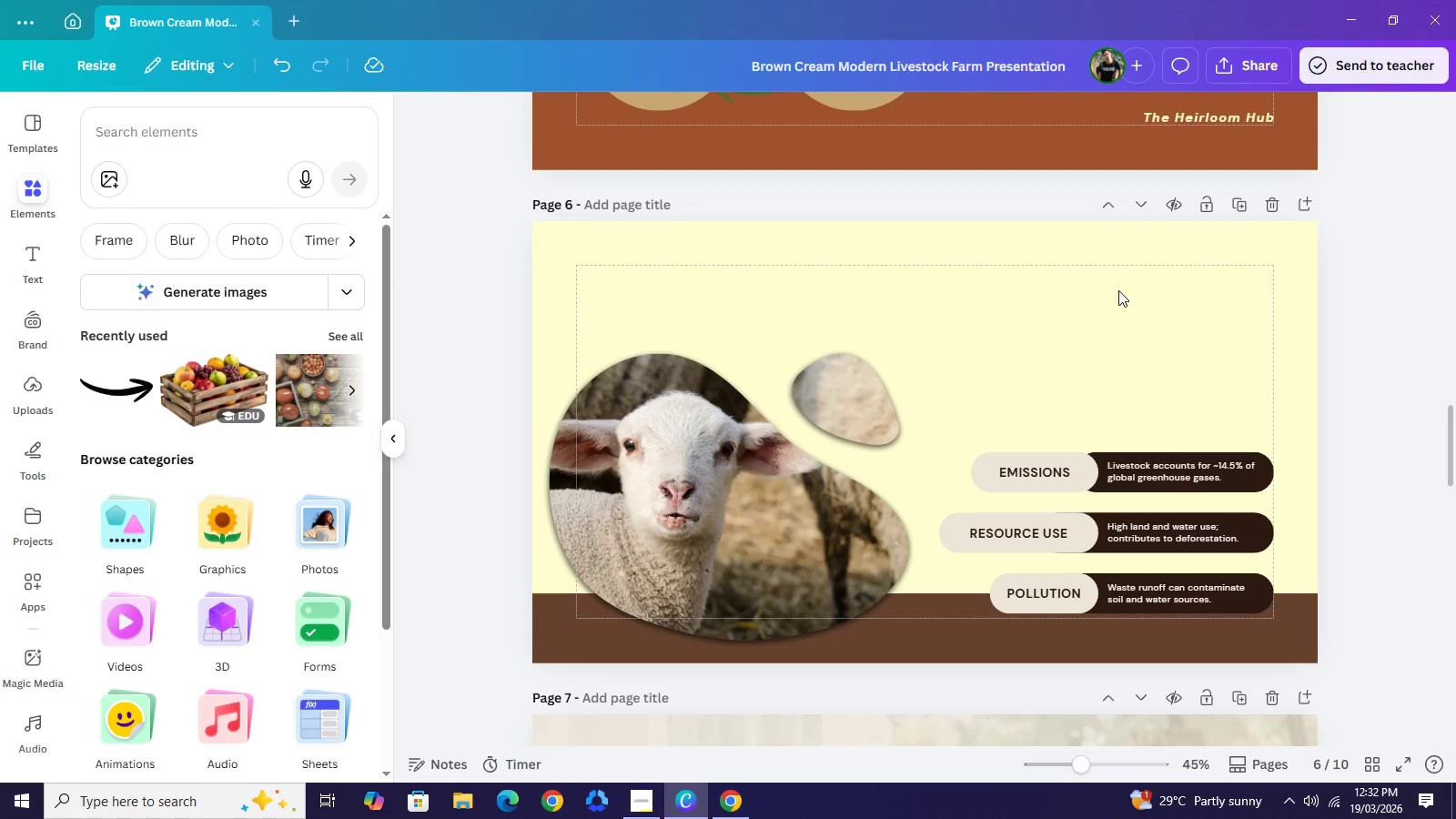 
key(Backspace)
 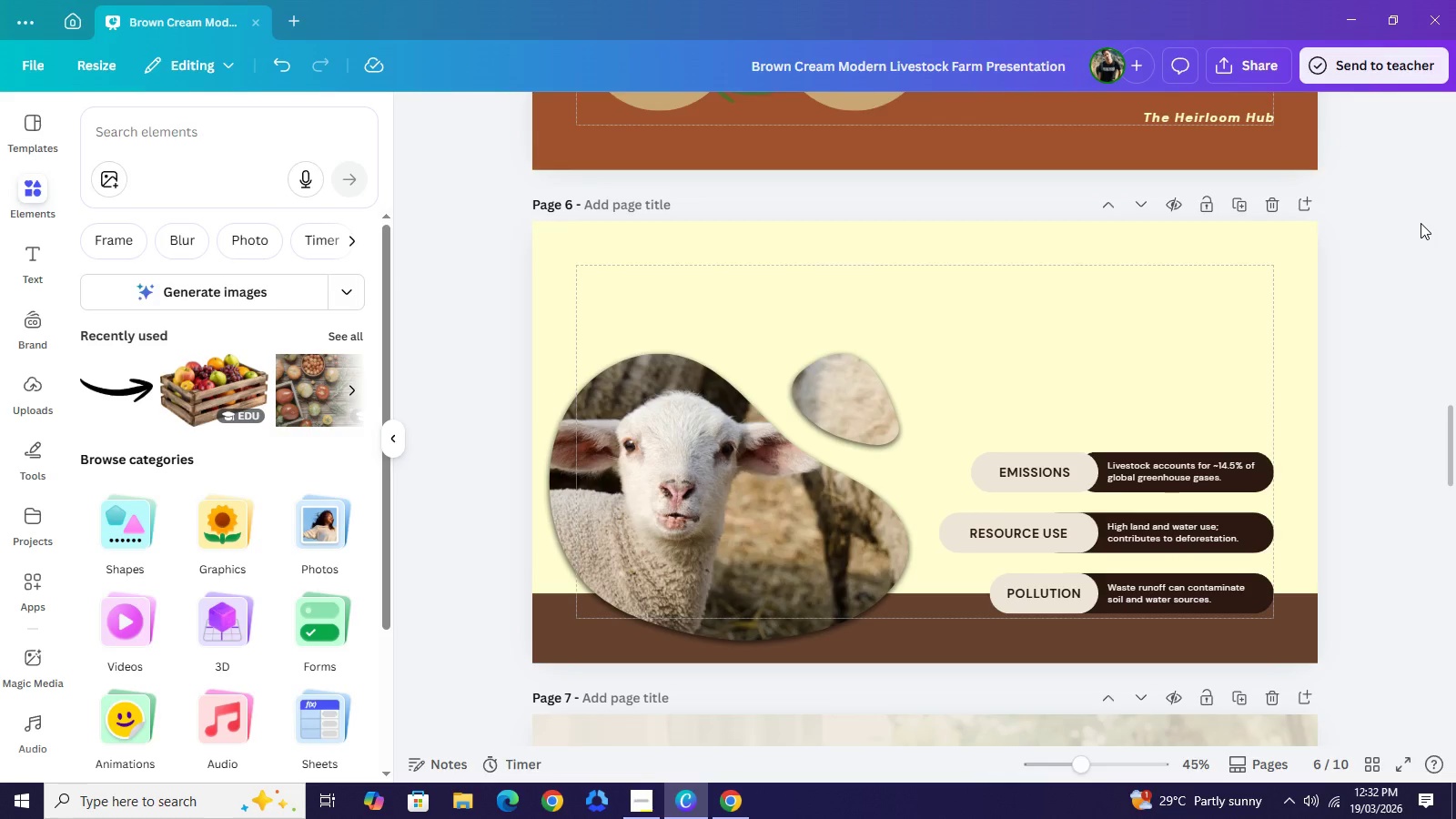 
scroll: coordinate [1421, 223], scroll_direction: up, amount: 3.0
 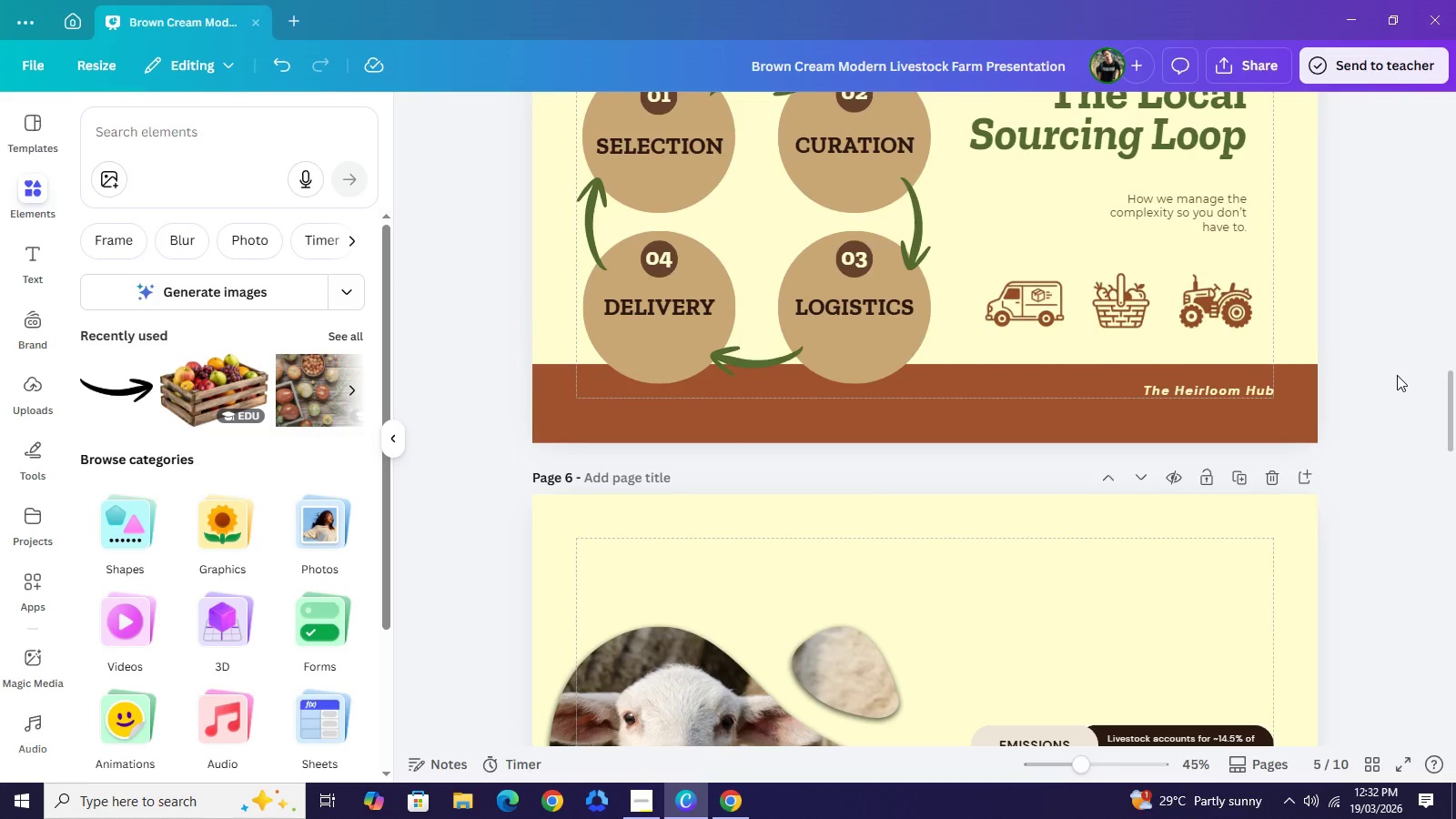 
left_click_drag(start_coordinate=[1399, 375], to_coordinate=[1202, 422])
 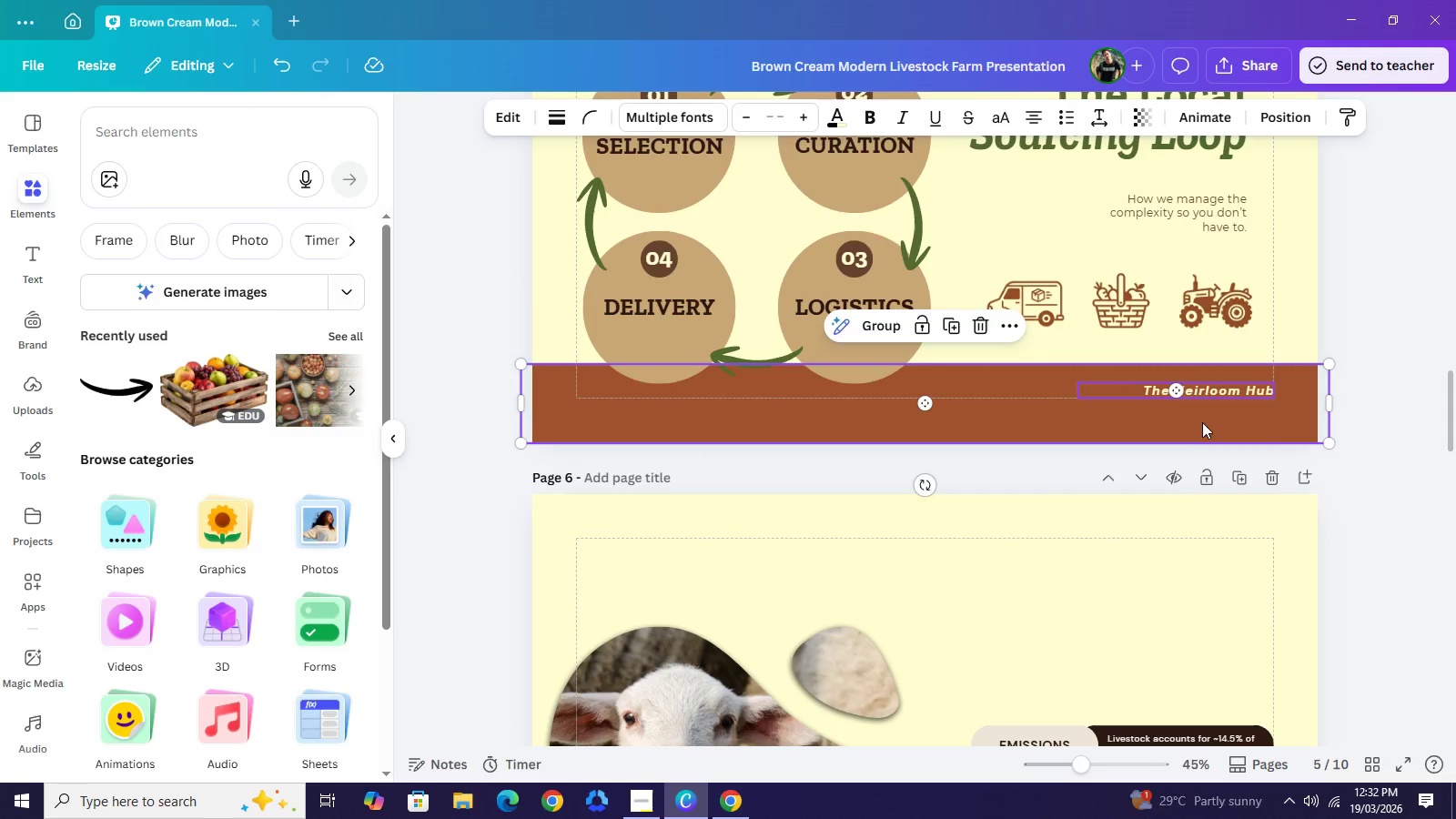 
key(Control+C)
 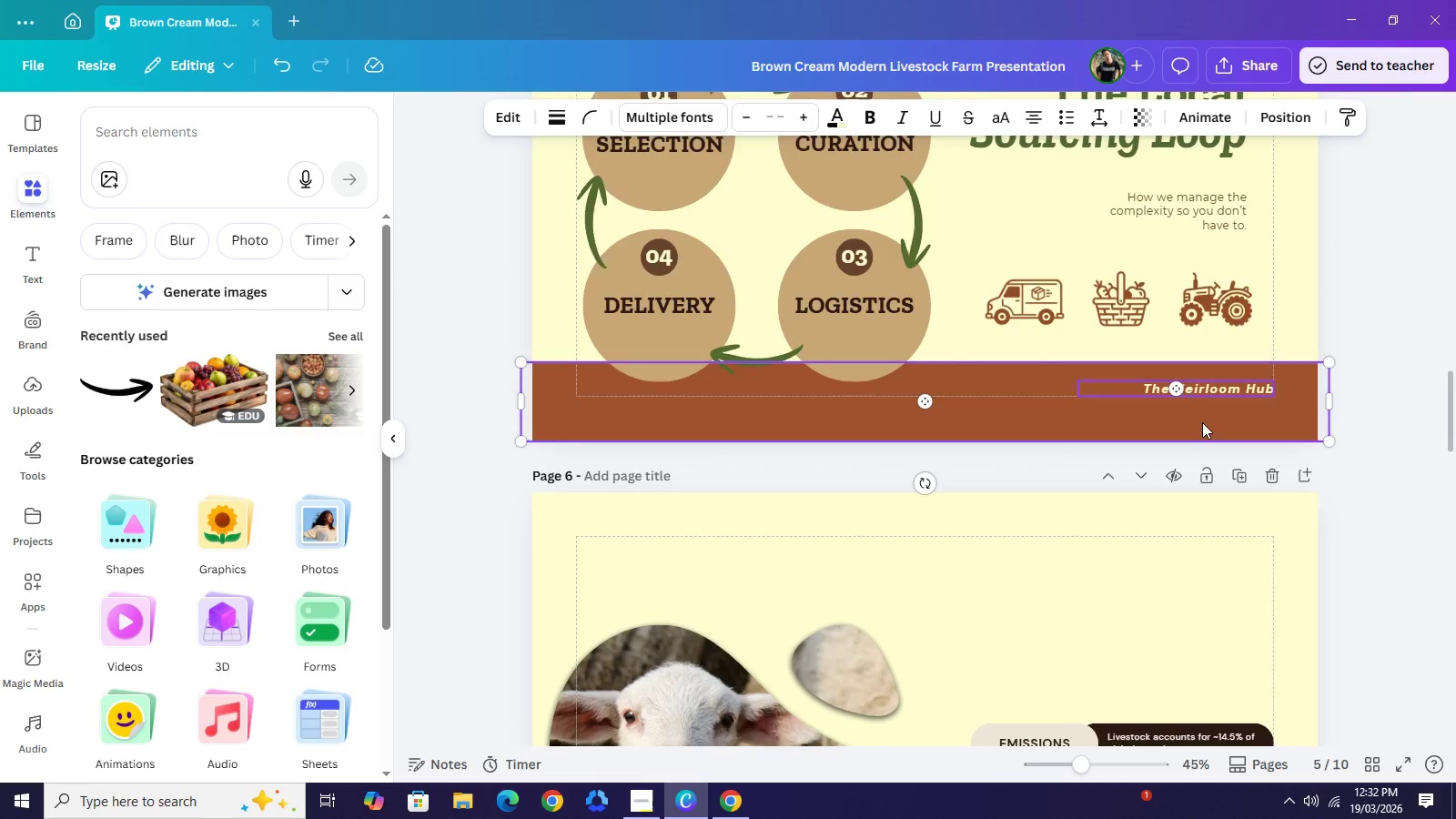 
scroll: coordinate [1202, 422], scroll_direction: down, amount: 4.0
 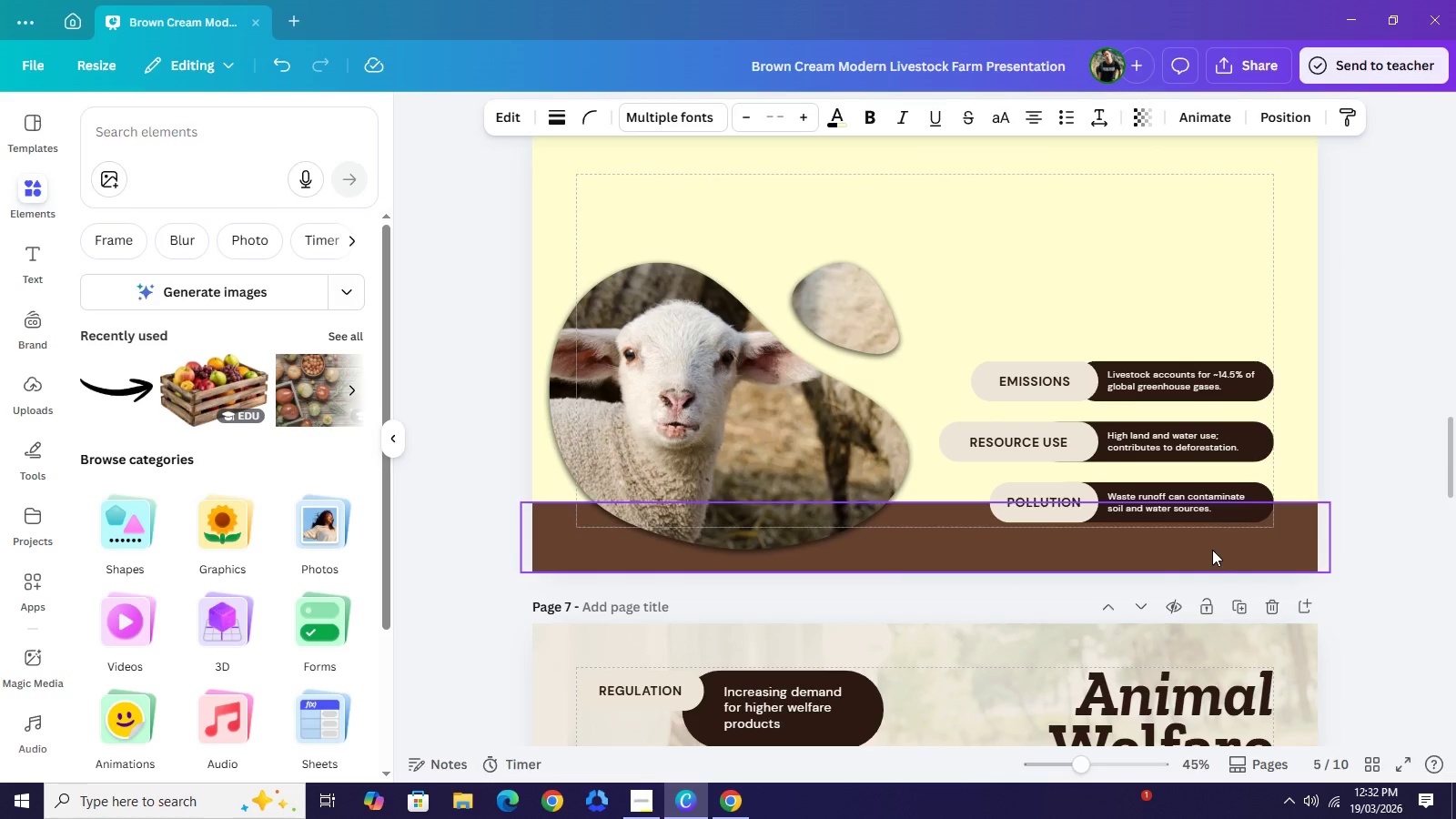 
left_click([1212, 550])
 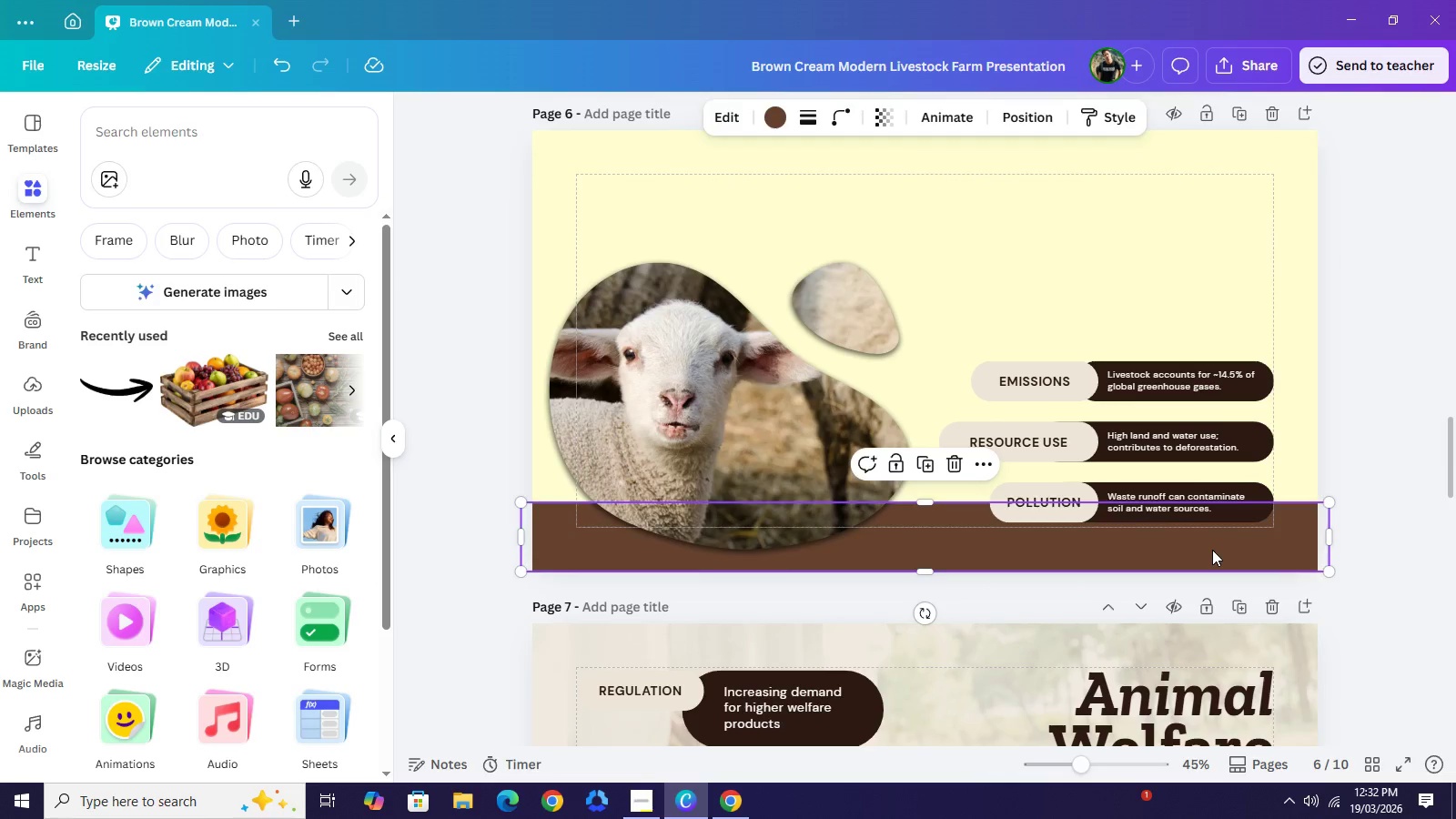 
key(Backspace)
 